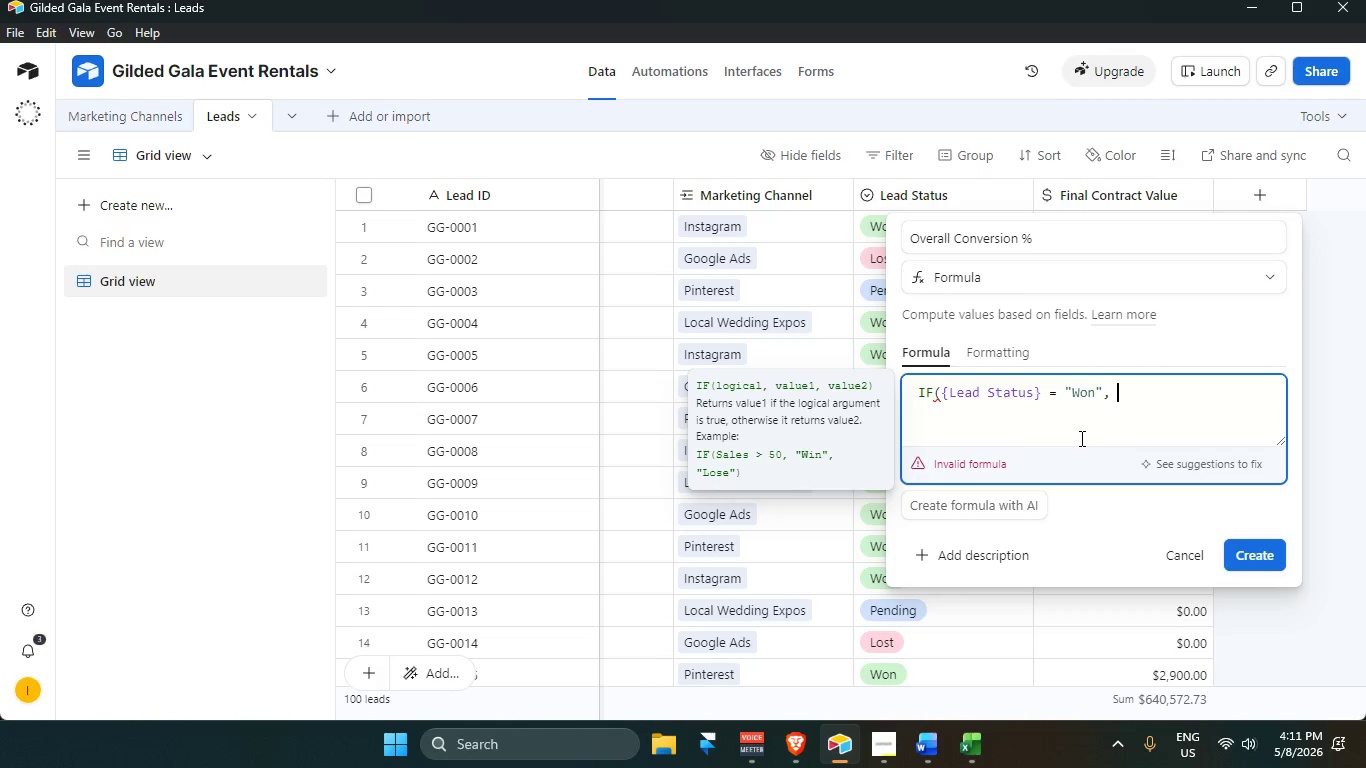 
type(1, 0))
 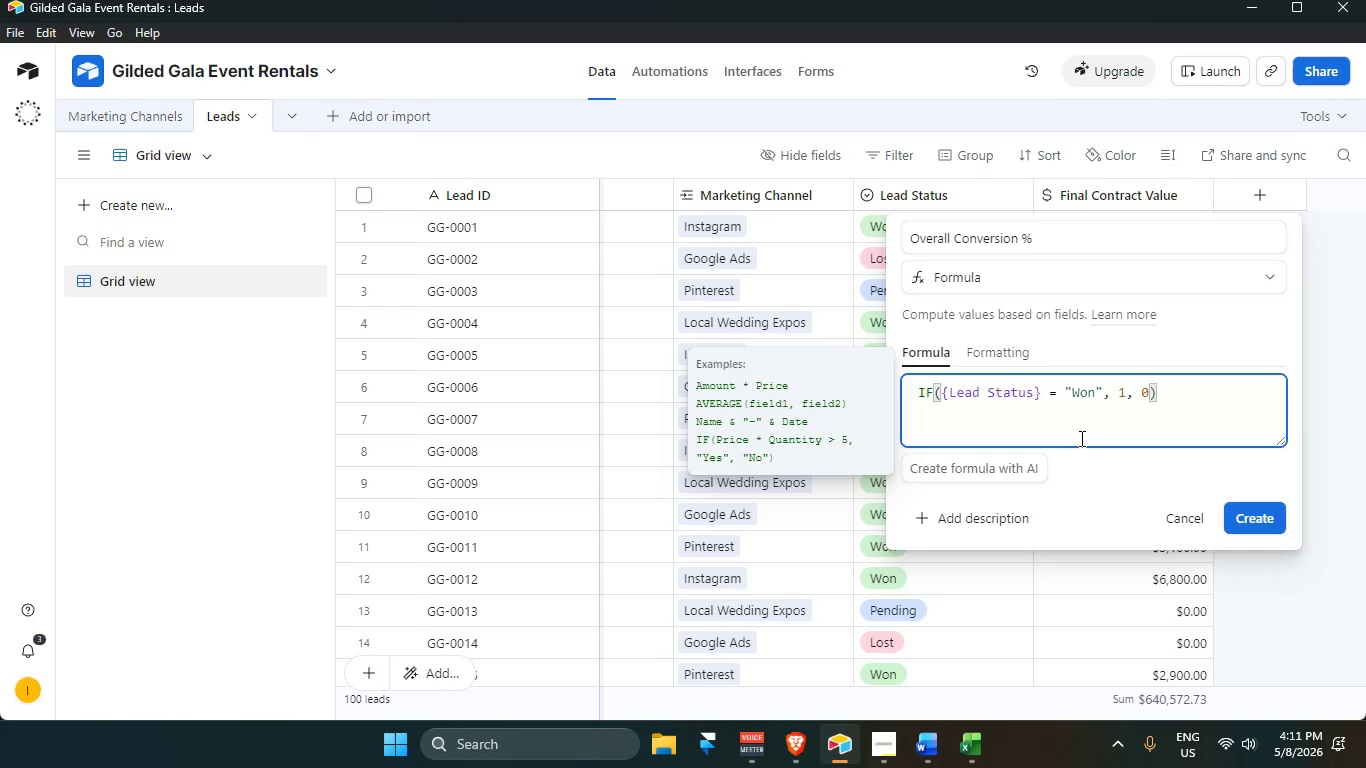 
left_click([1269, 555])
 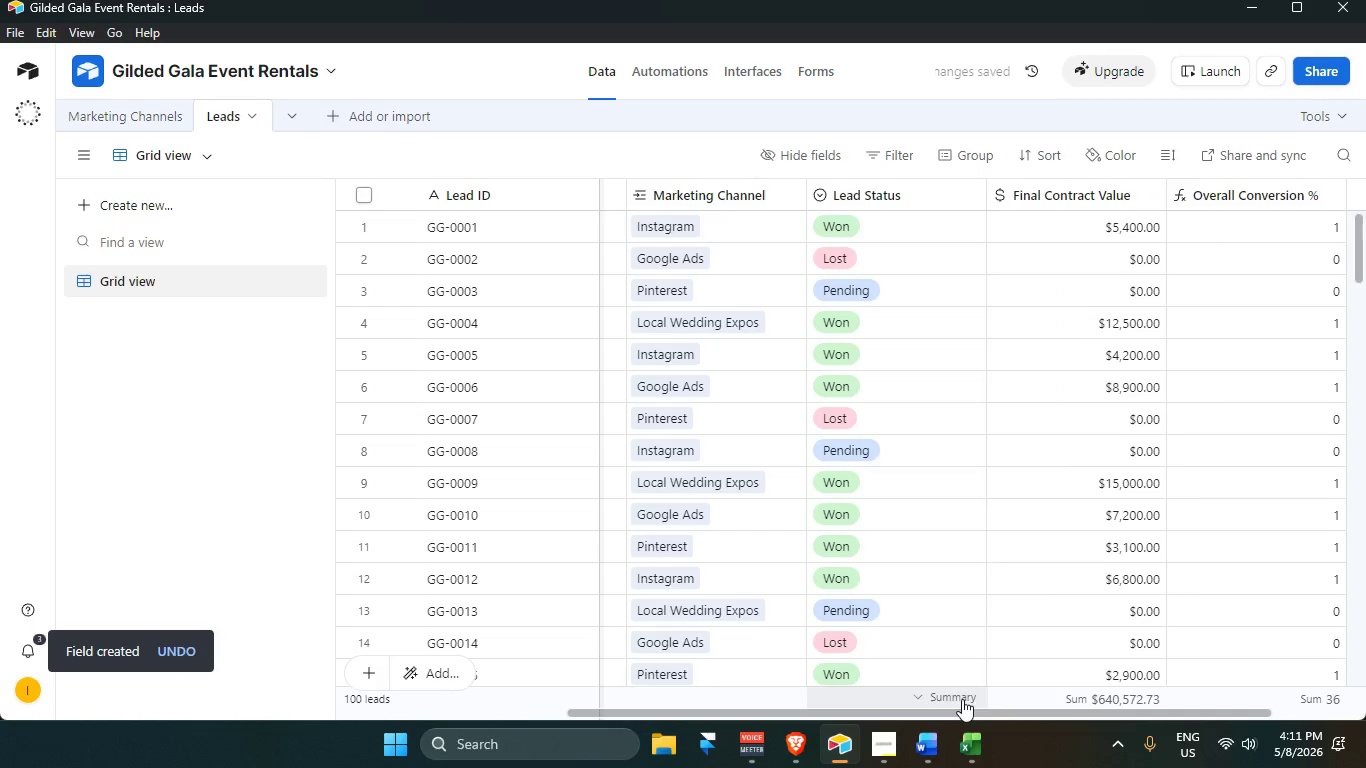 
left_click_drag(start_coordinate=[968, 714], to_coordinate=[1177, 703])
 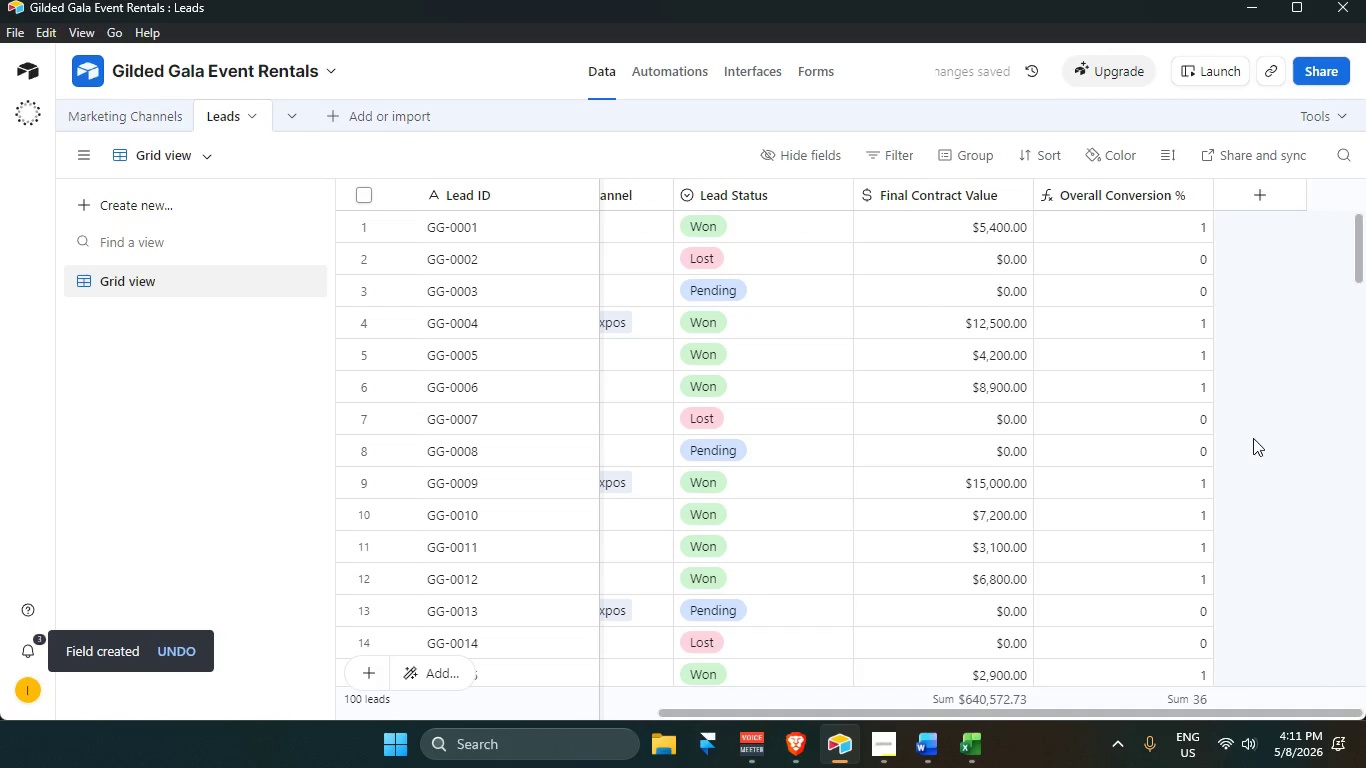 
left_click([1253, 438])
 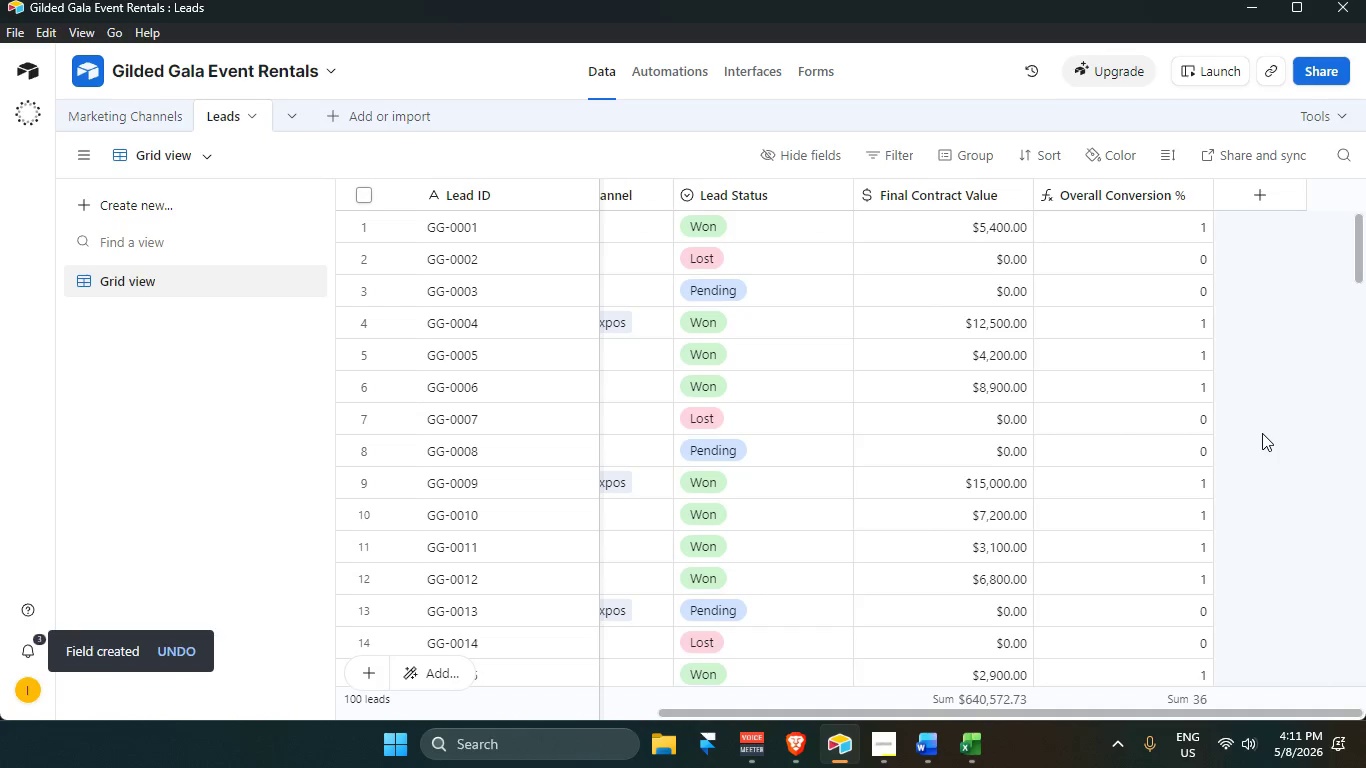 
wait(7.33)
 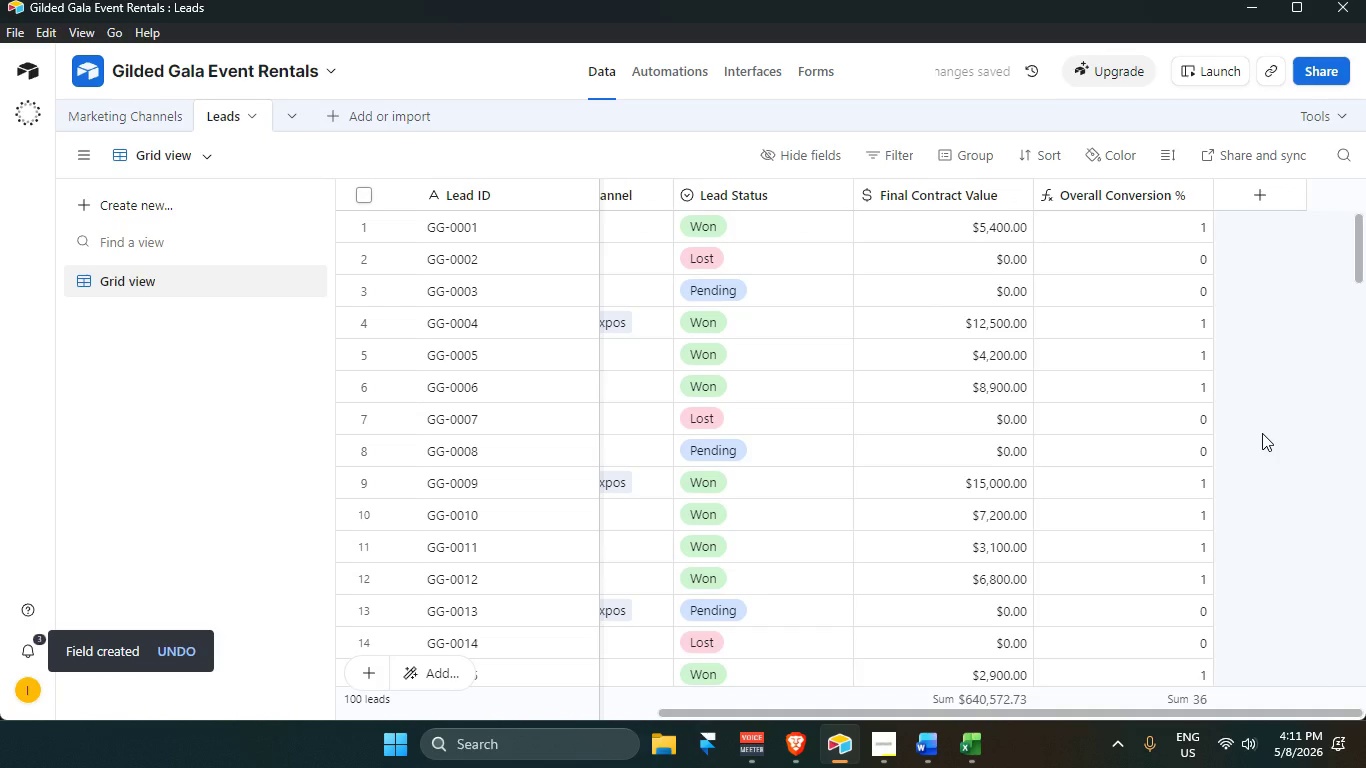 
left_click([753, 66])
 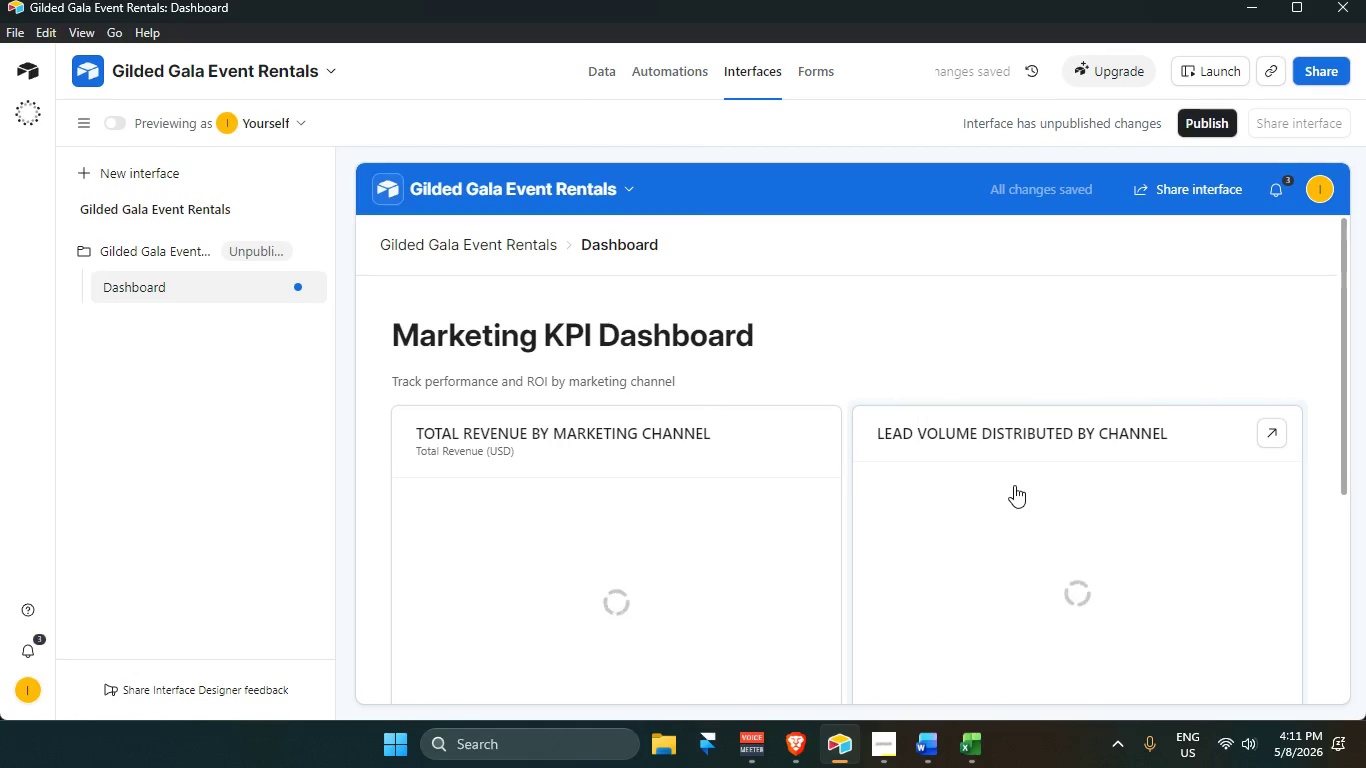 
scroll: coordinate [1014, 485], scroll_direction: down, amount: 3.0
 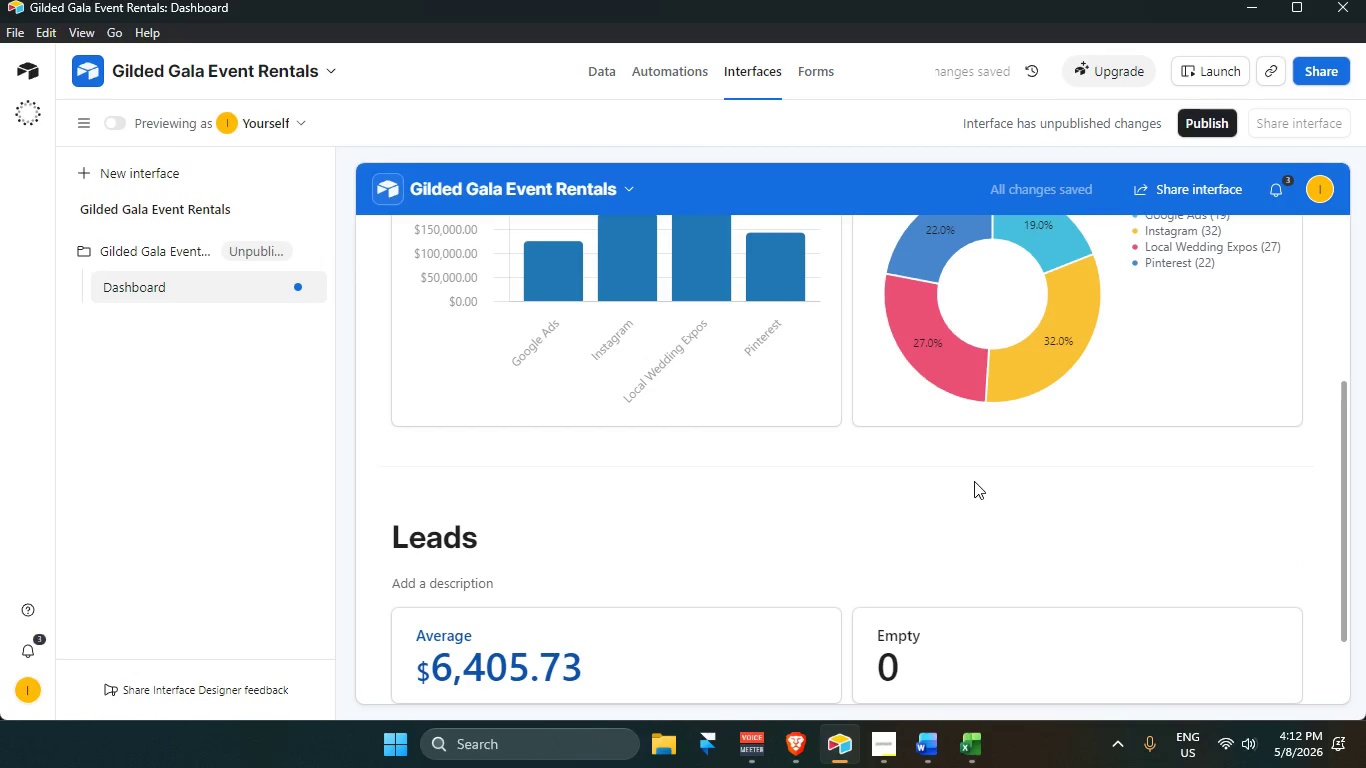 
left_click([974, 480])
 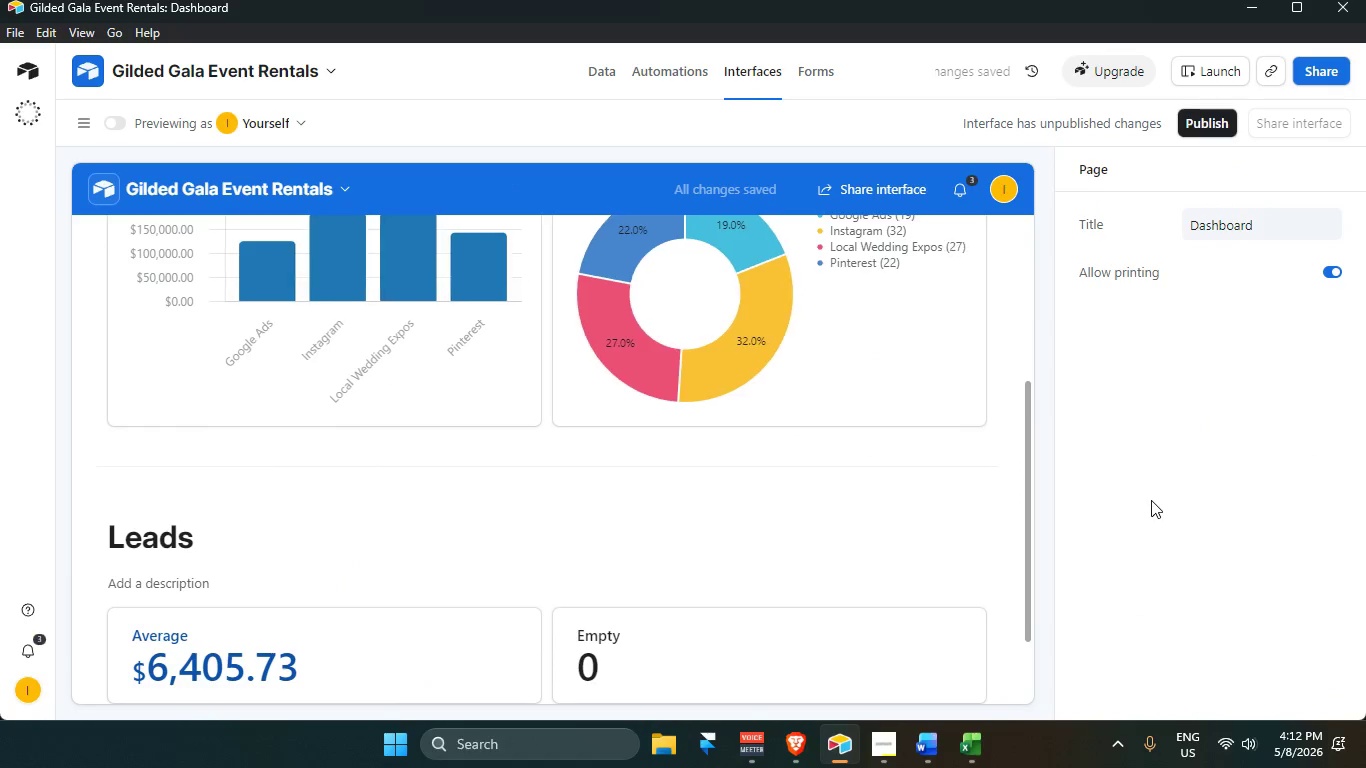 
left_click([825, 549])
 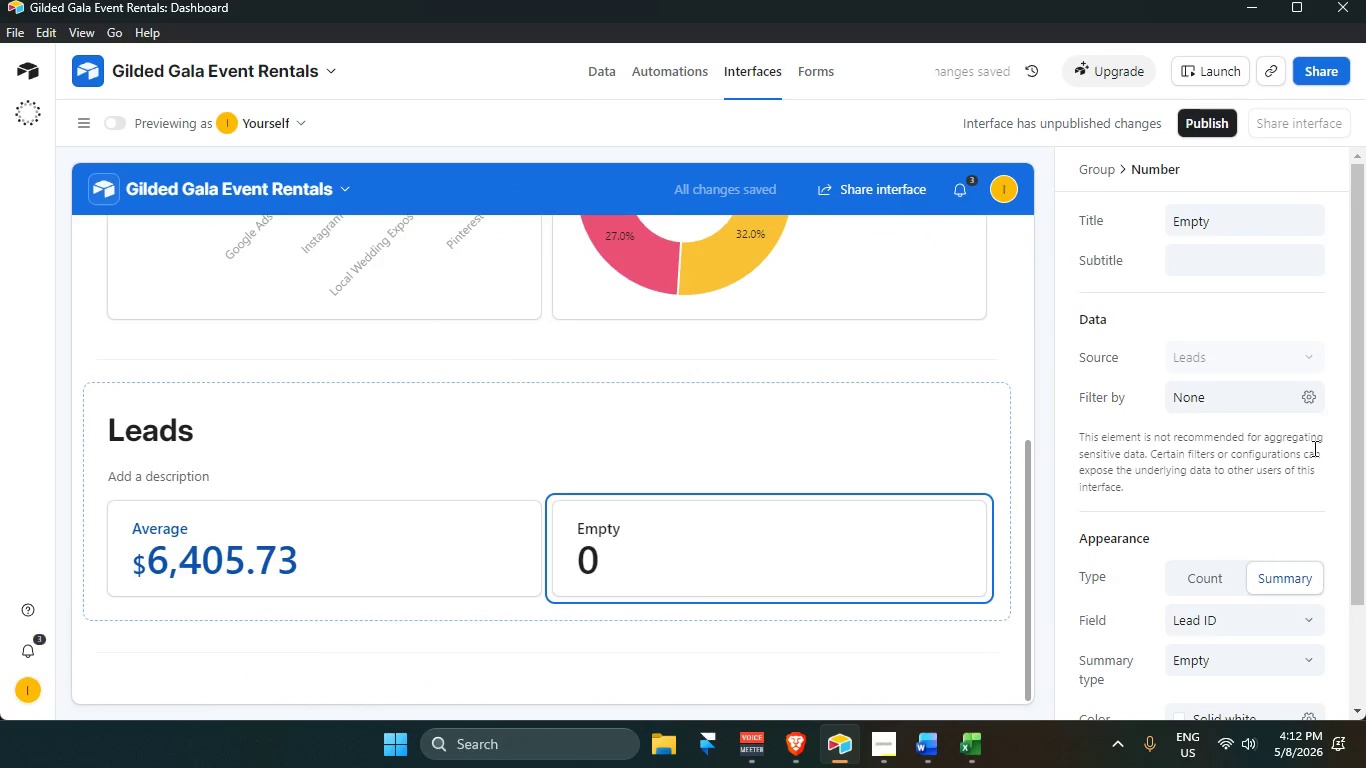 
scroll: coordinate [1234, 547], scroll_direction: down, amount: 9.0
 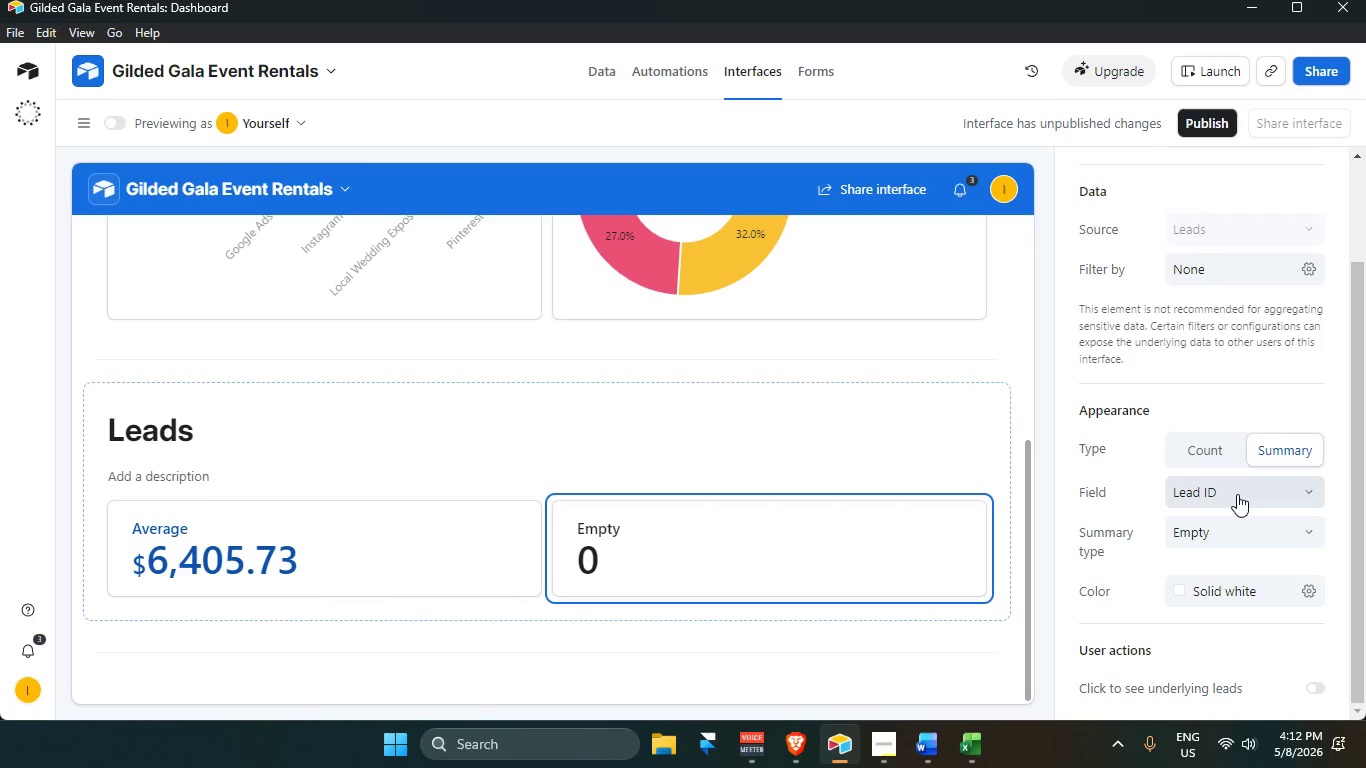 
left_click([1237, 494])
 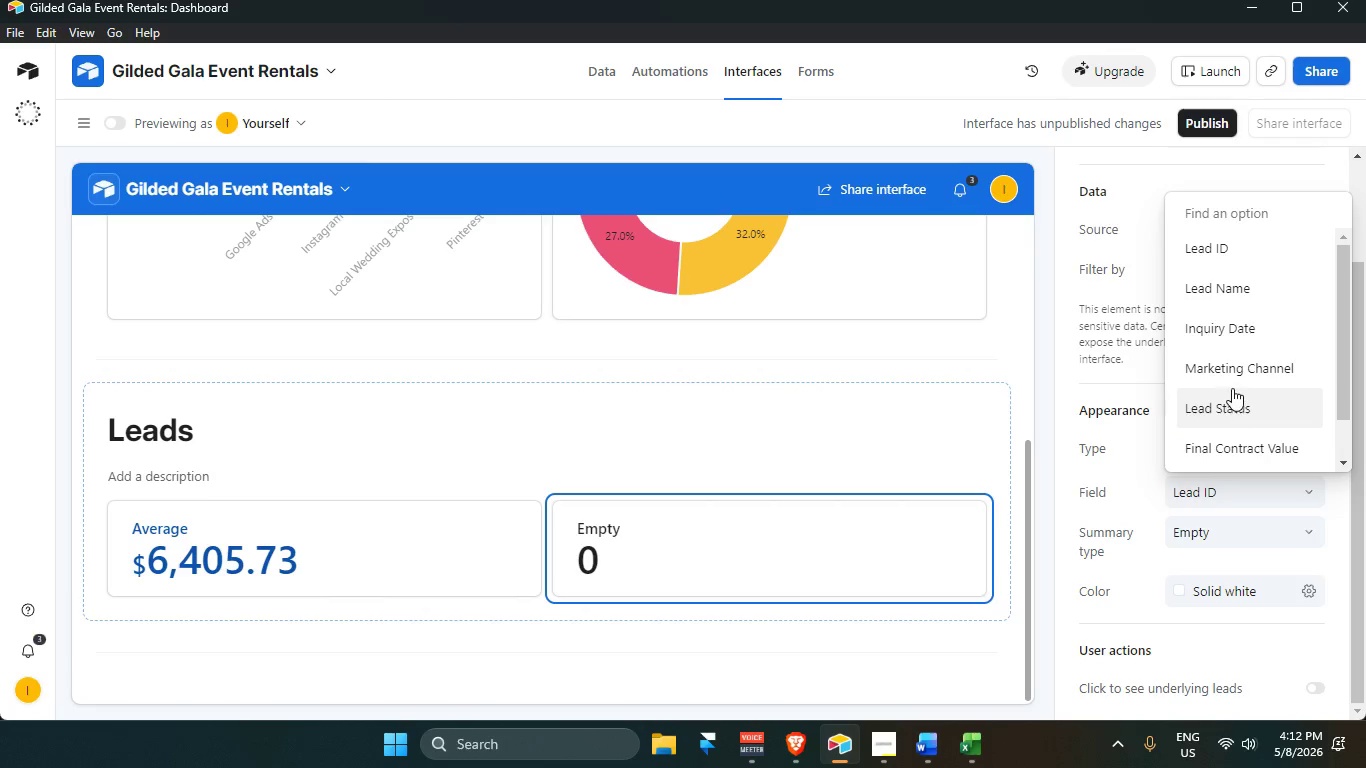 
scroll: coordinate [1236, 388], scroll_direction: up, amount: 2.0
 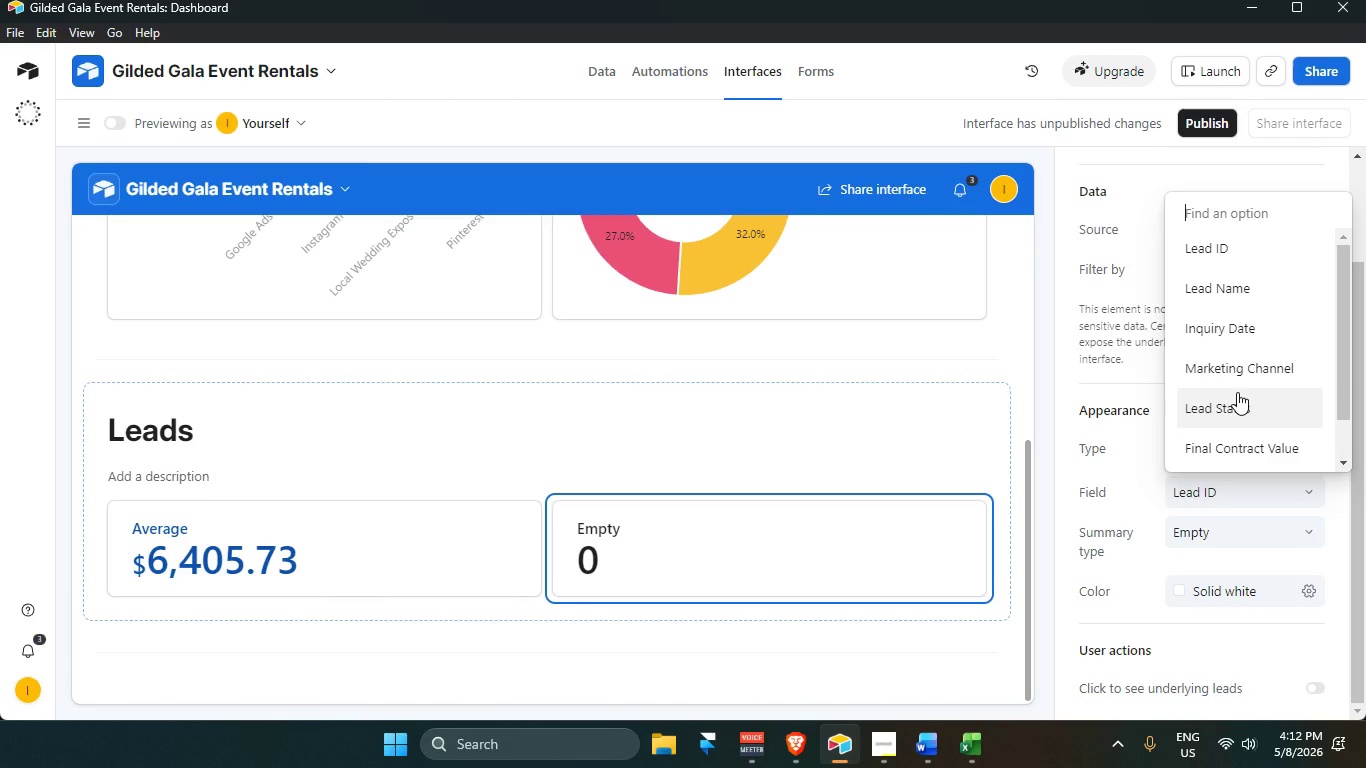 
scroll: coordinate [1240, 400], scroll_direction: down, amount: 4.0
 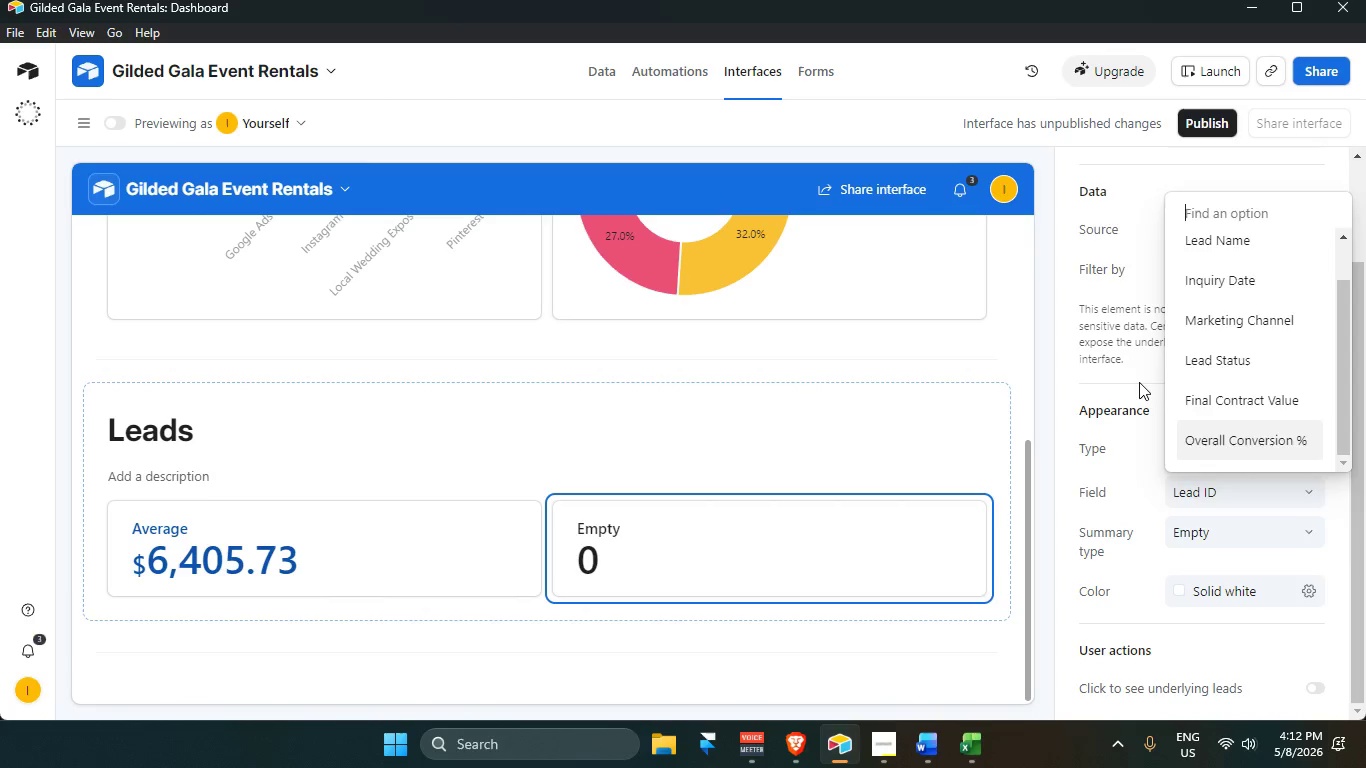 
left_click([1137, 378])
 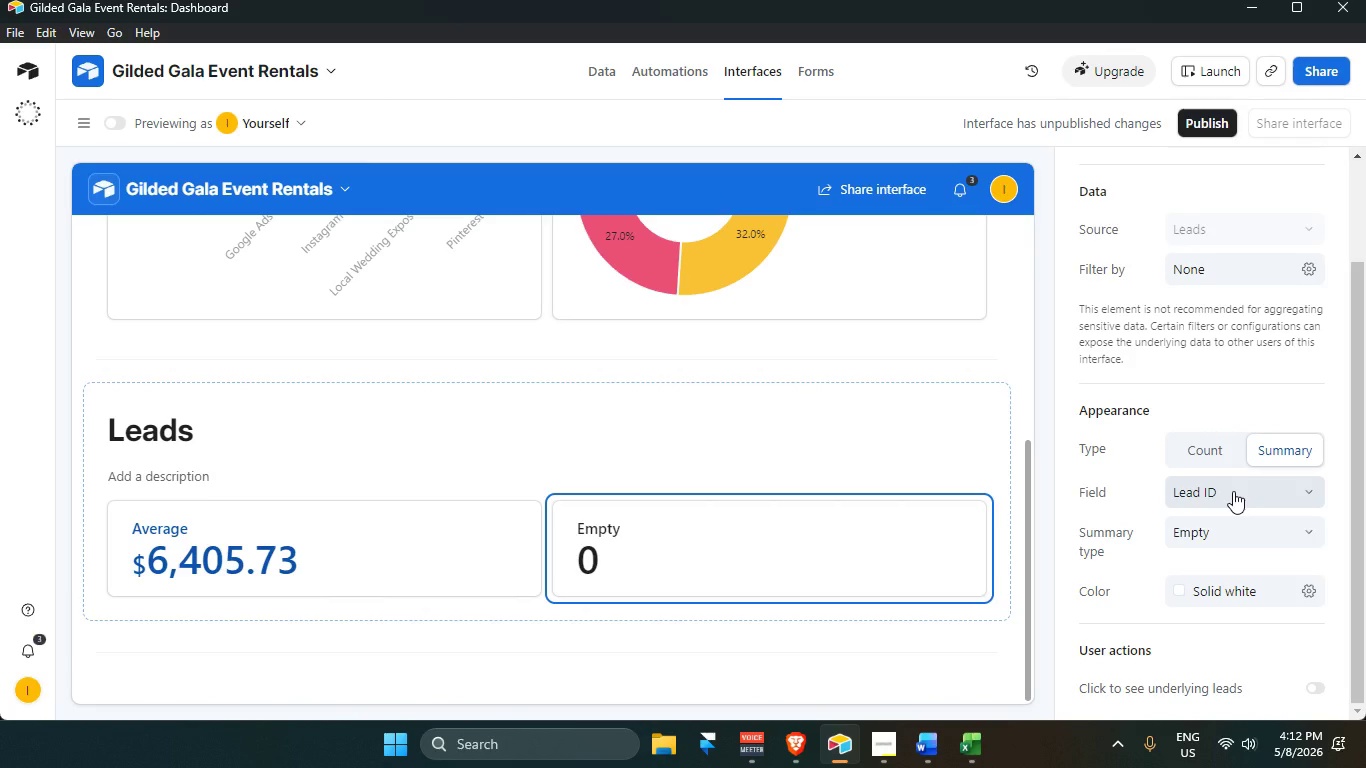 
left_click([1233, 491])
 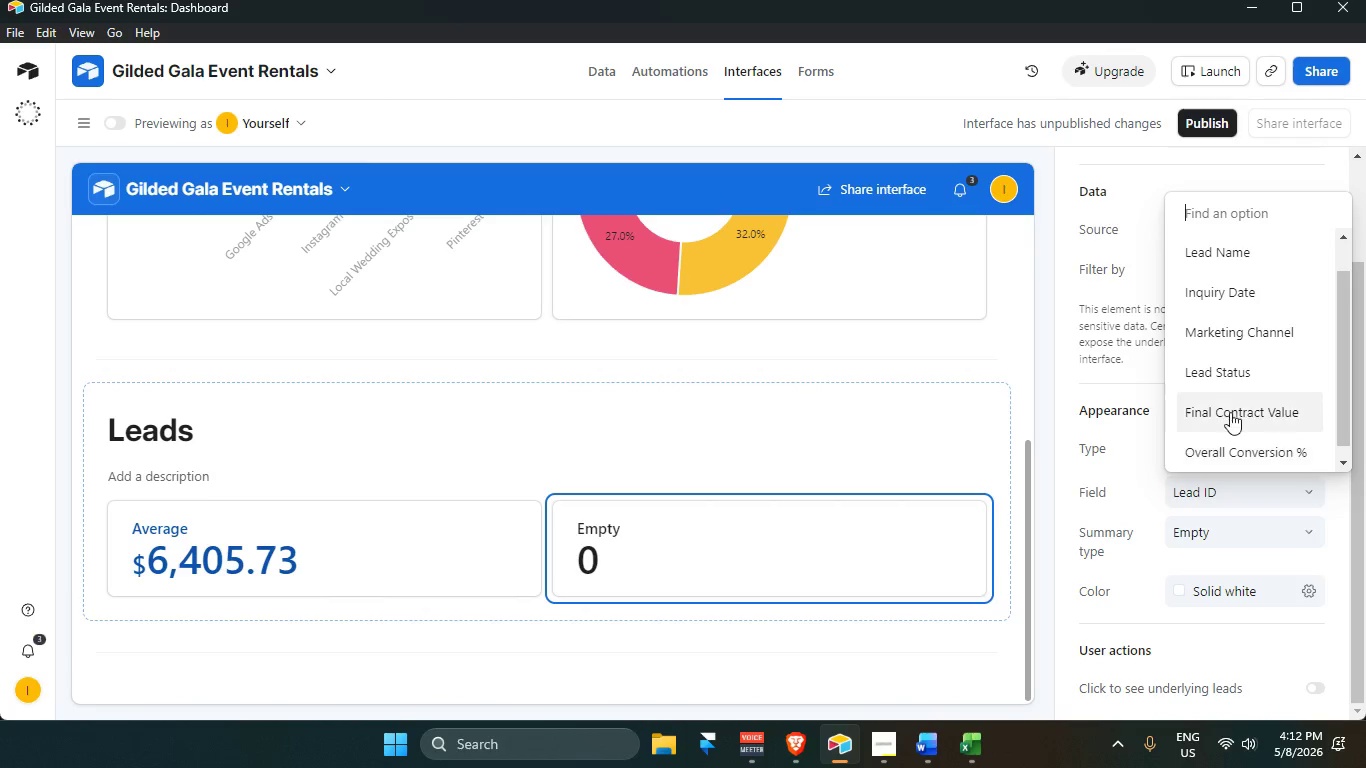 
left_click([1252, 442])
 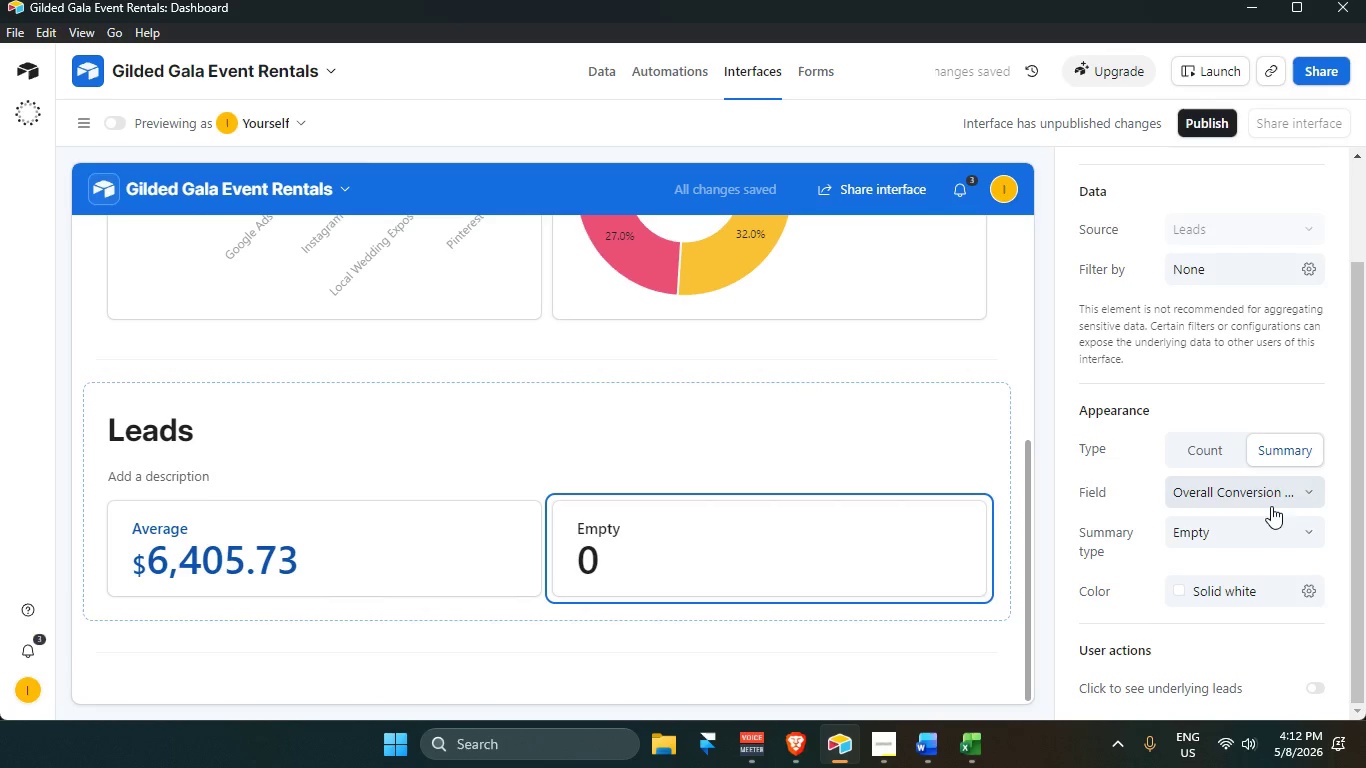 
scroll: coordinate [1252, 442], scroll_direction: down, amount: 7.0
 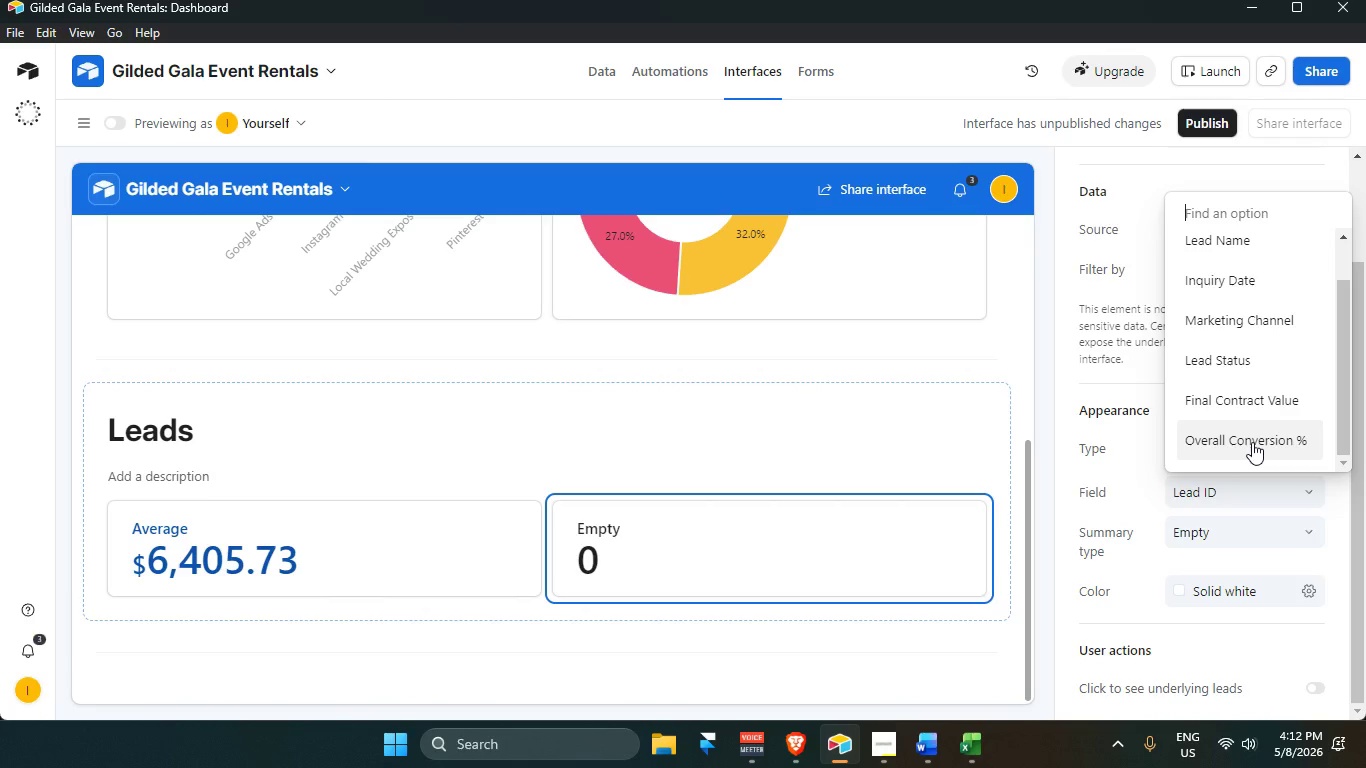 
wait(7.02)
 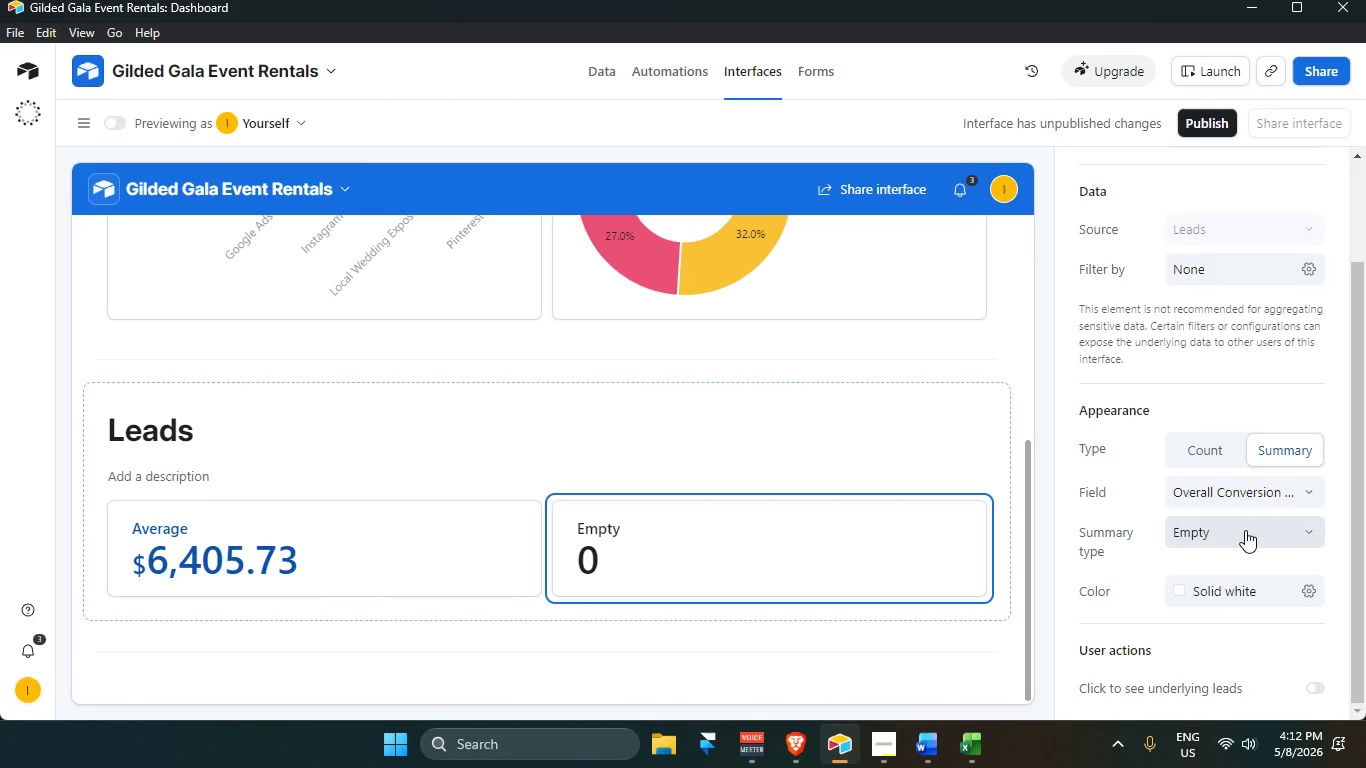 
left_click([1245, 530])
 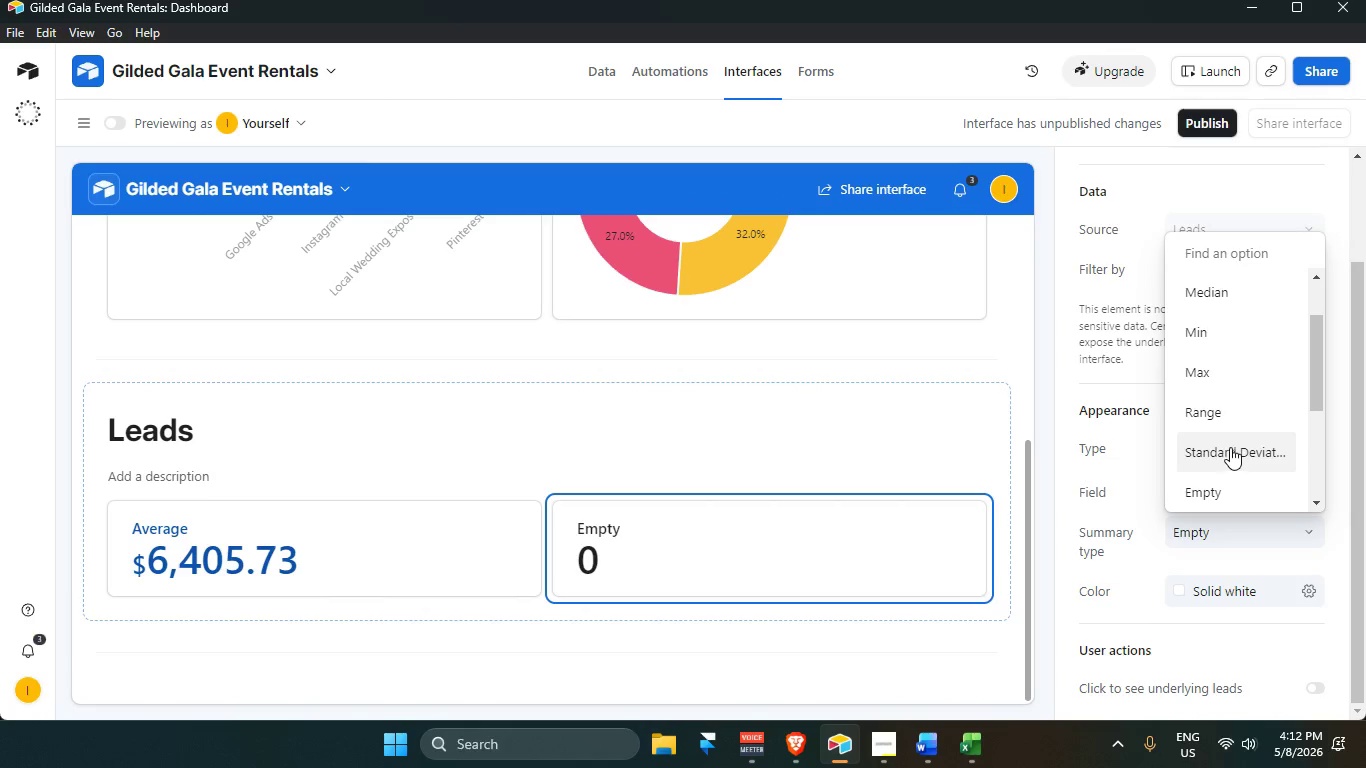 
scroll: coordinate [1230, 418], scroll_direction: down, amount: 11.0
 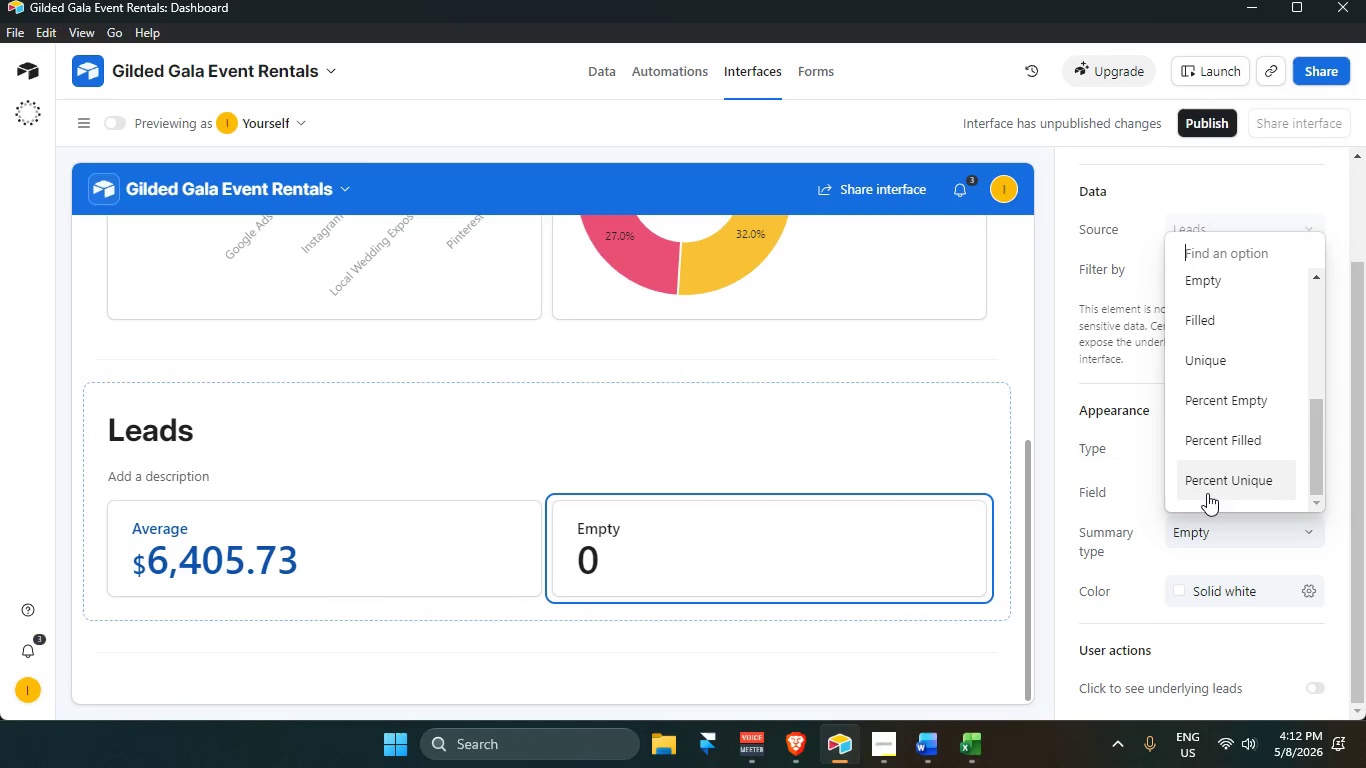 
scroll: coordinate [1233, 419], scroll_direction: up, amount: 9.0
 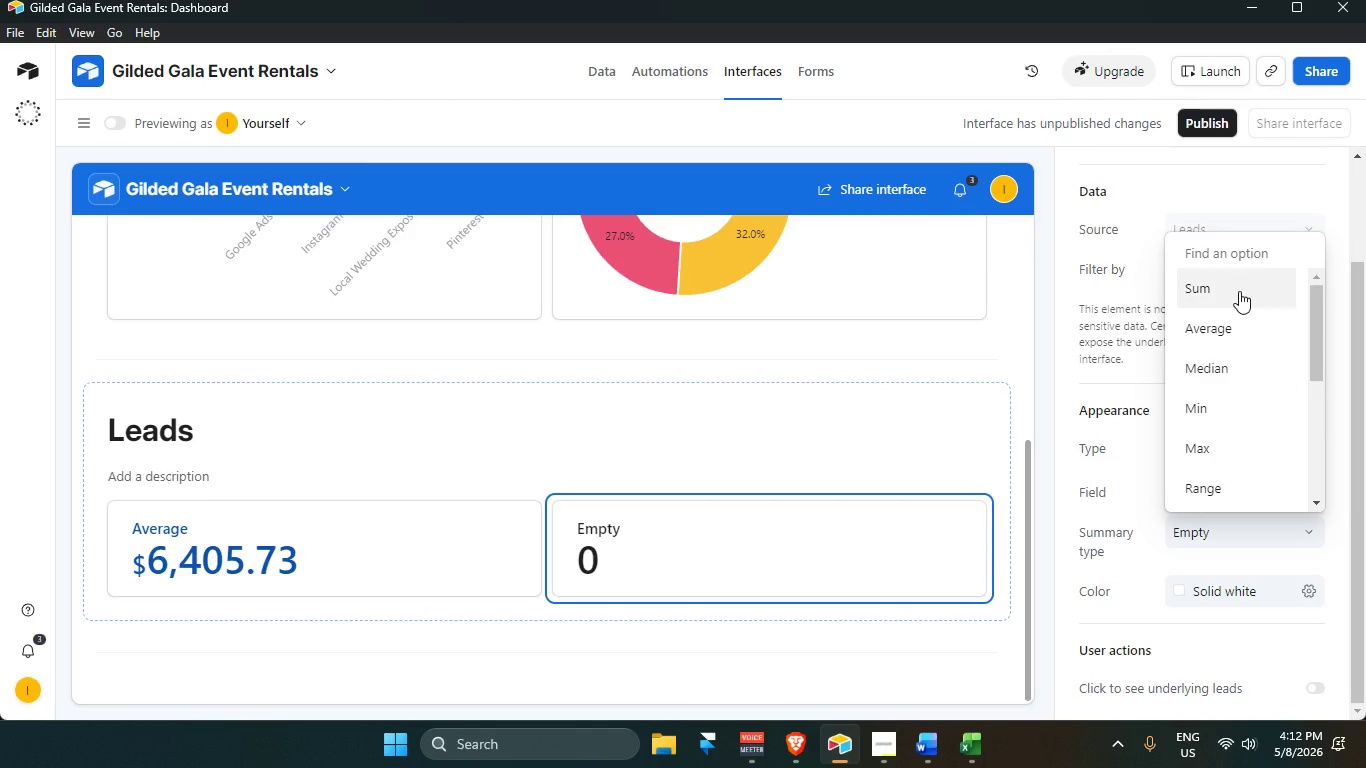 
left_click([1240, 289])
 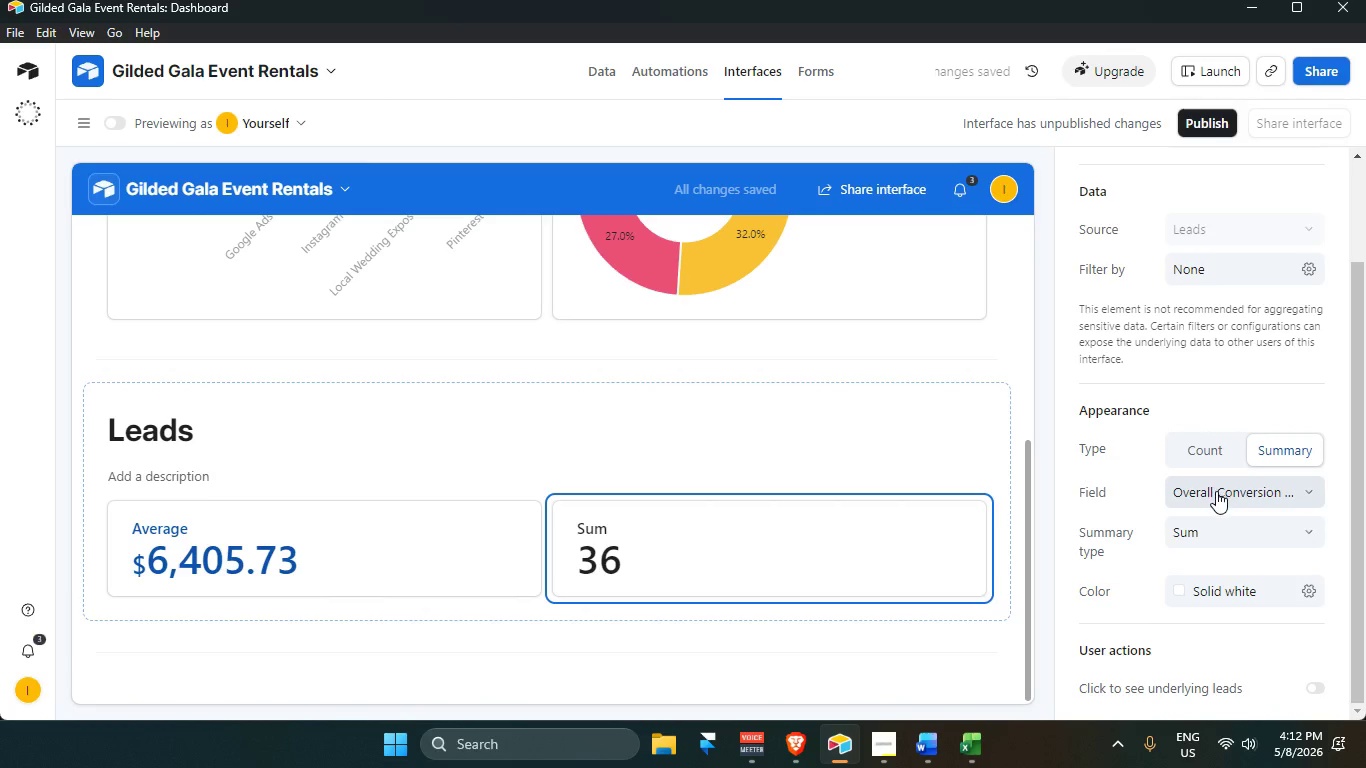 
scroll: coordinate [1232, 591], scroll_direction: down, amount: 3.0
 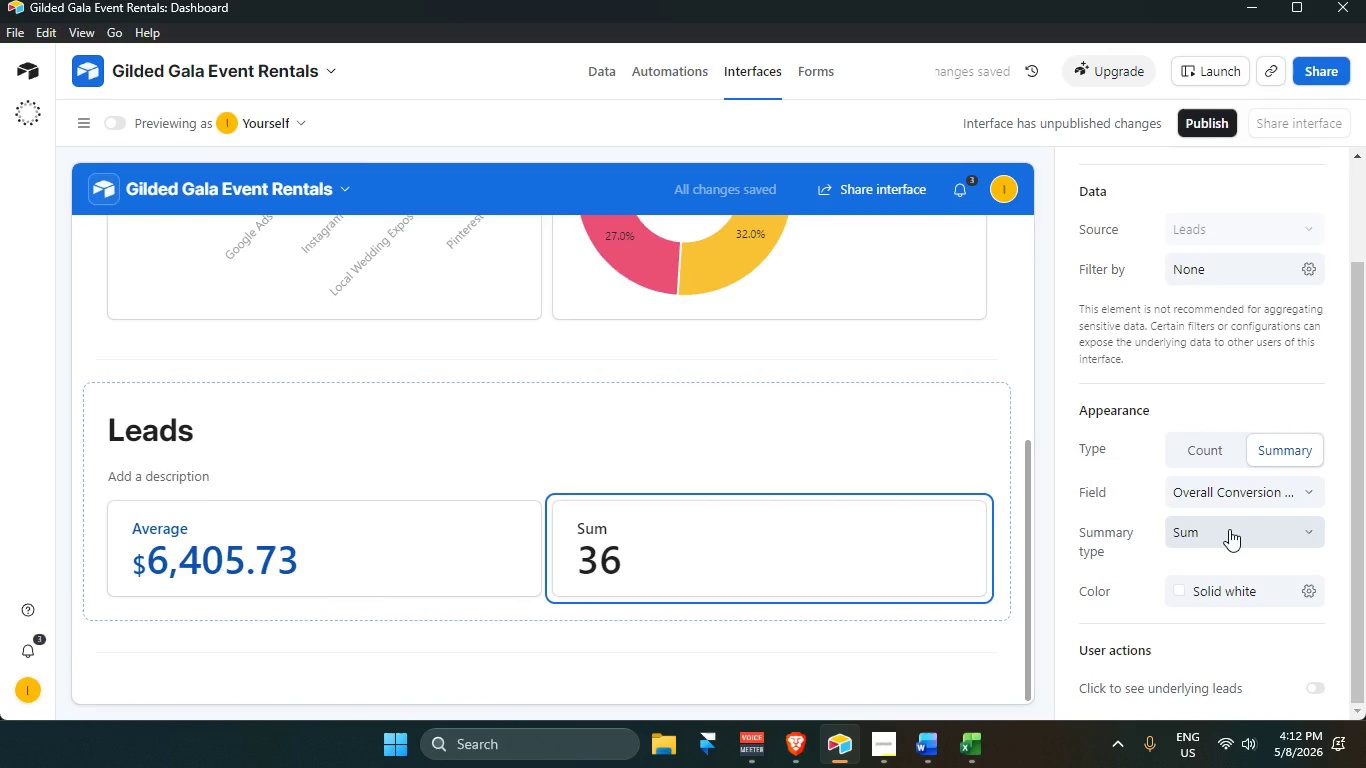 
left_click([1229, 529])
 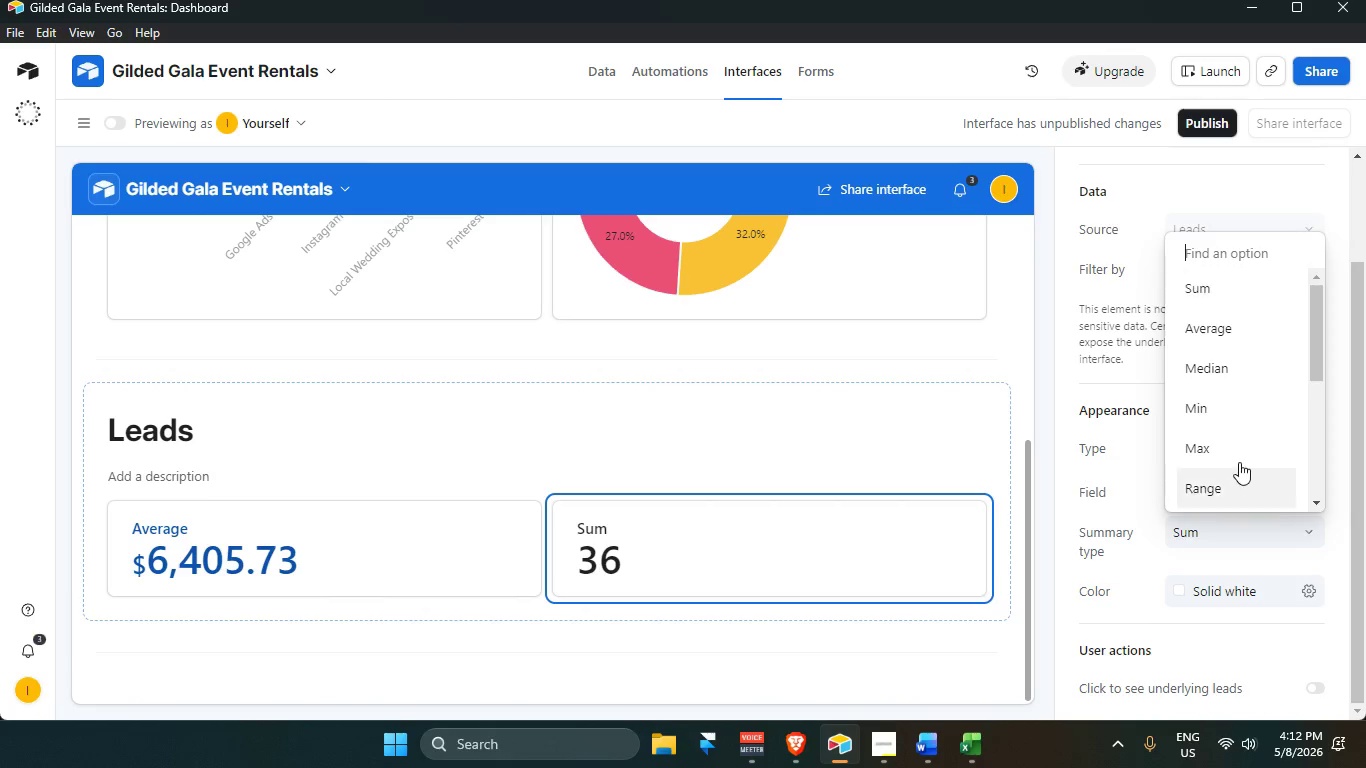 
scroll: coordinate [1241, 465], scroll_direction: down, amount: 9.0
 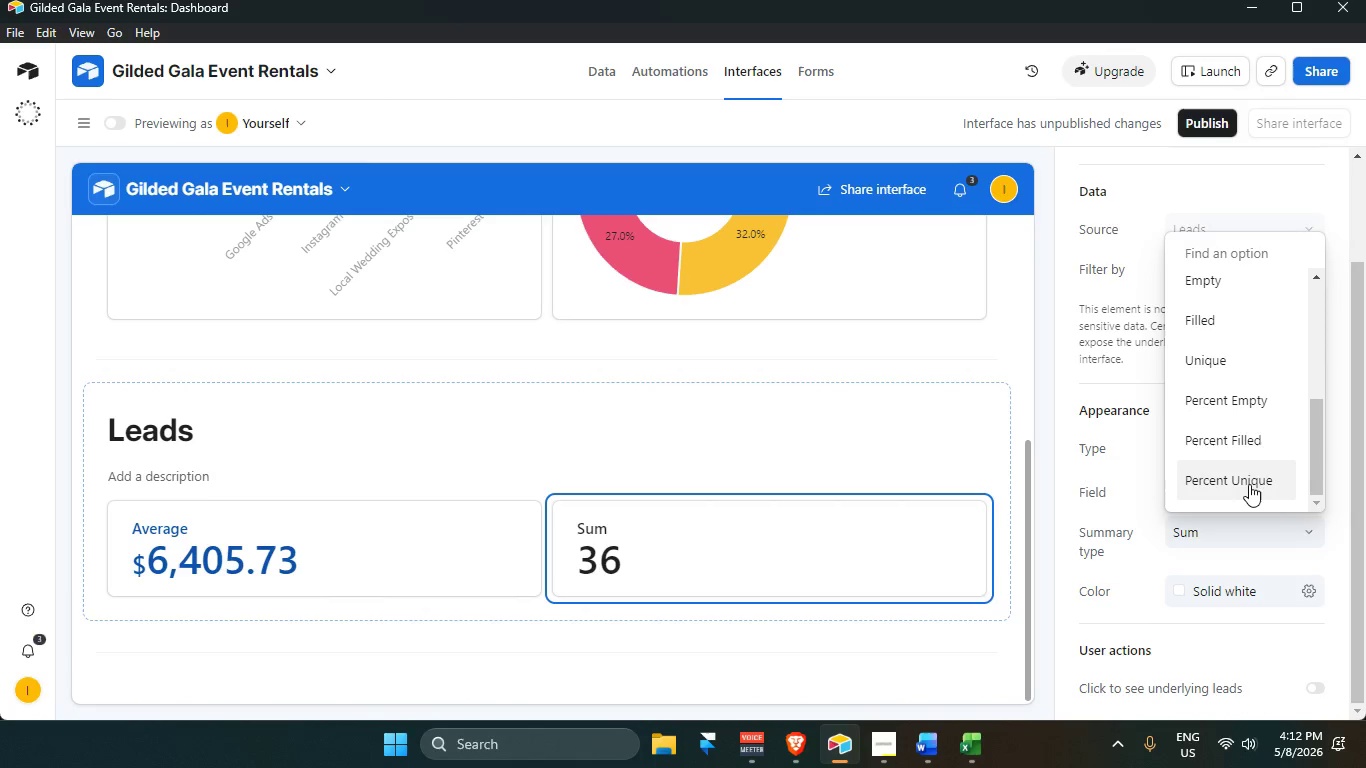 
scroll: coordinate [1249, 484], scroll_direction: up, amount: 9.0
 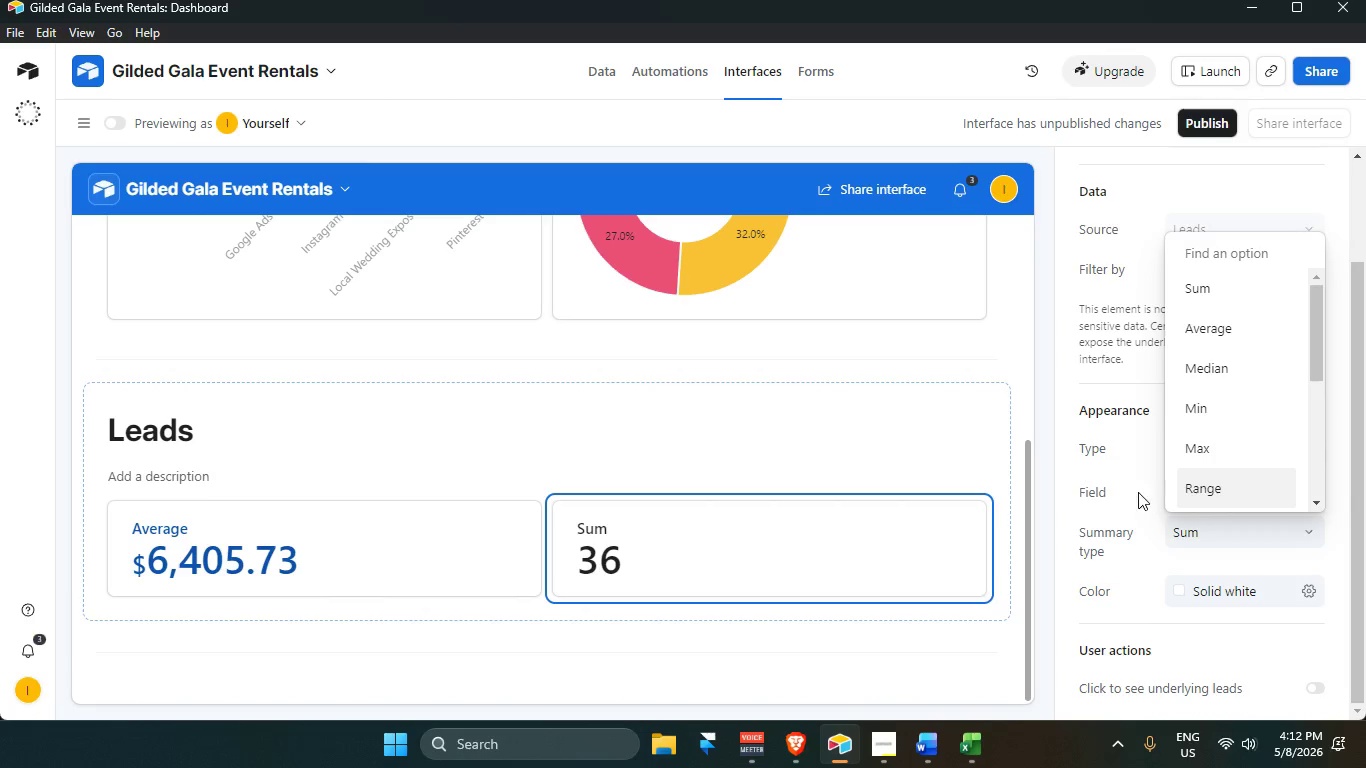 
left_click([1136, 488])
 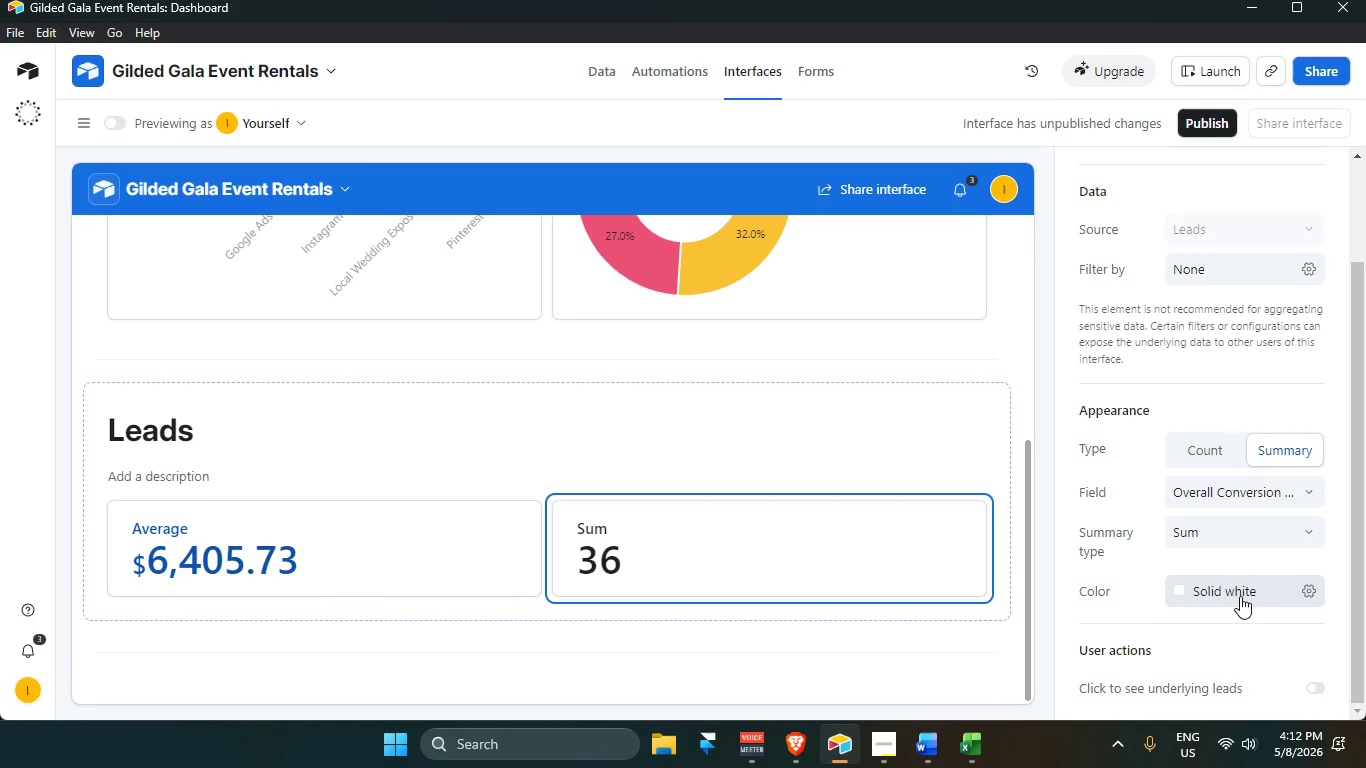 
scroll: coordinate [1240, 596], scroll_direction: down, amount: 4.0
 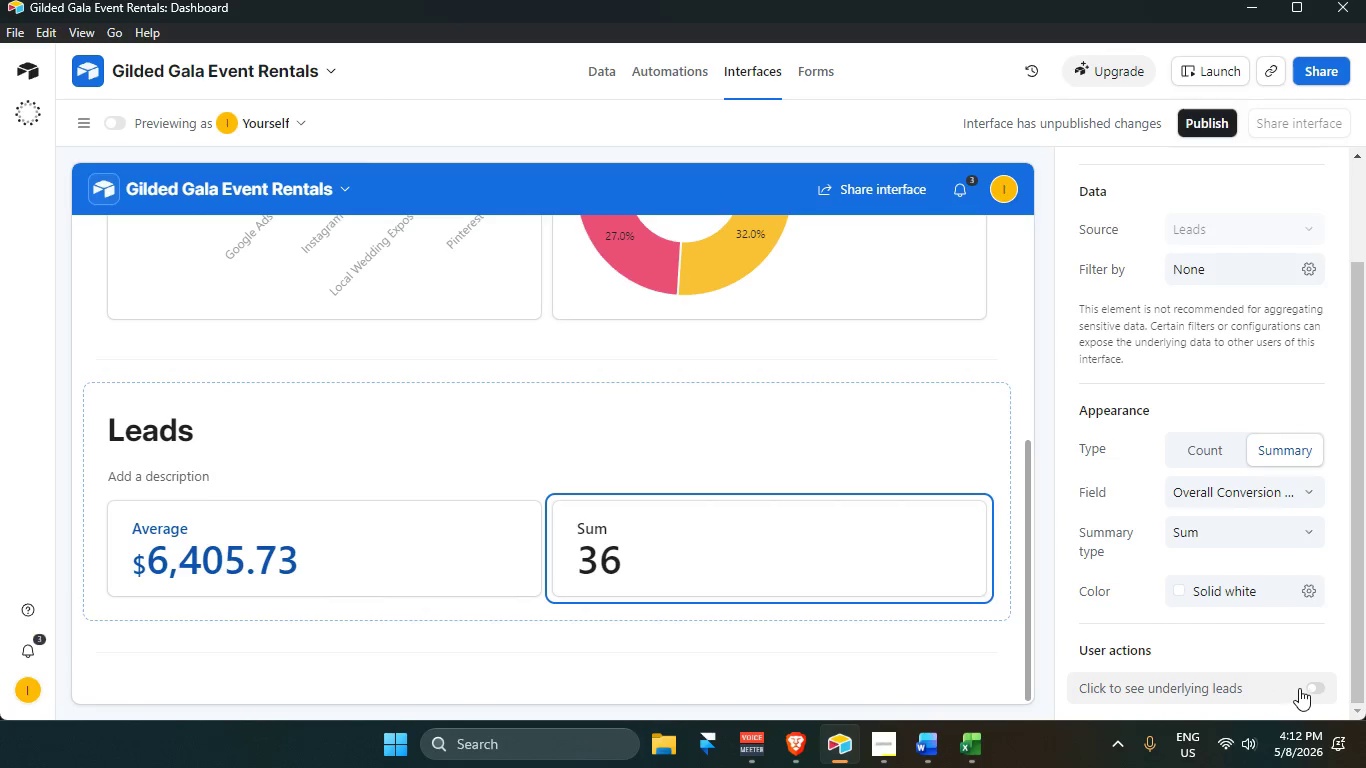 
left_click([1307, 685])
 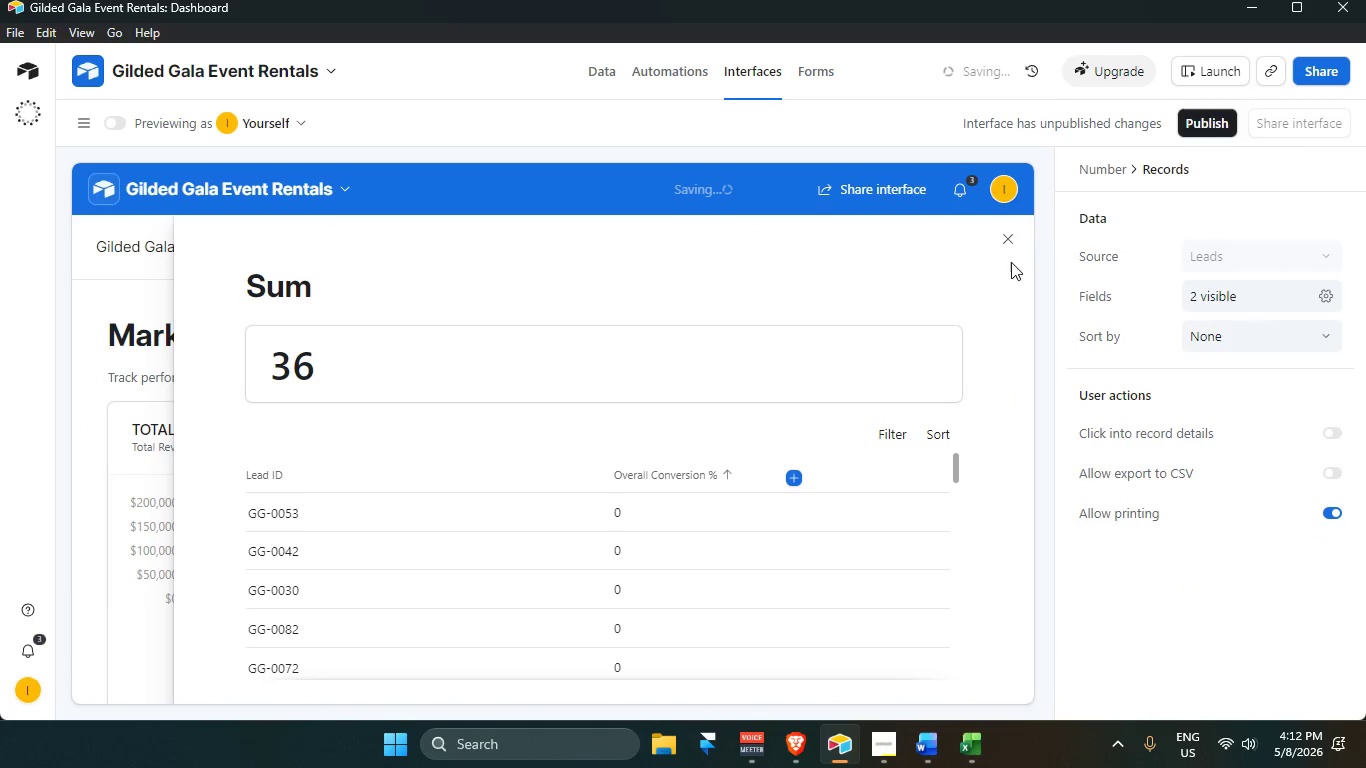 
left_click([1008, 237])
 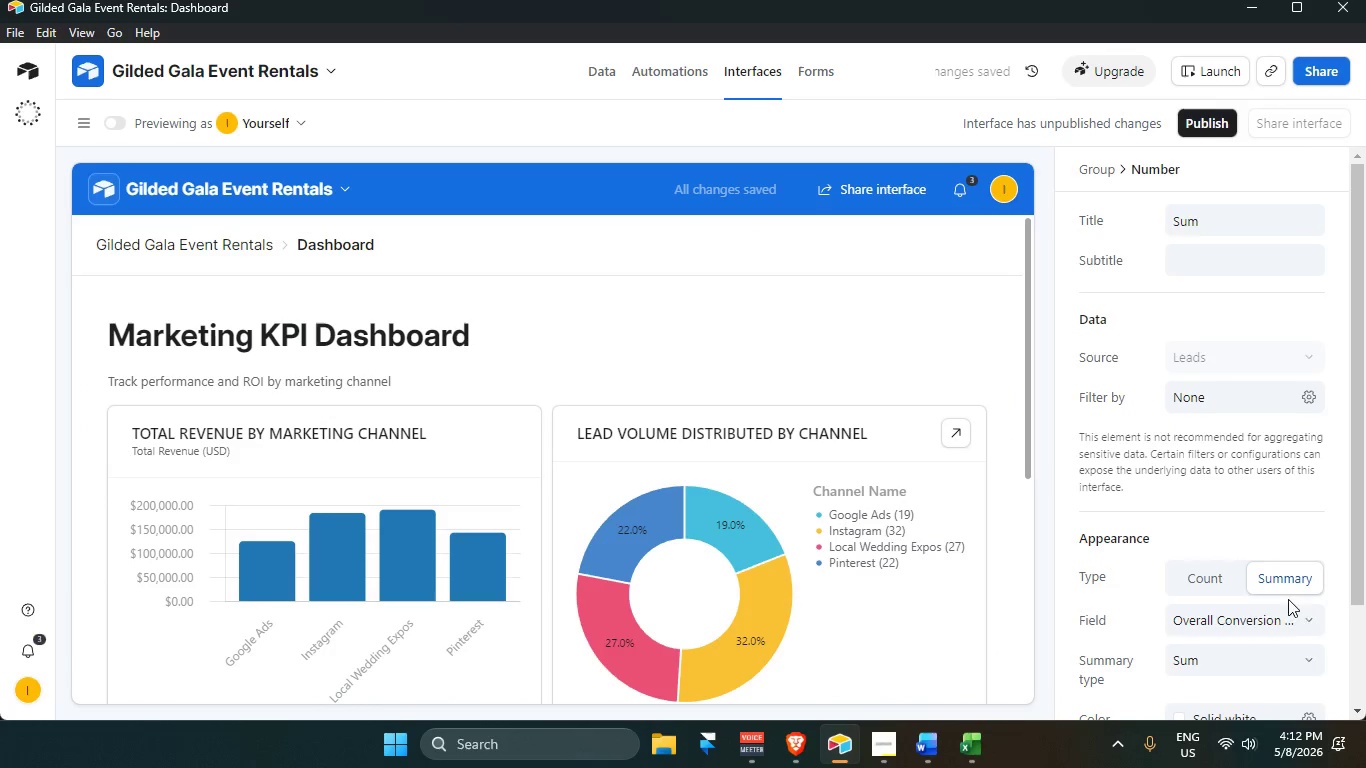 
scroll: coordinate [1034, 578], scroll_direction: down, amount: 11.0
 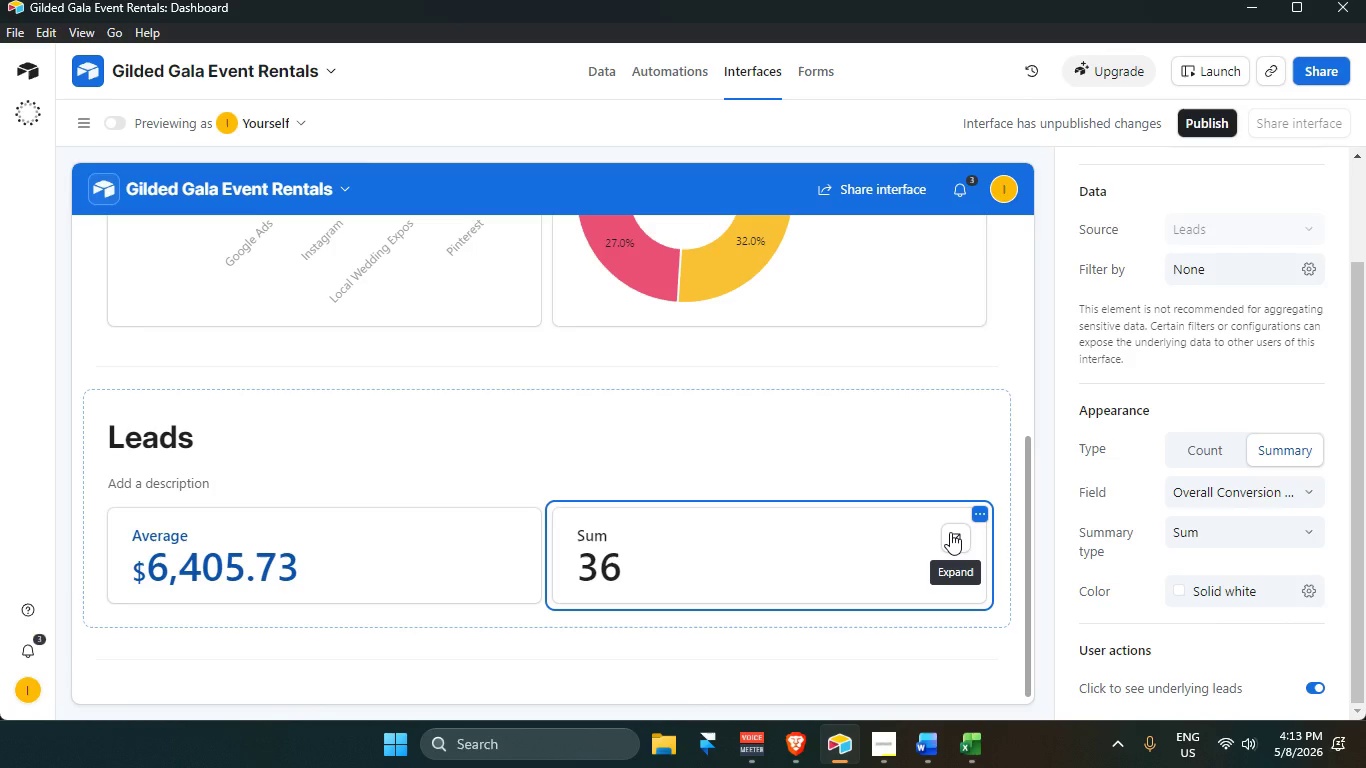 
wait(21.45)
 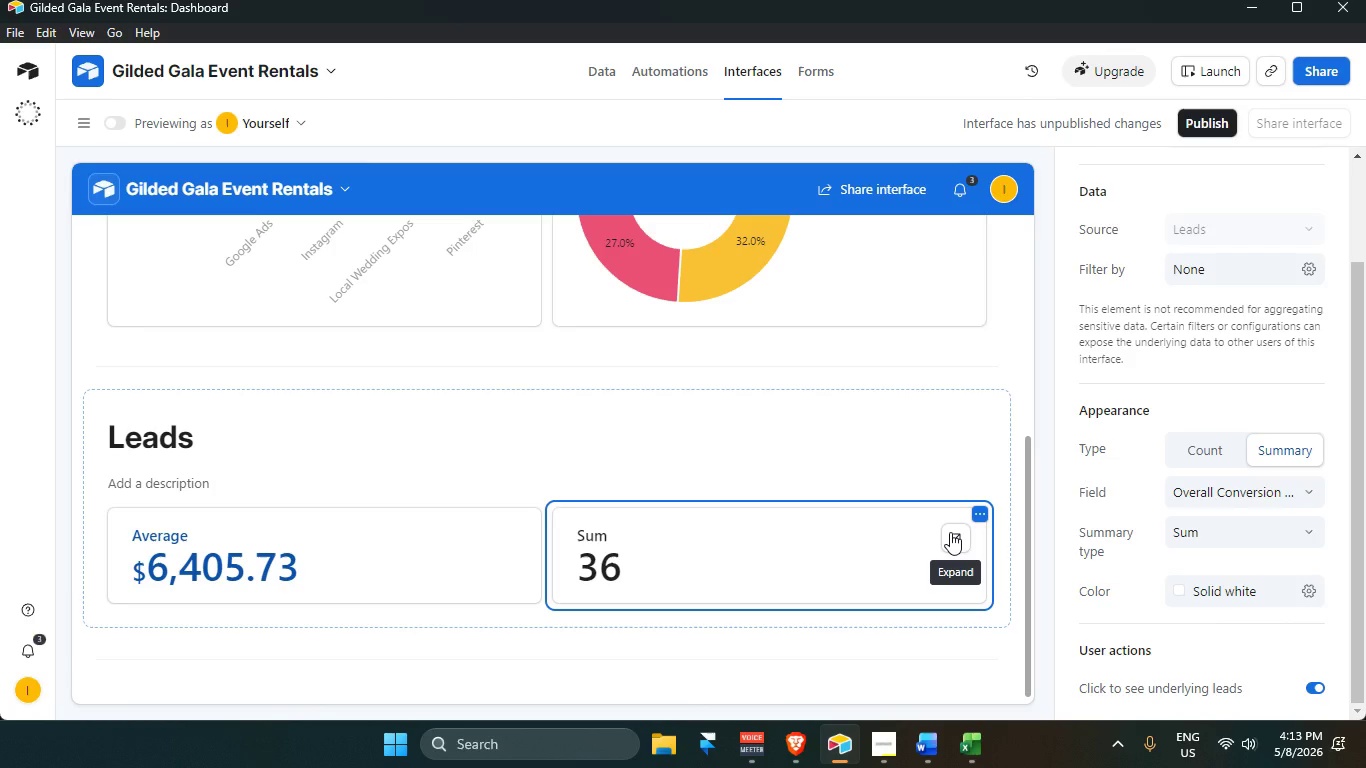 
left_click([607, 69])
 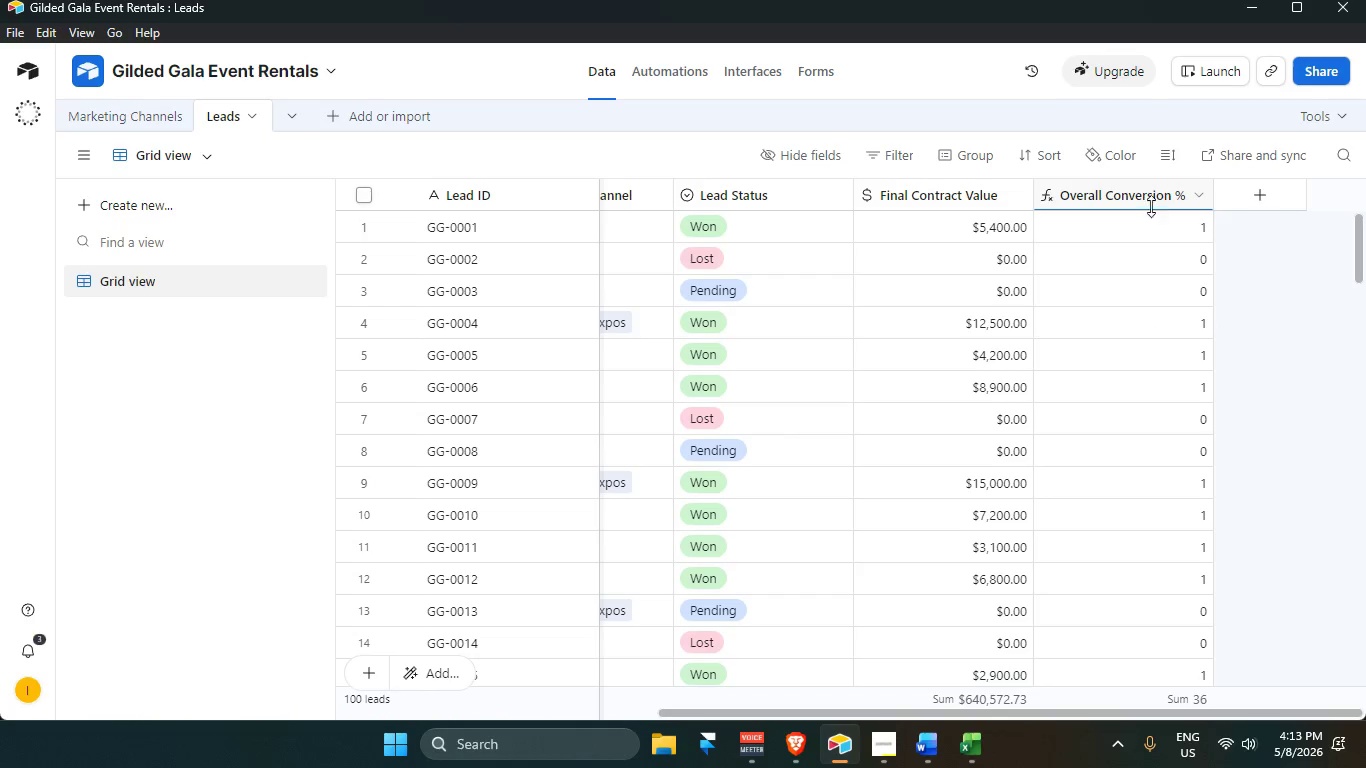 
left_click([1149, 194])
 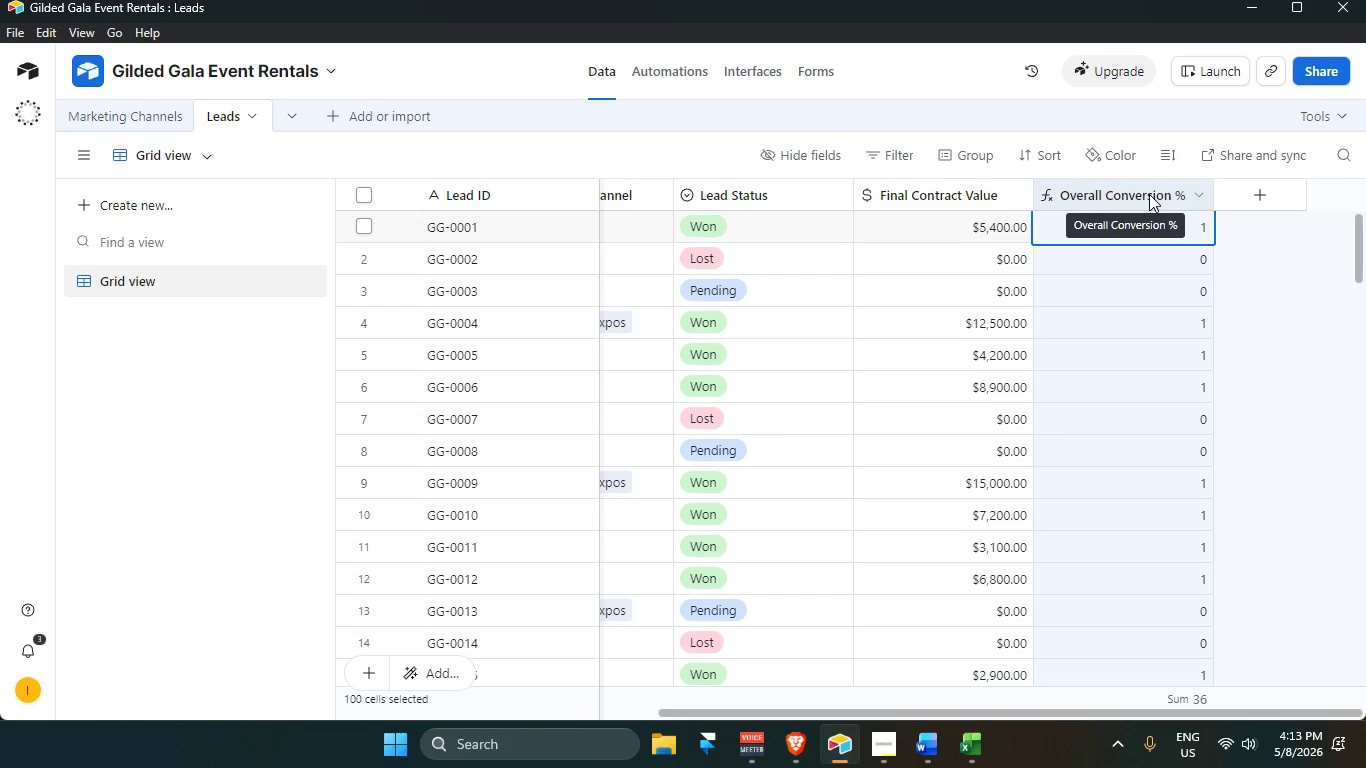 
double_click([1149, 194])
 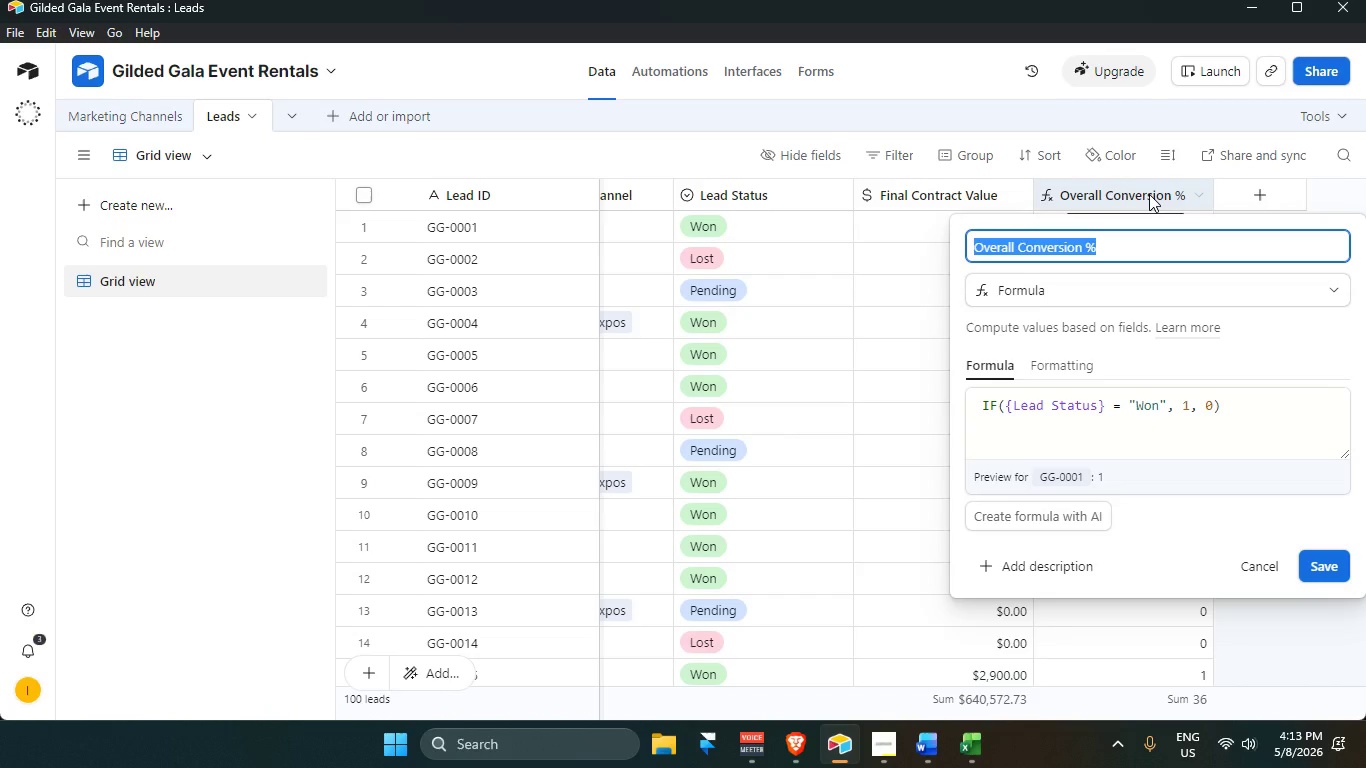 
key(Backspace)
type(WON Flag)
 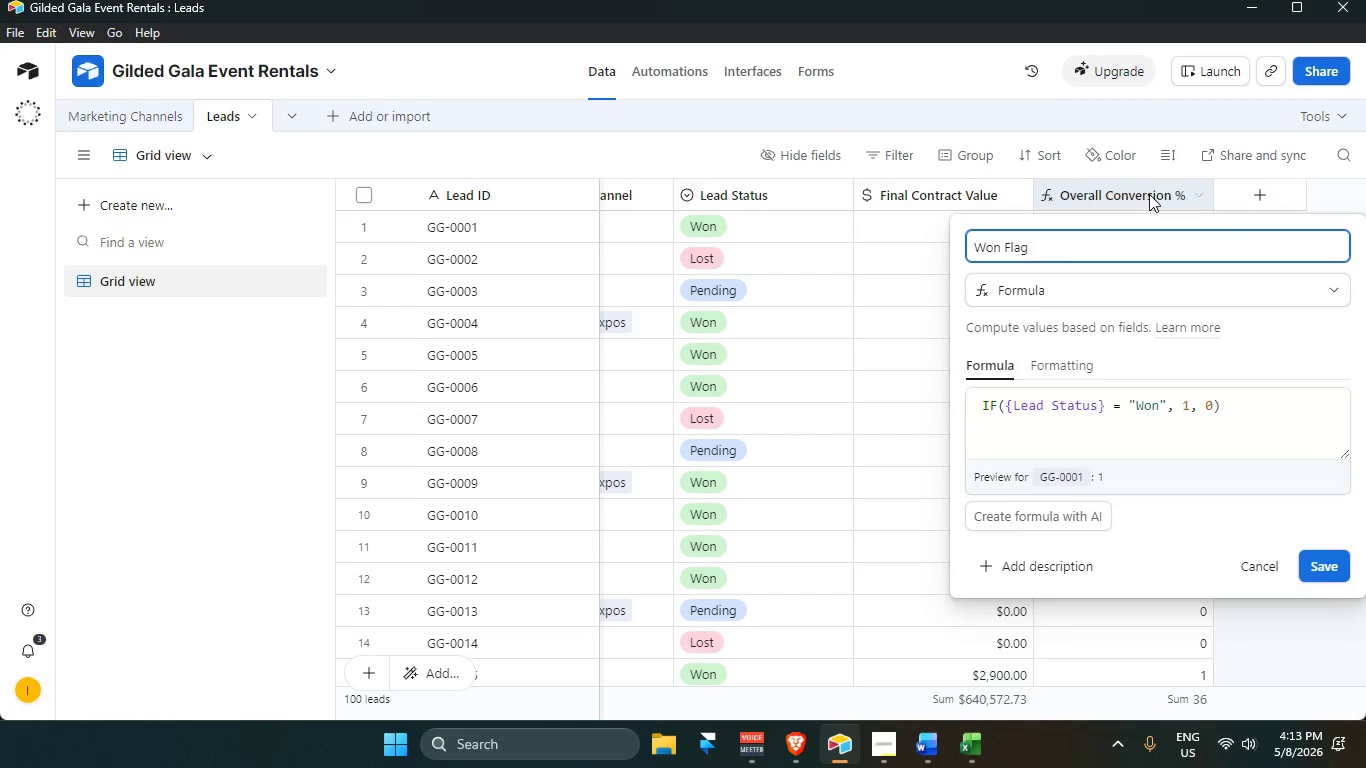 
key(Enter)
 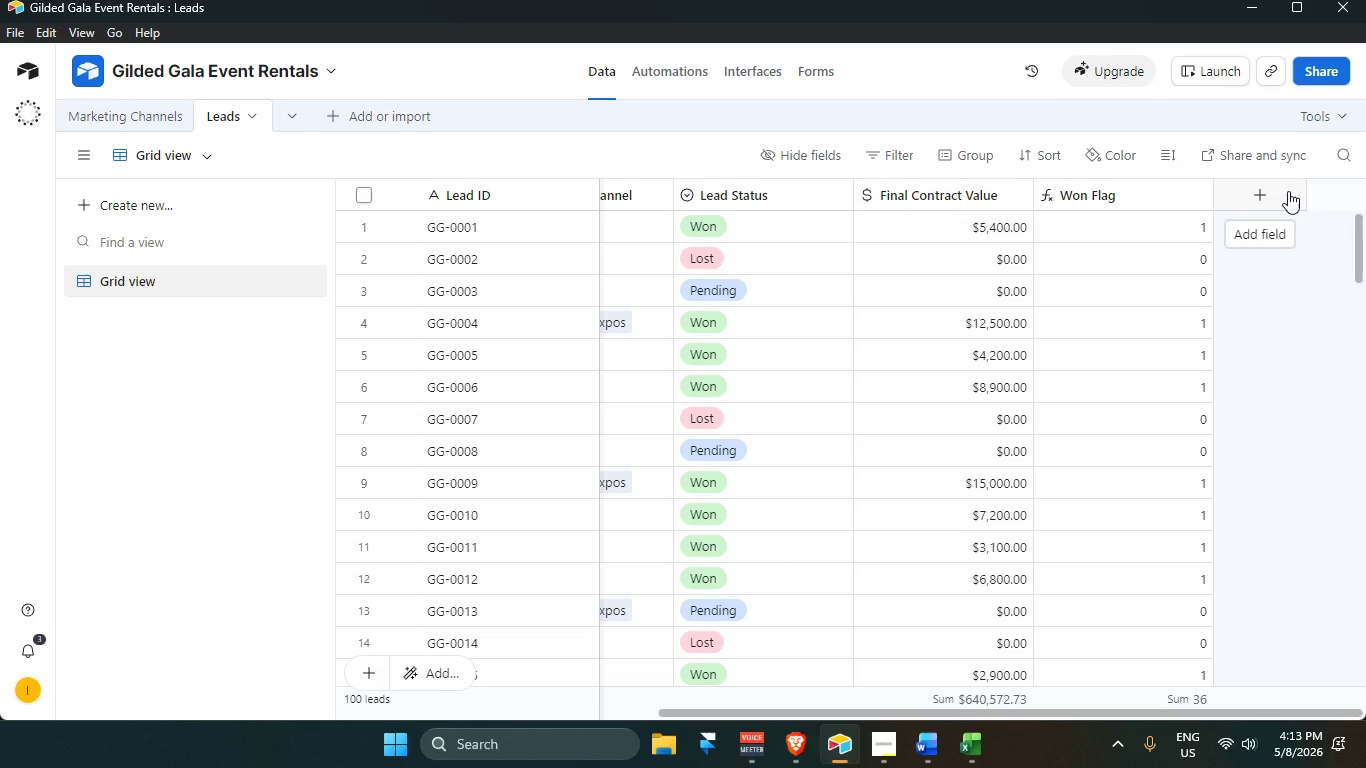 
wait(25.42)
 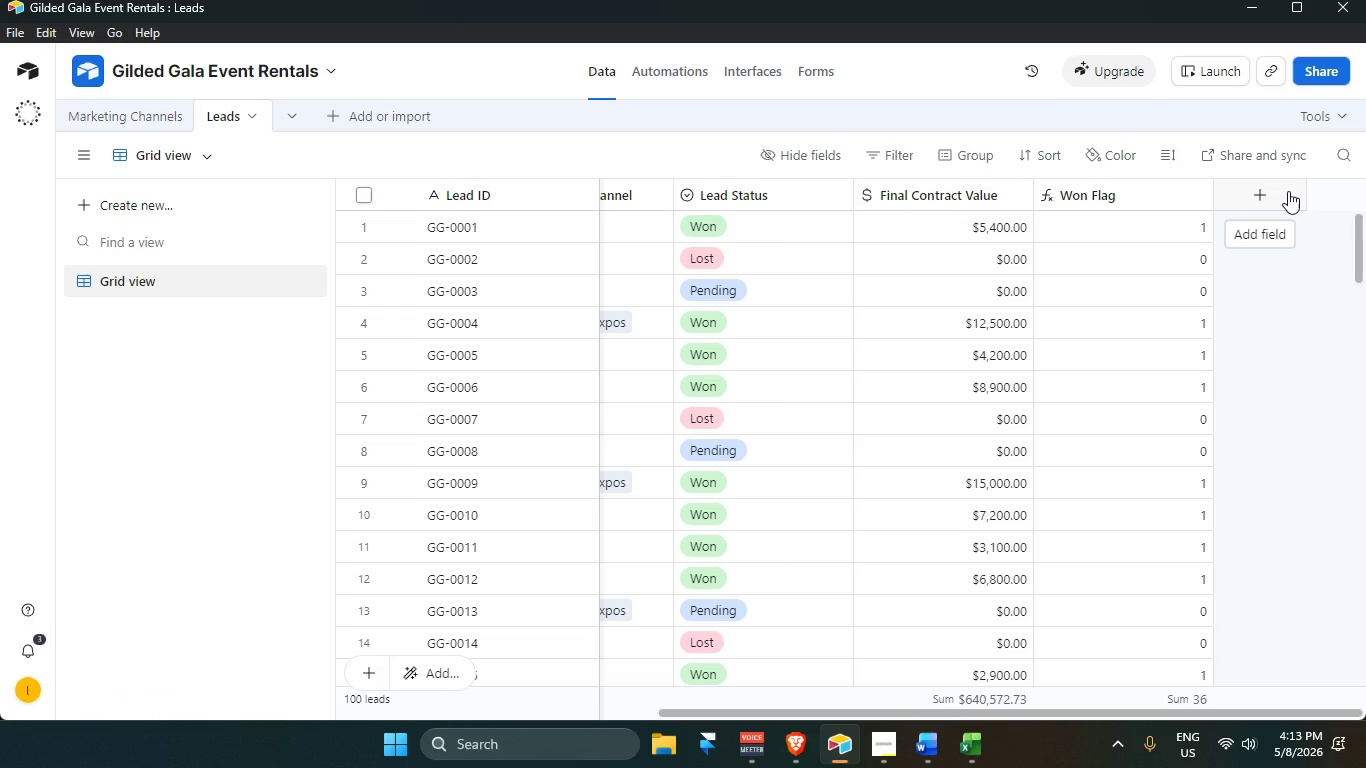 
double_click([1152, 195])
 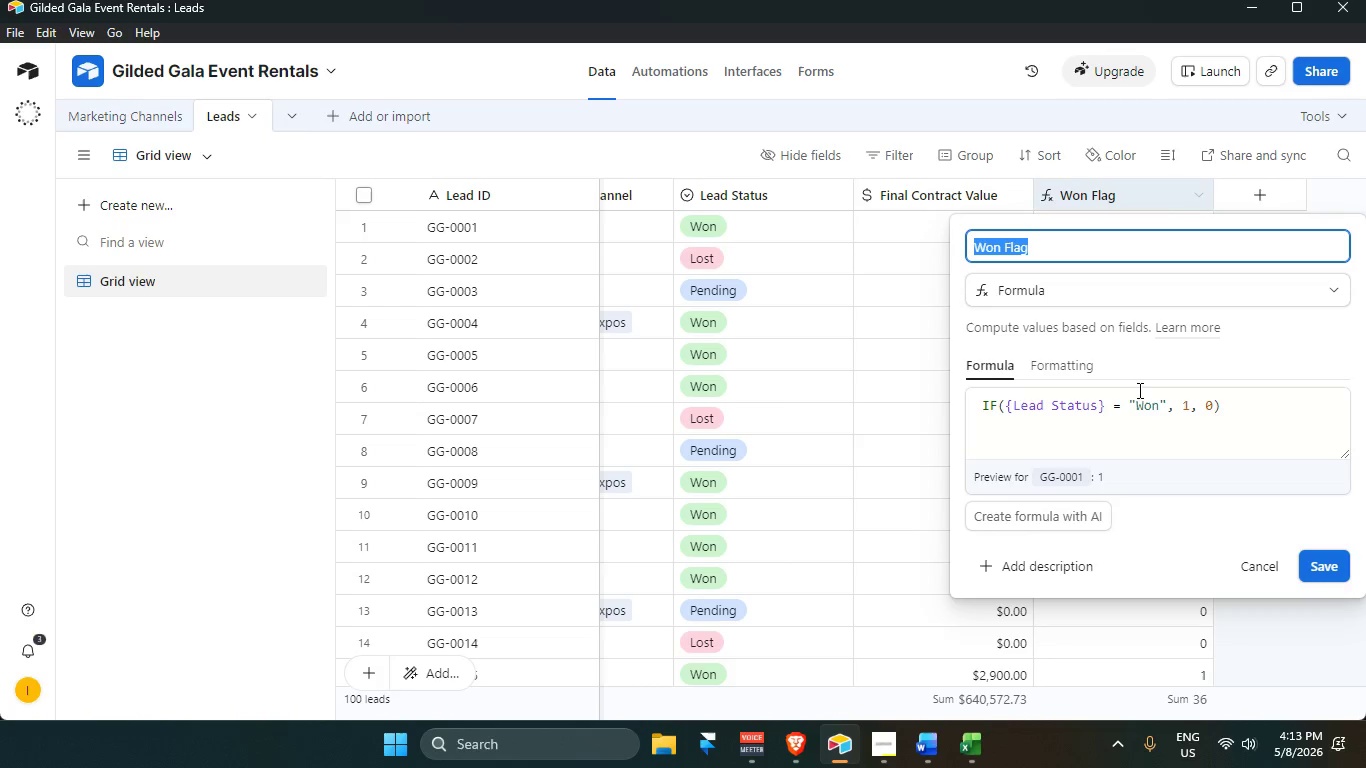 
left_click([1077, 359])
 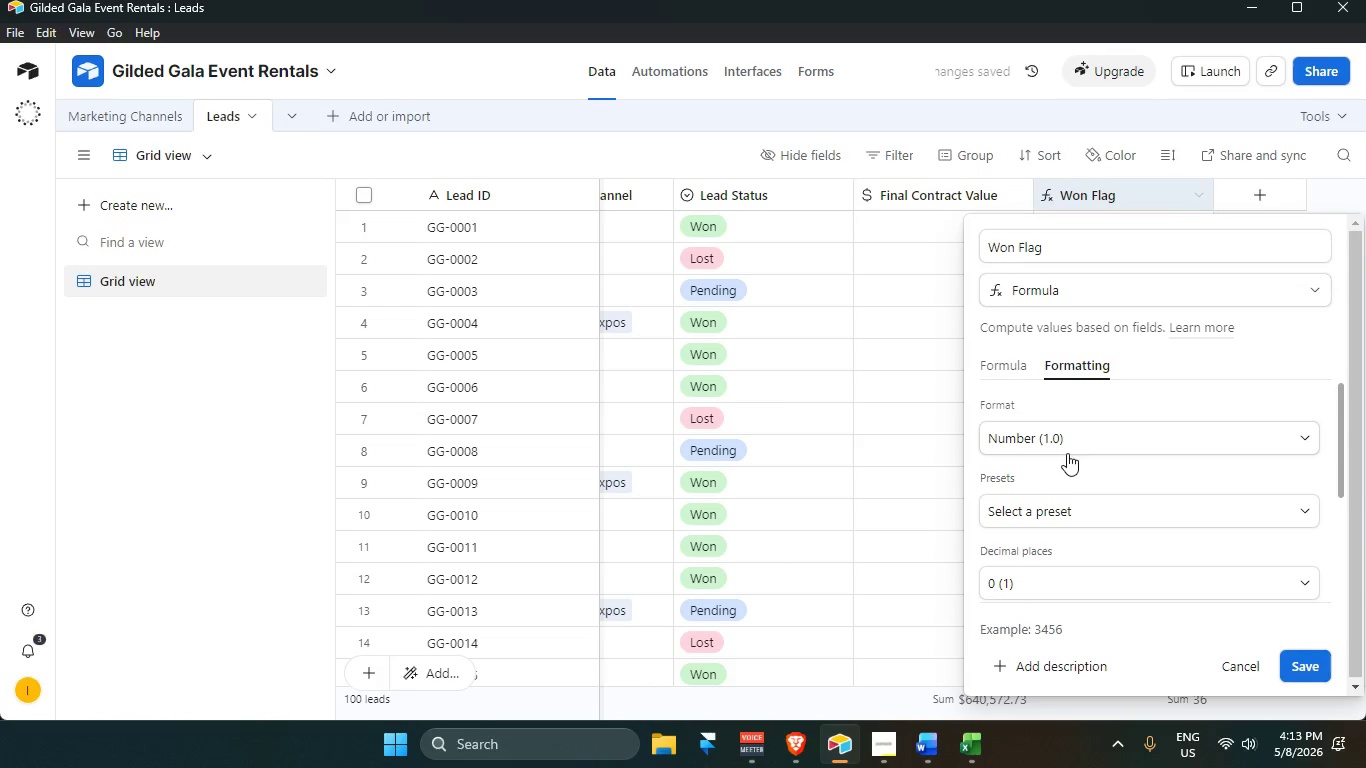 
left_click([1067, 506])
 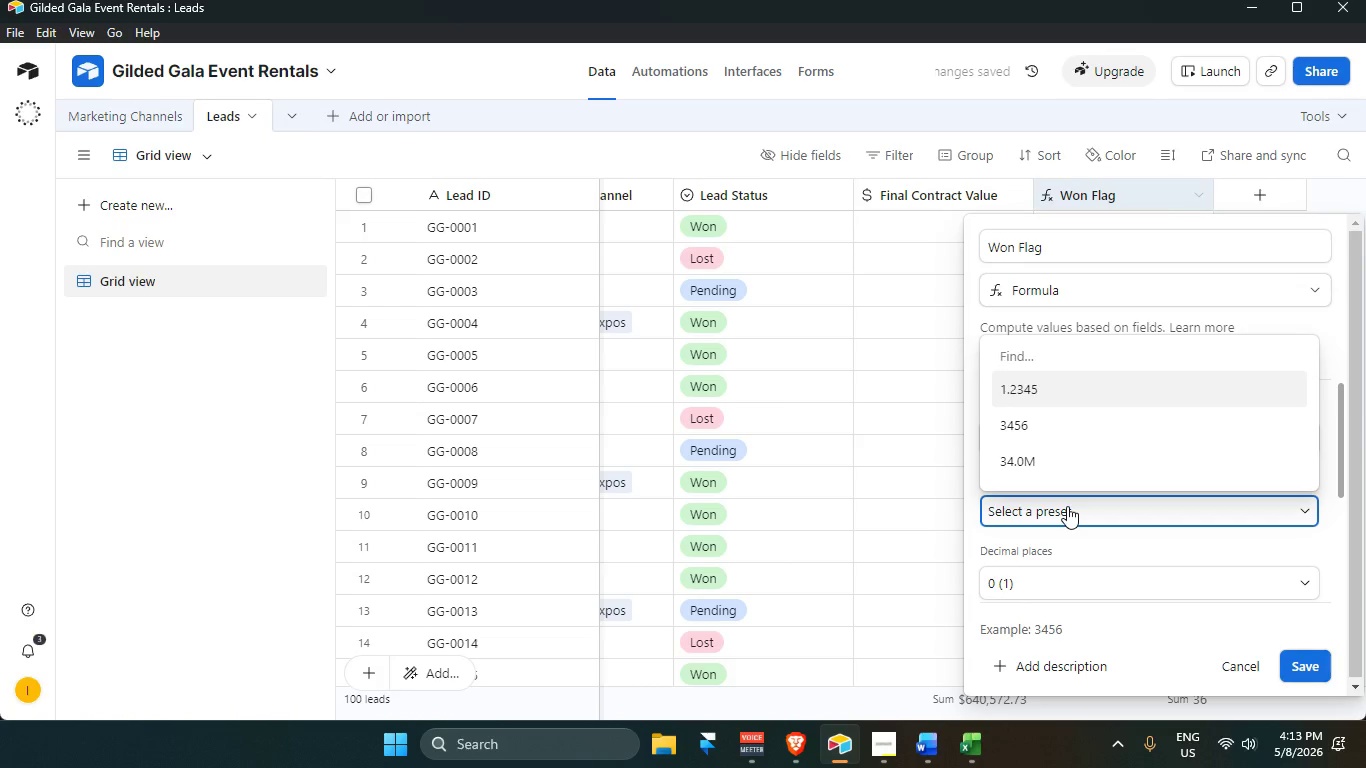 
left_click([1067, 506])
 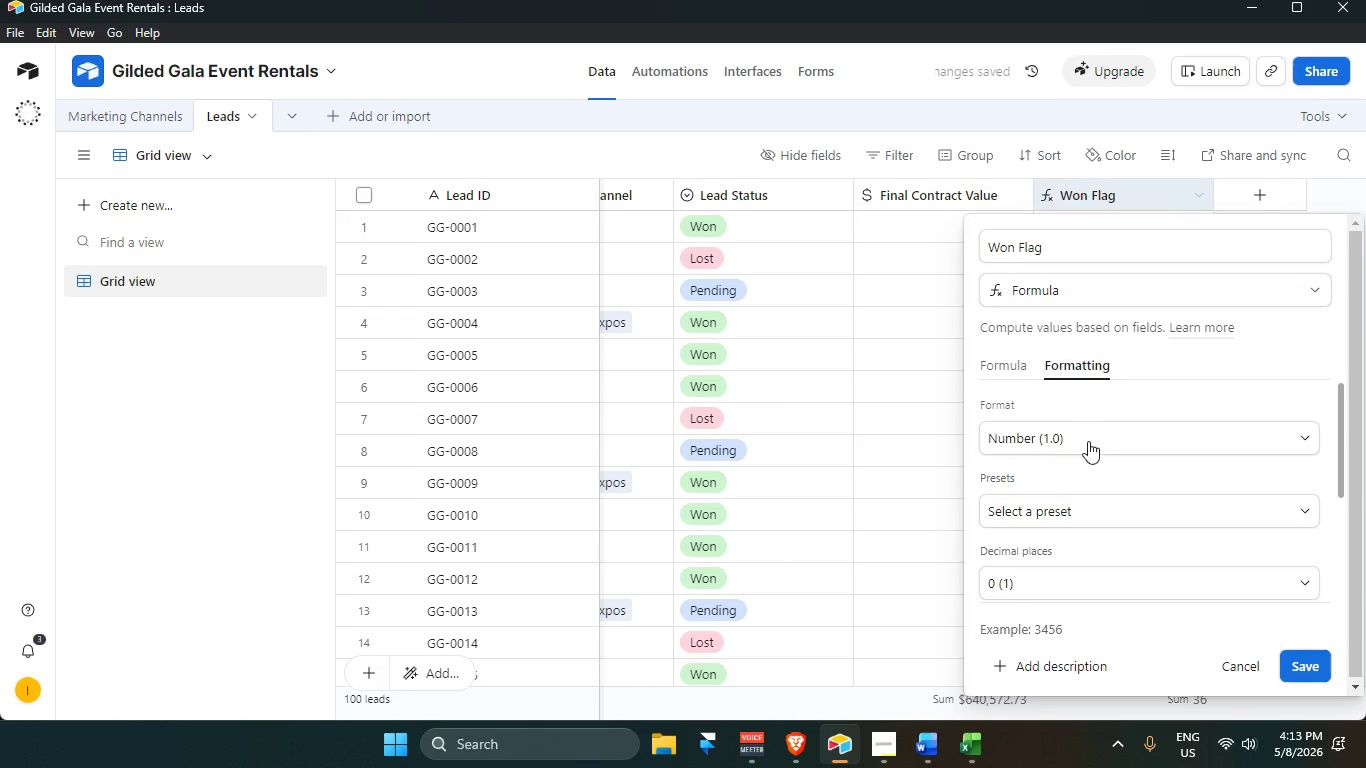 
left_click([1086, 434])
 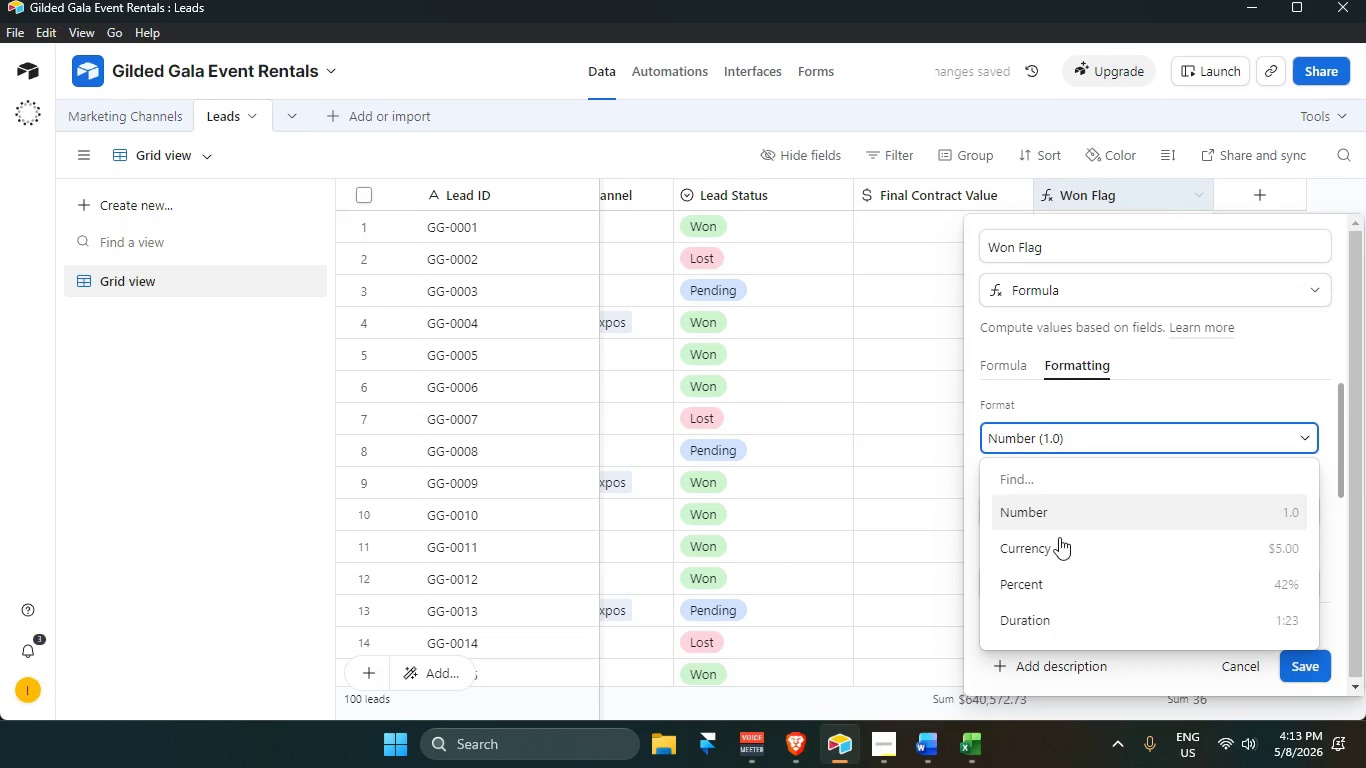 
left_click([1059, 545])
 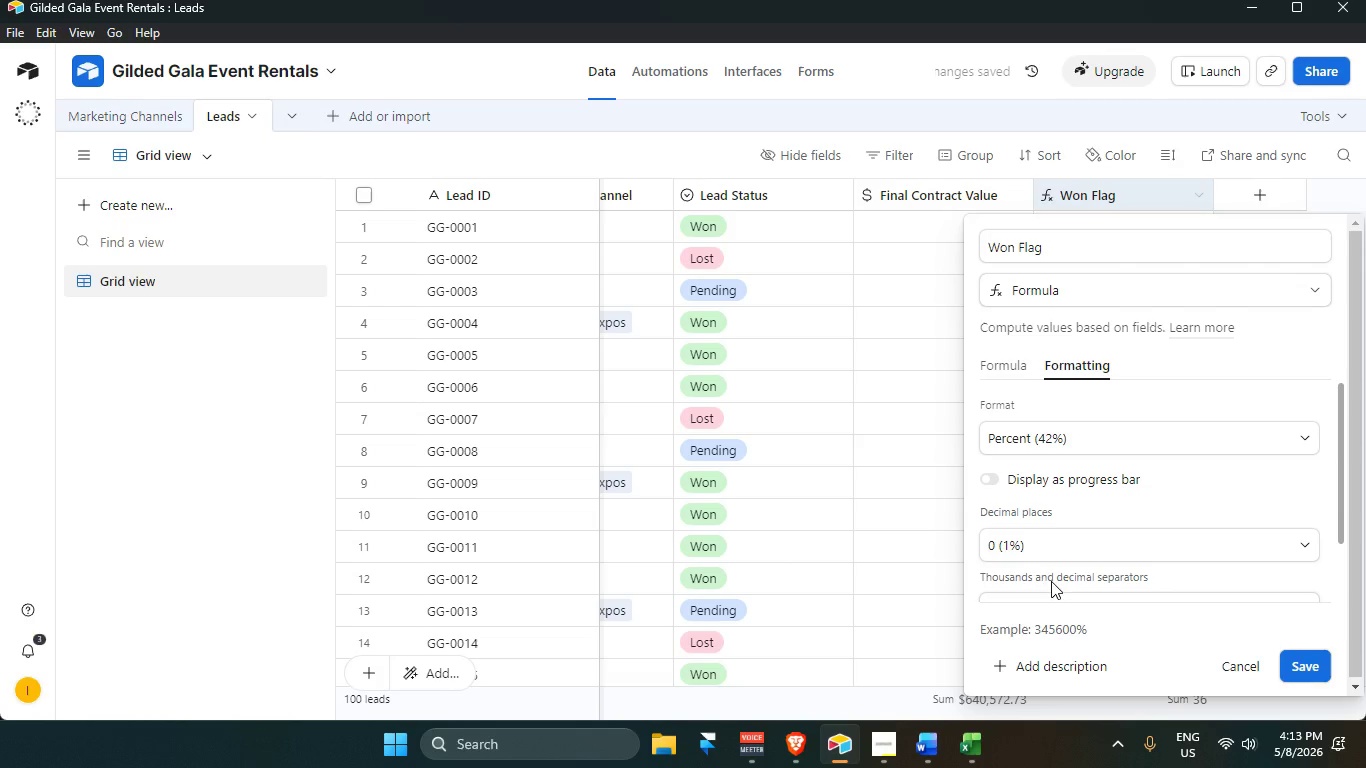 
left_click([1300, 666])
 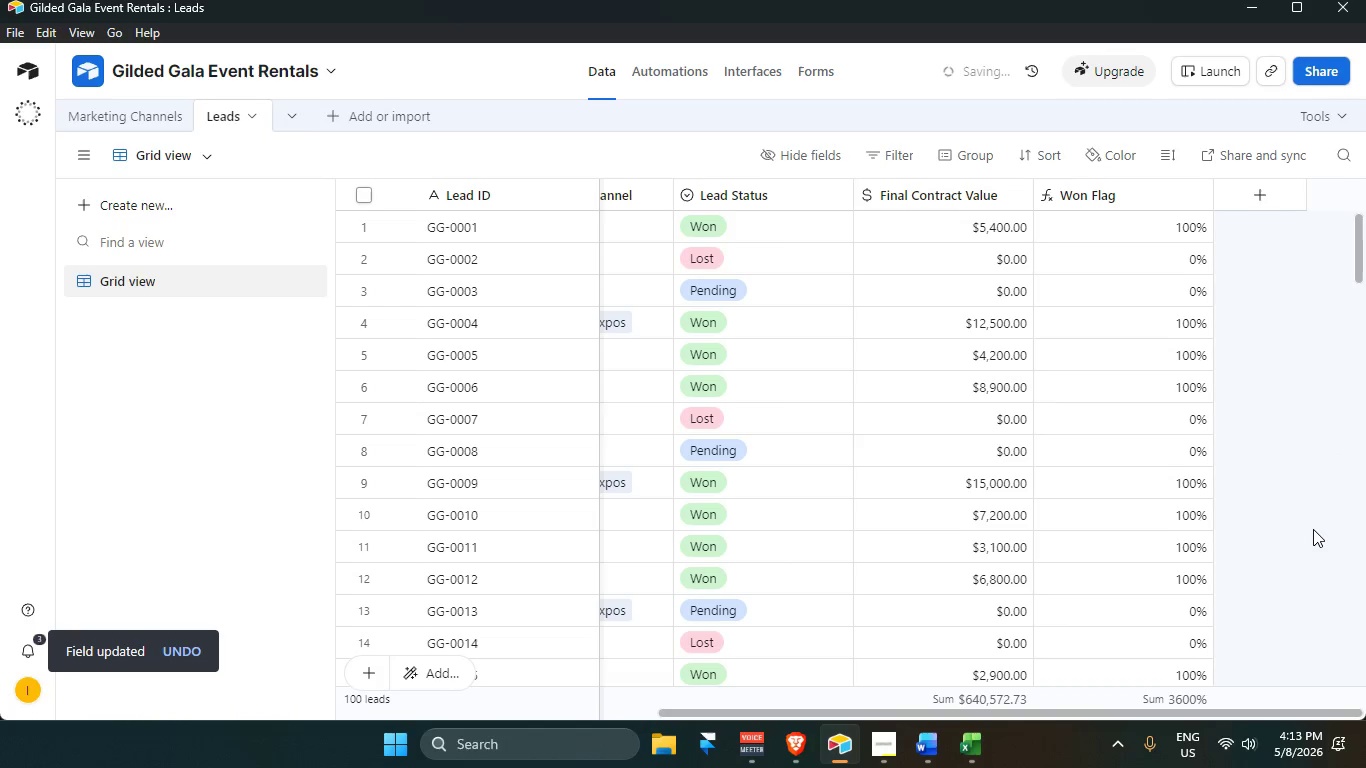 
scroll: coordinate [1309, 529], scroll_direction: up, amount: 4.0
 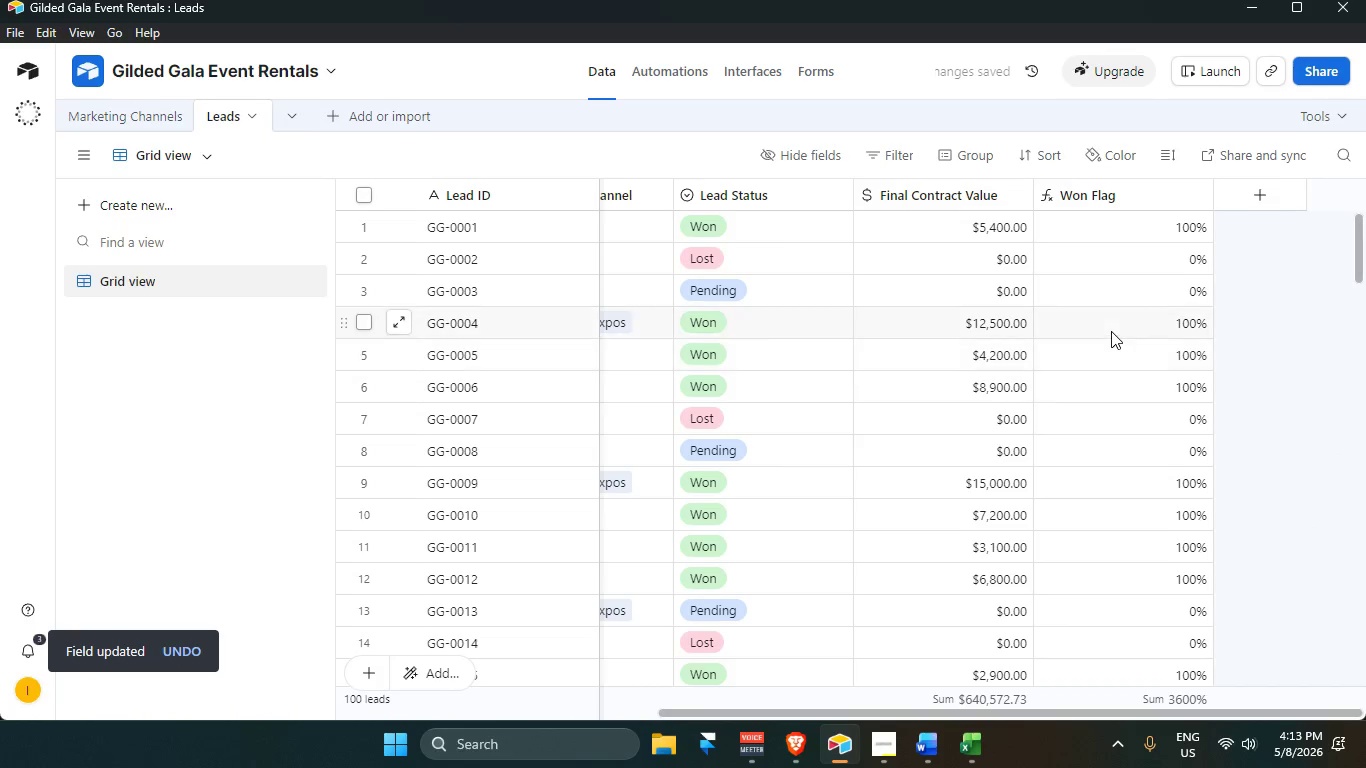 
left_click([1308, 370])
 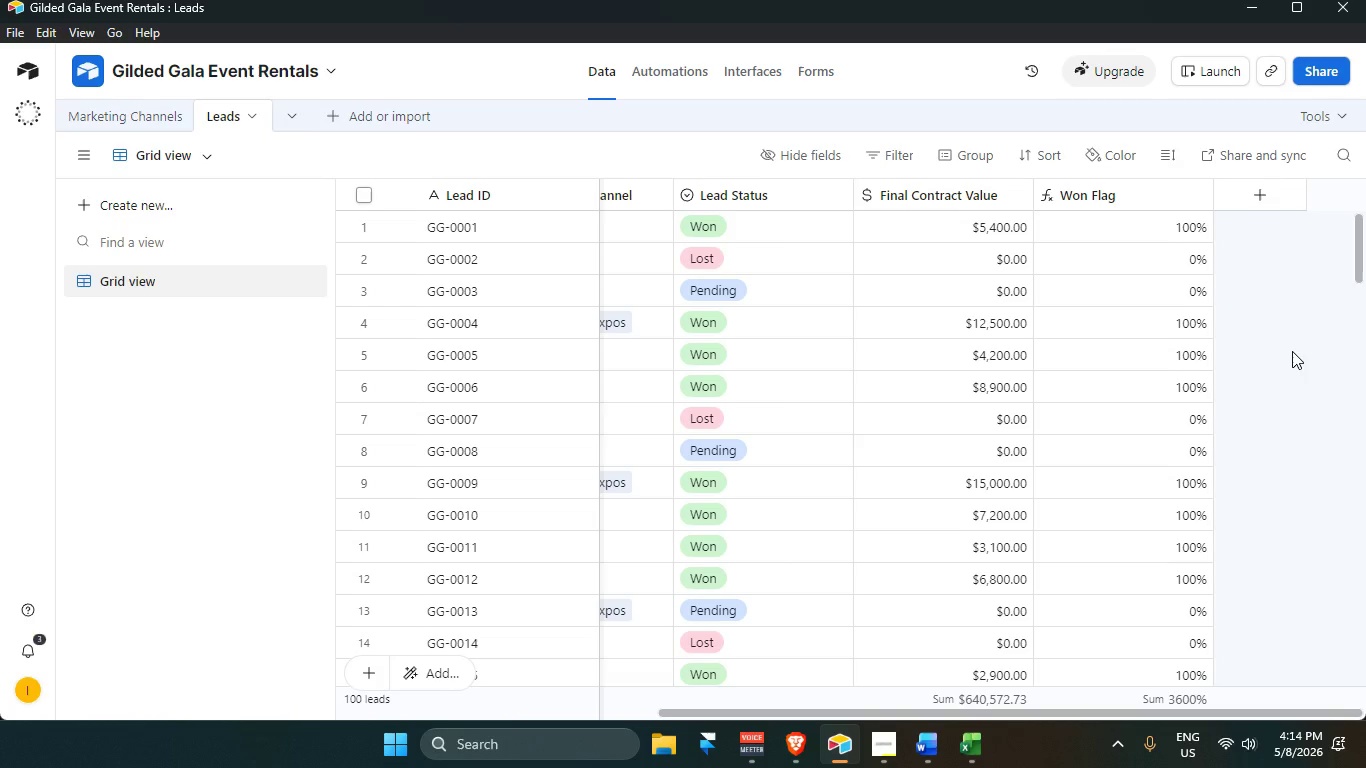 
scroll: coordinate [1142, 339], scroll_direction: up, amount: 3.0
 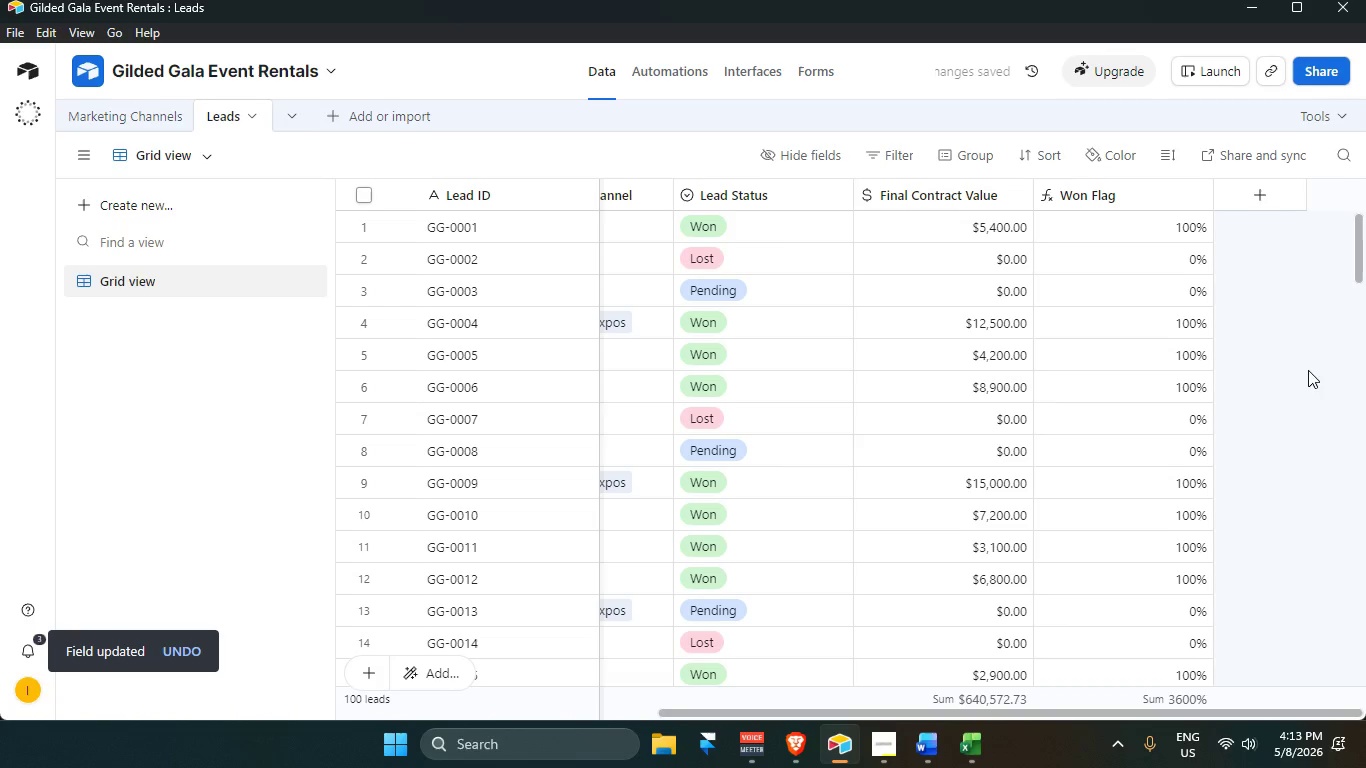 
wait(14.4)
 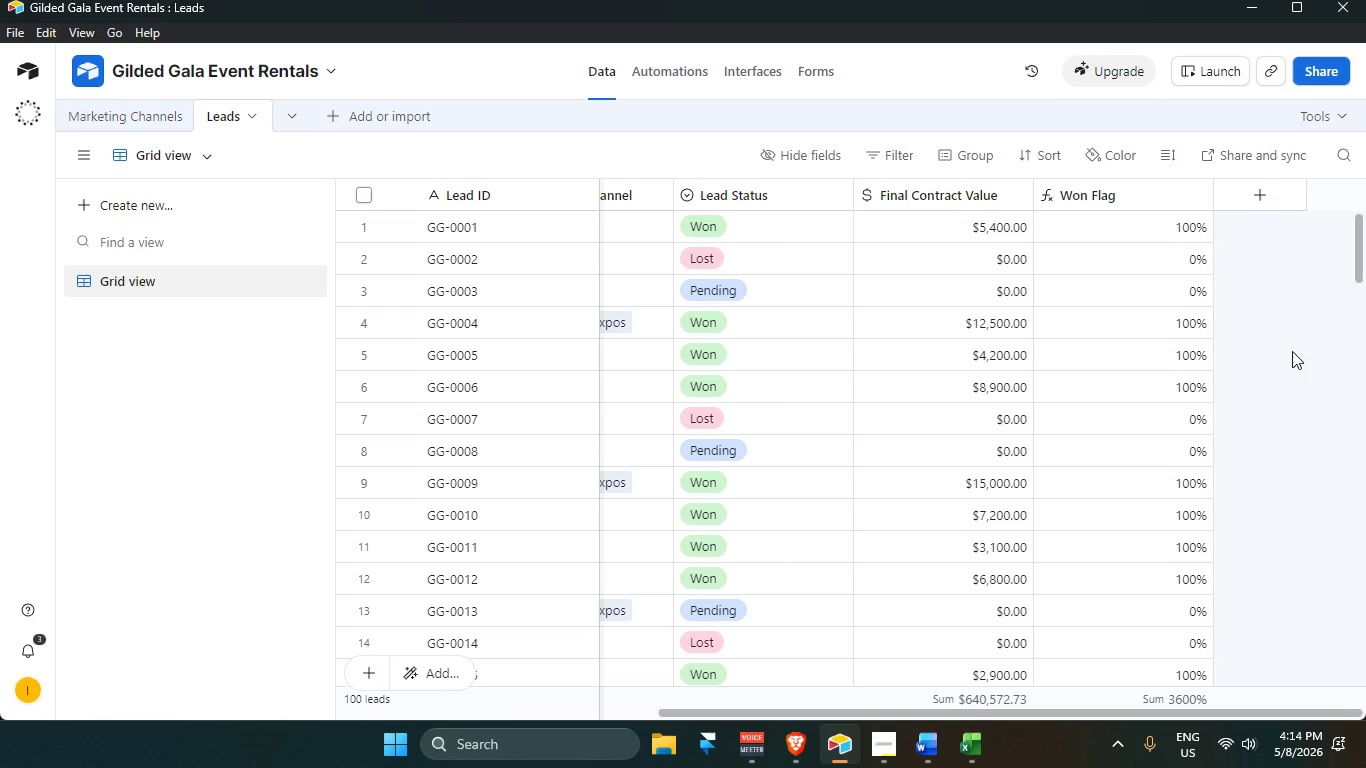 
left_click([686, 63])
 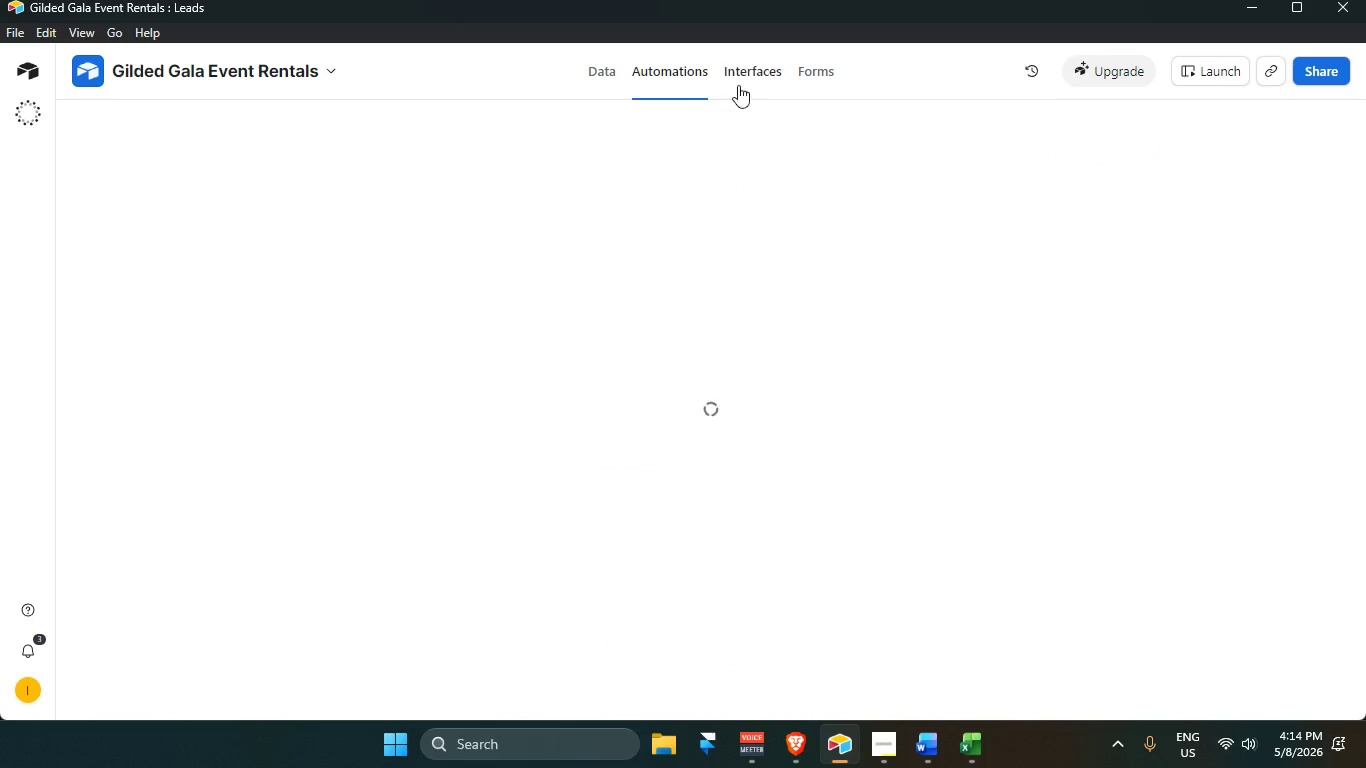 
left_click([758, 62])
 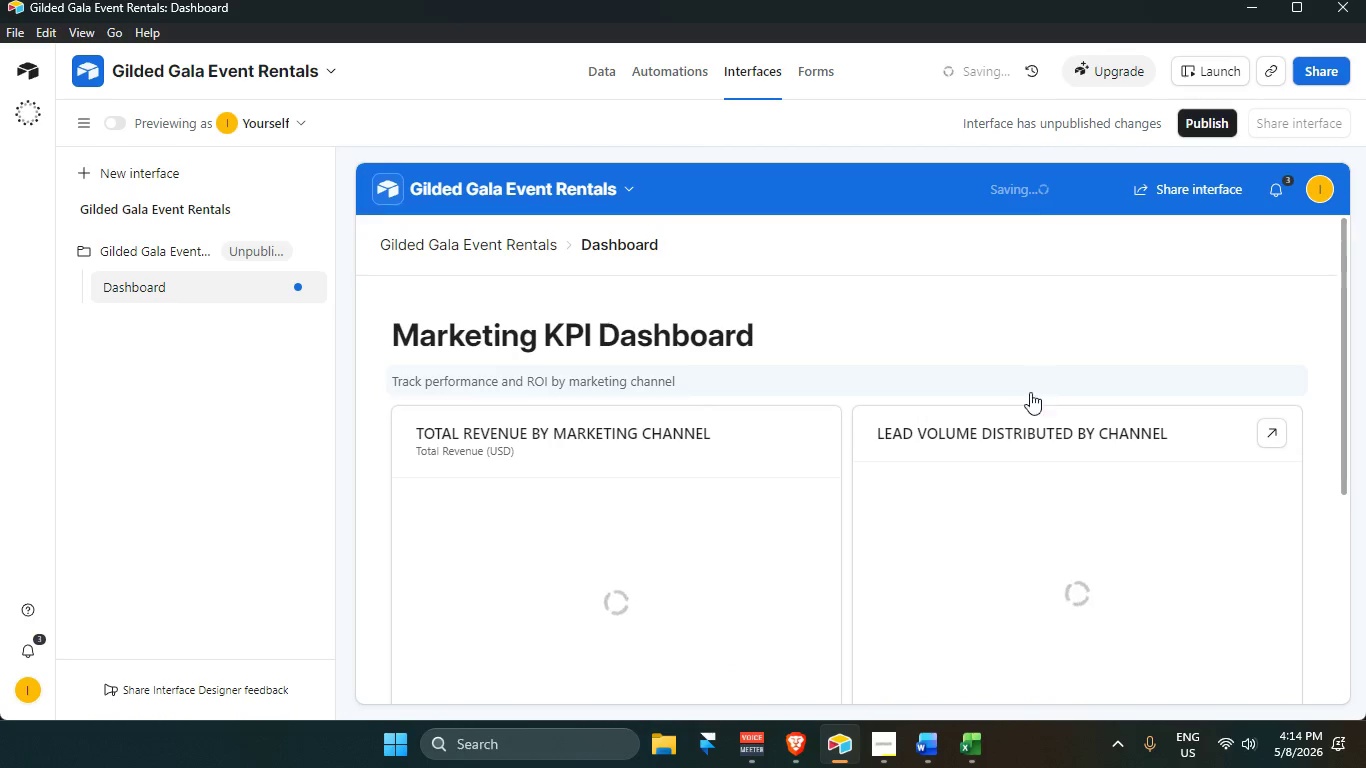 
scroll: coordinate [1066, 574], scroll_direction: down, amount: 7.0
 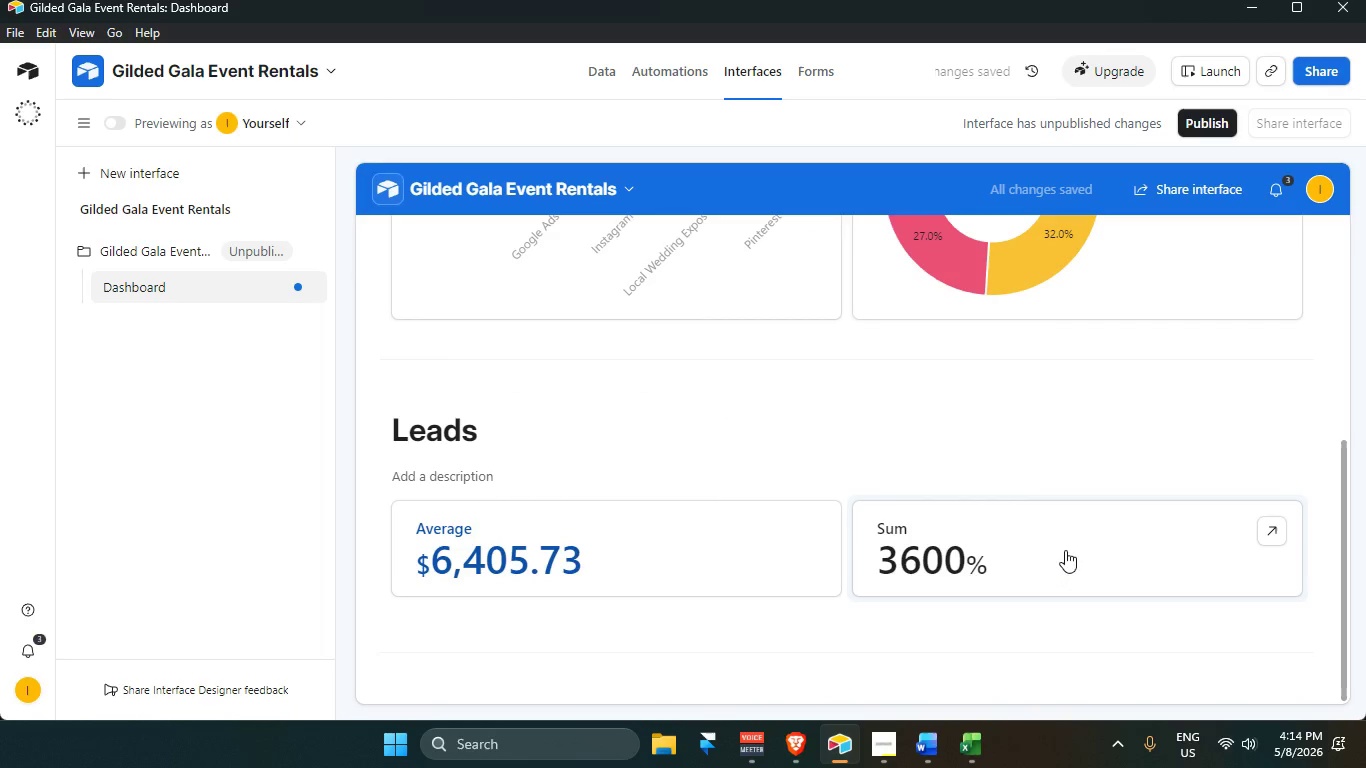 
left_click([1065, 546])
 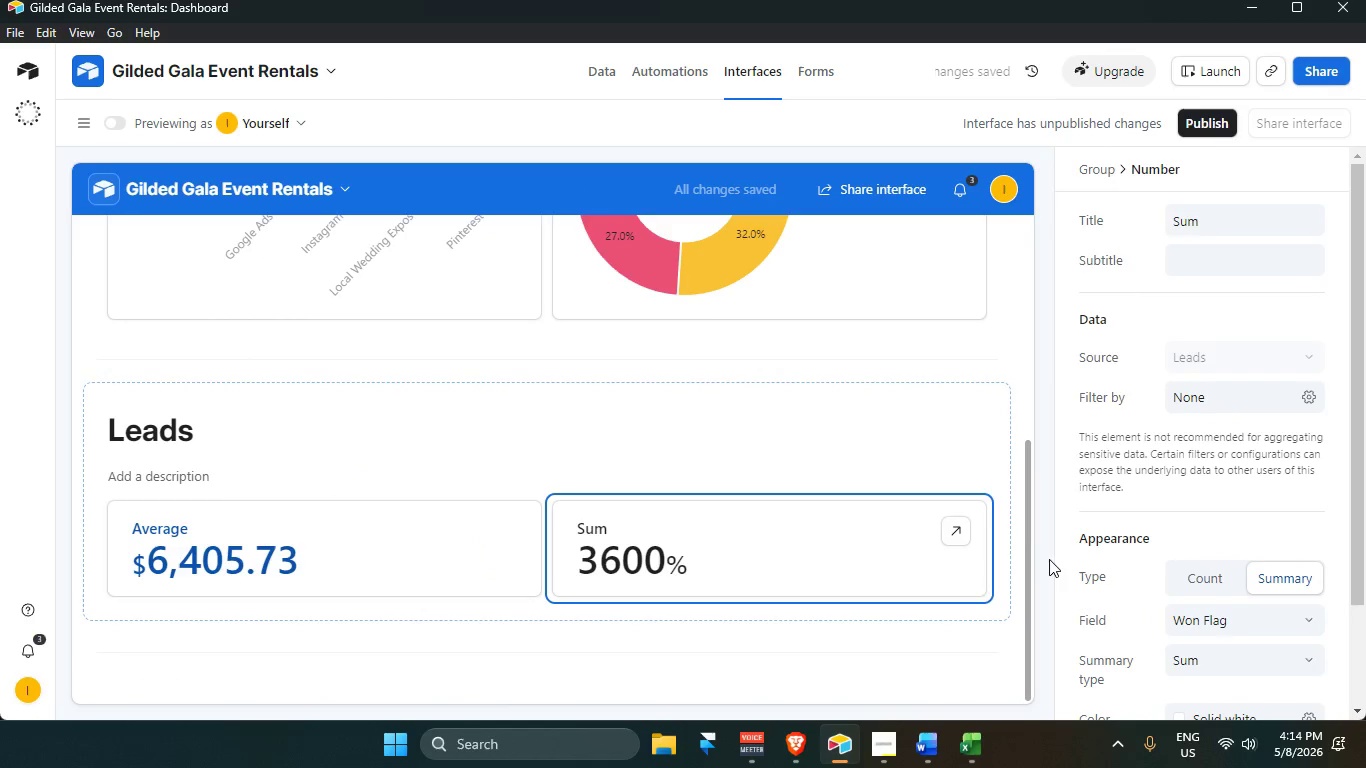 
left_click([1223, 591])
 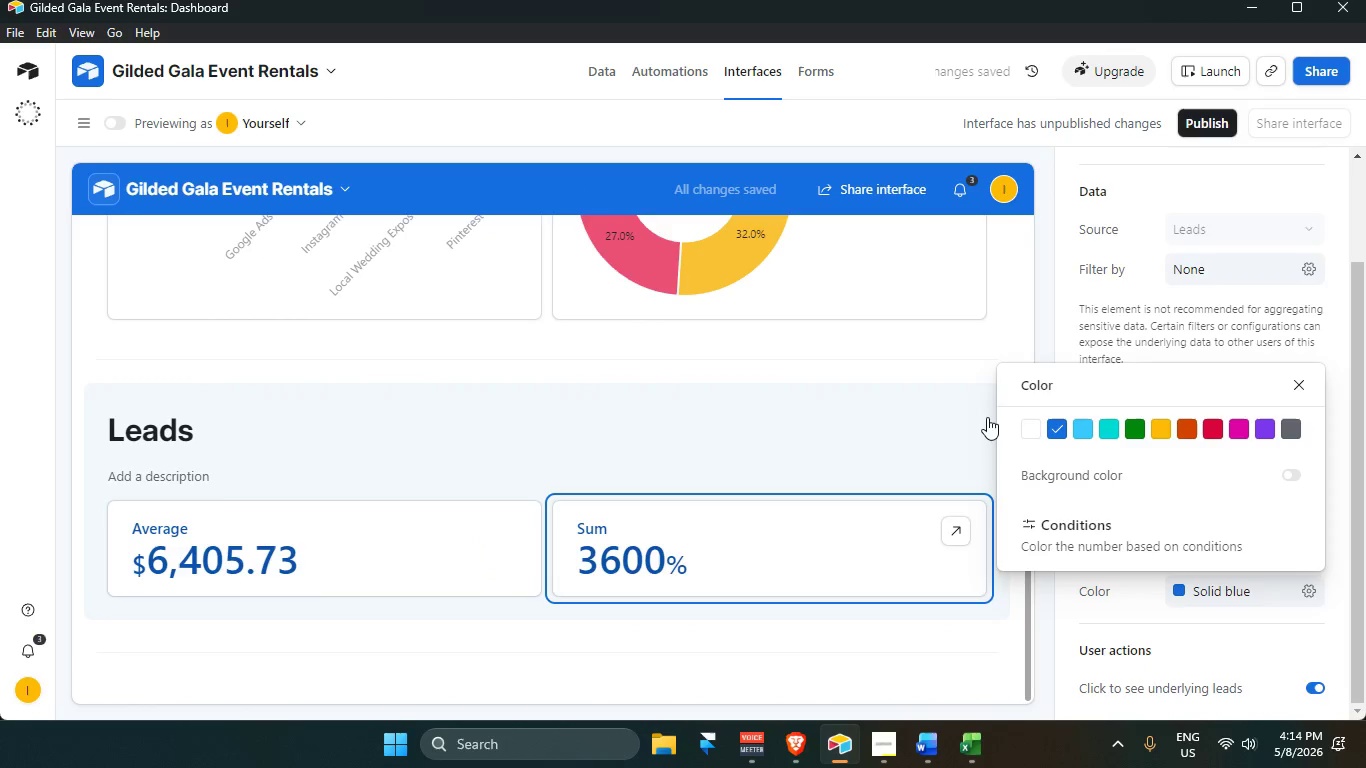 
scroll: coordinate [1229, 593], scroll_direction: down, amount: 7.0
 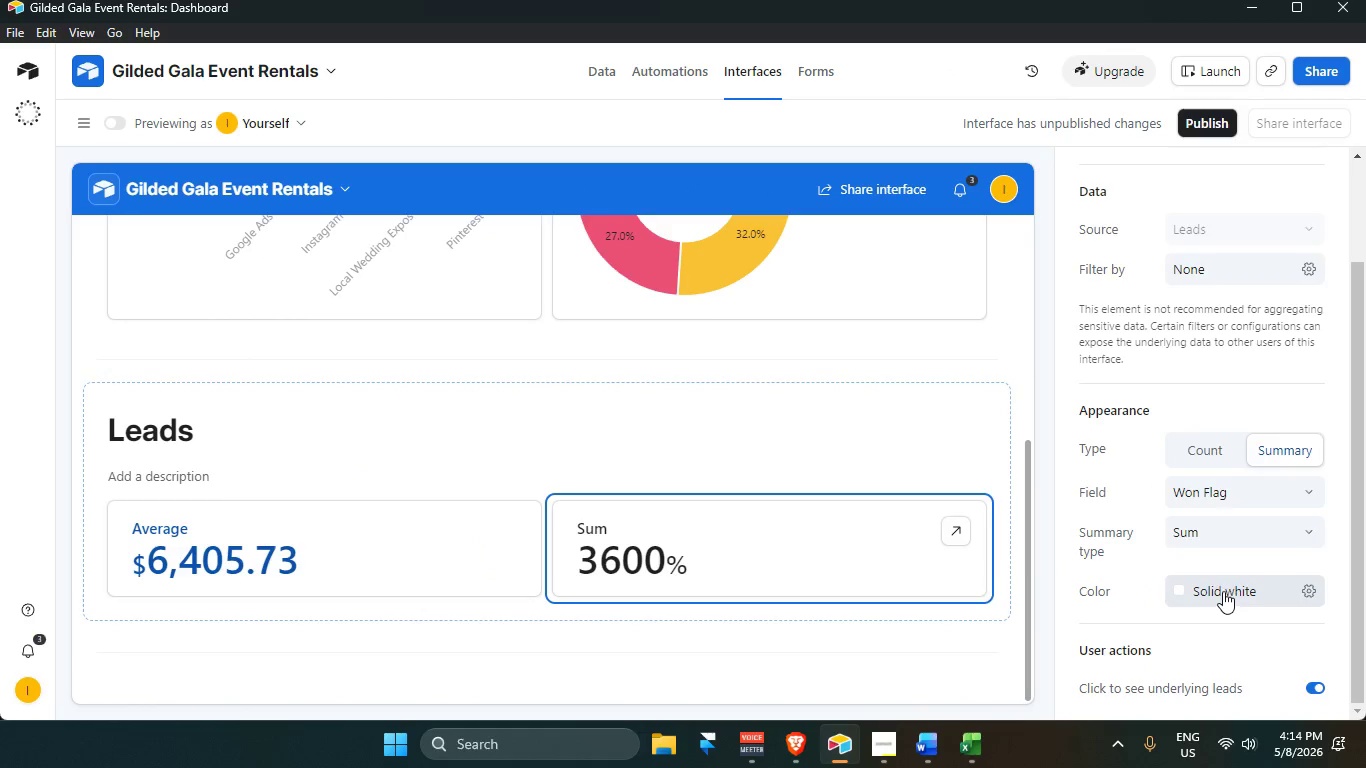 
left_click([1063, 330])
 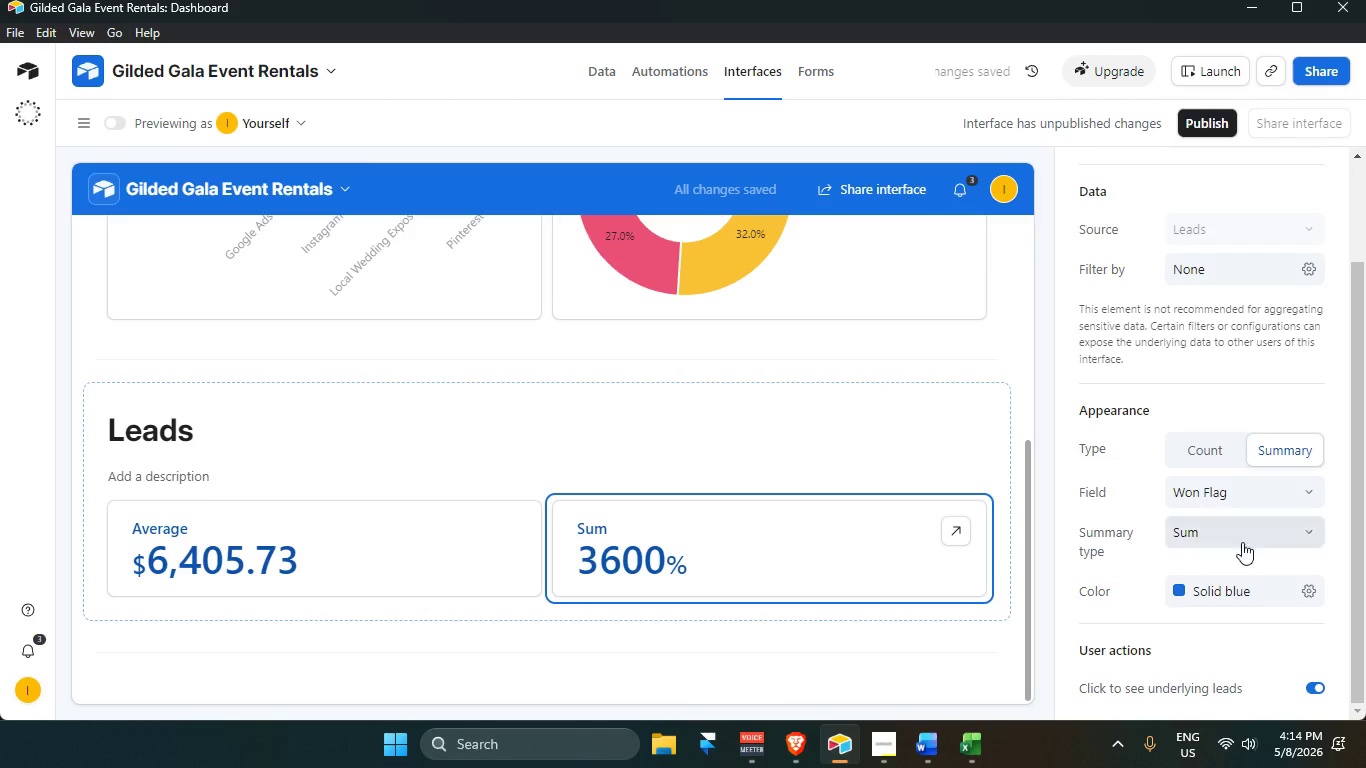 
scroll: coordinate [1240, 593], scroll_direction: down, amount: 3.0
 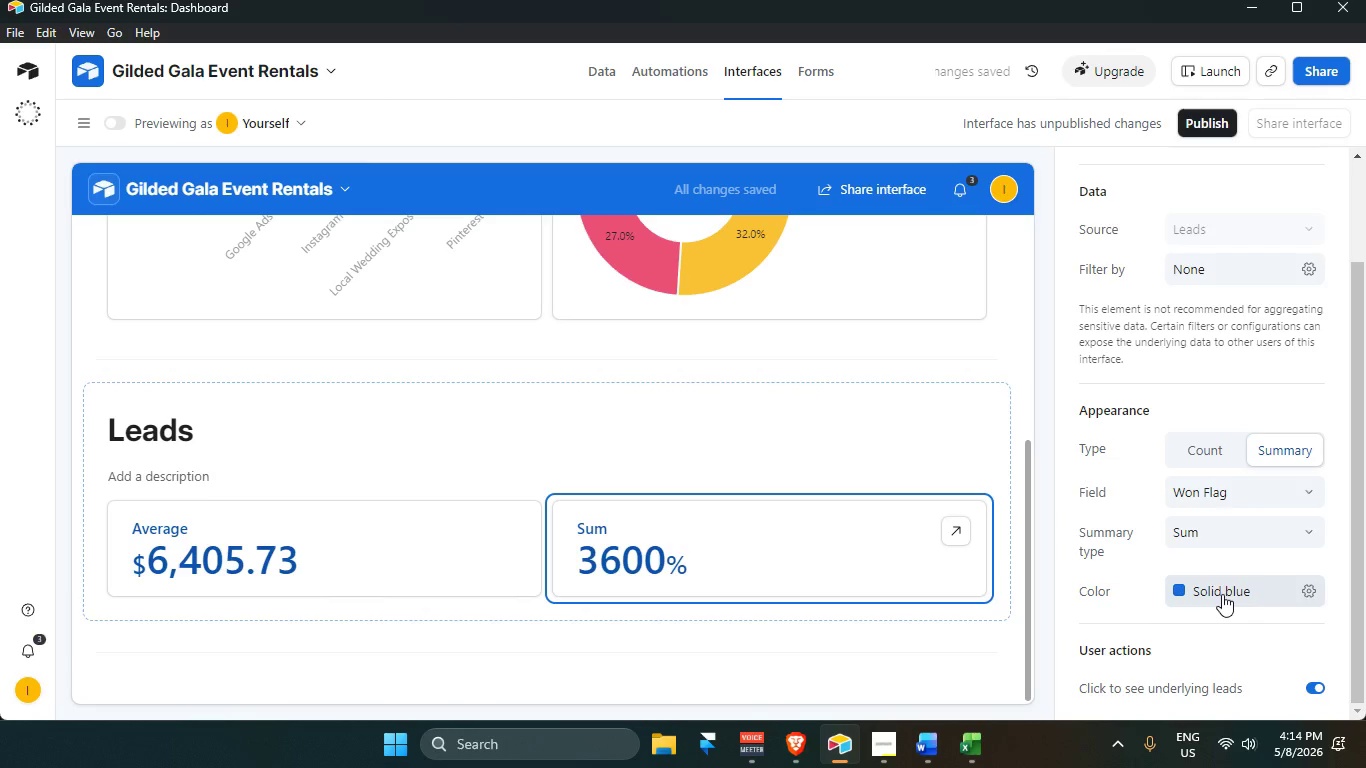 
left_click_drag(start_coordinate=[928, 389], to_coordinate=[919, 291])
 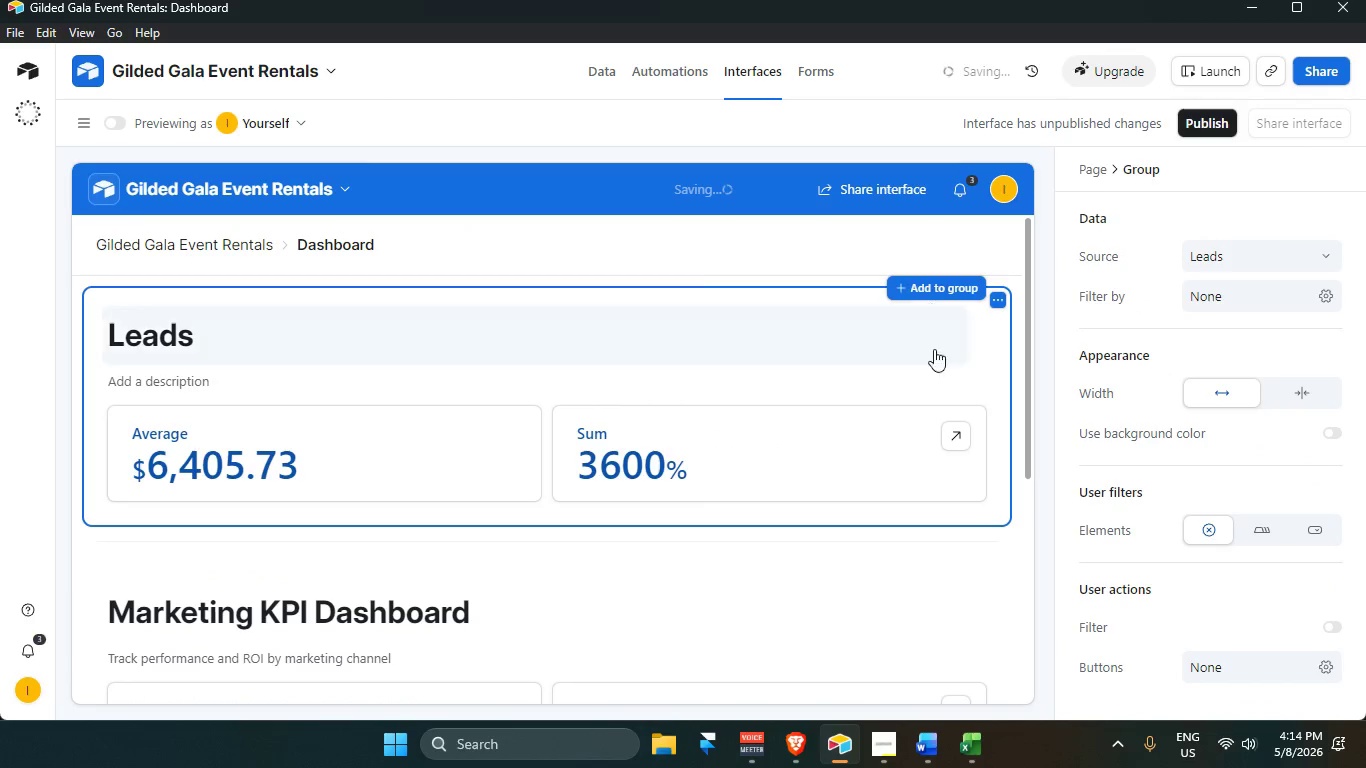 
scroll: coordinate [906, 546], scroll_direction: none, amount: 0.0
 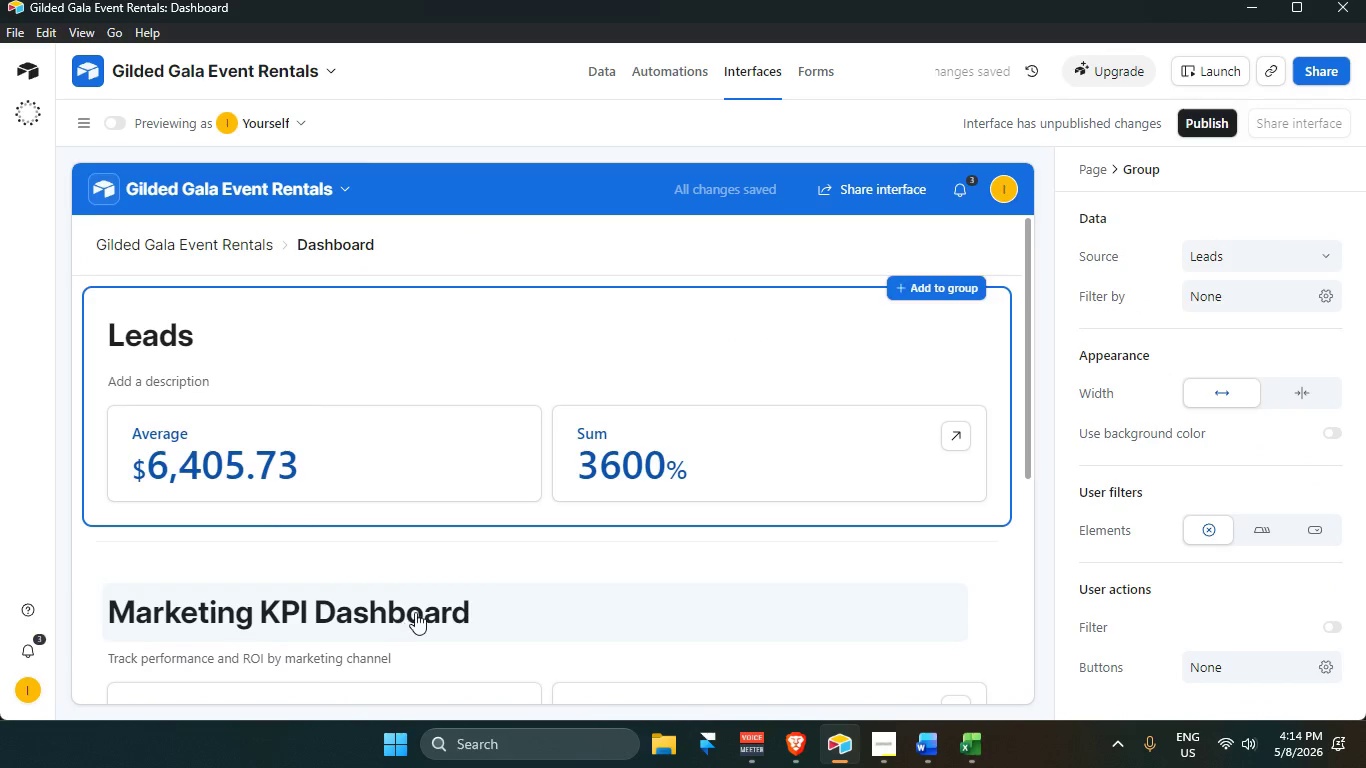 
left_click_drag(start_coordinate=[783, 293], to_coordinate=[748, 376])
 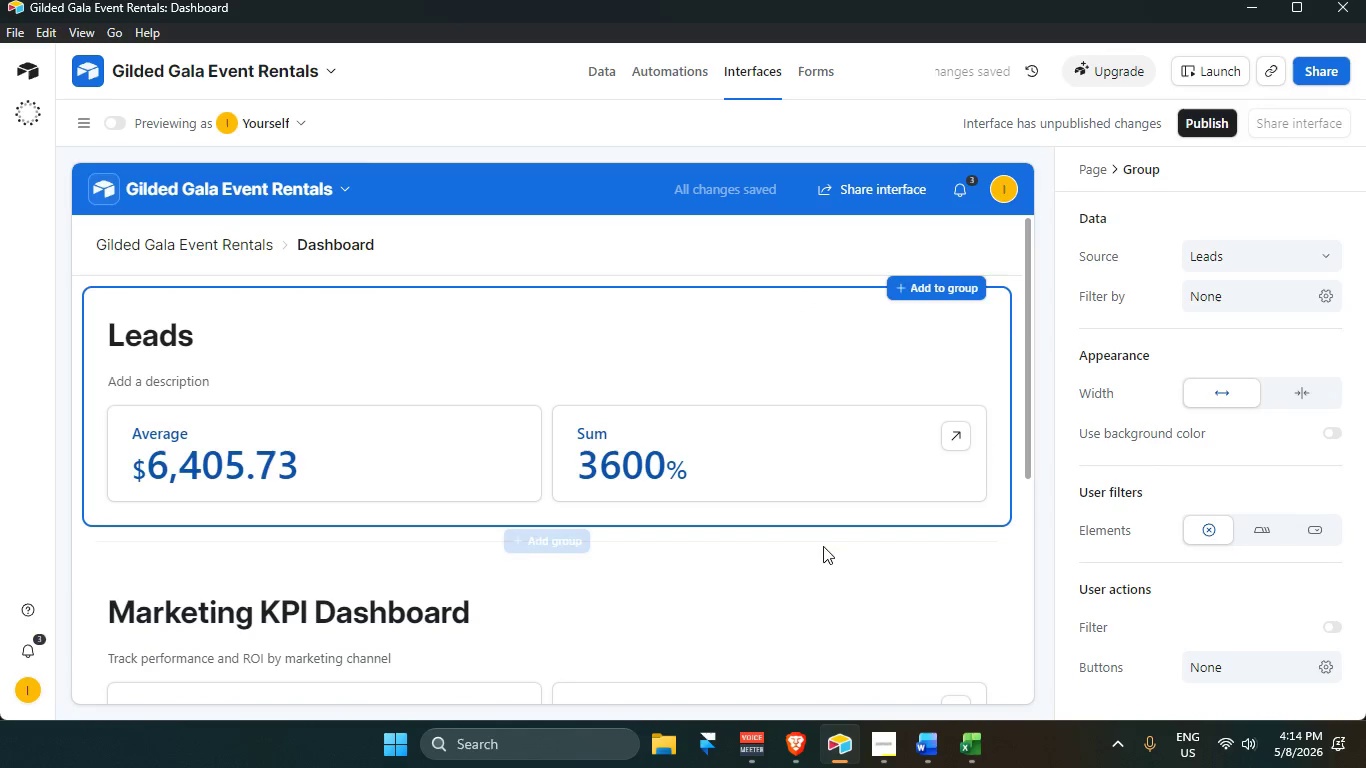 
wait(6.25)
 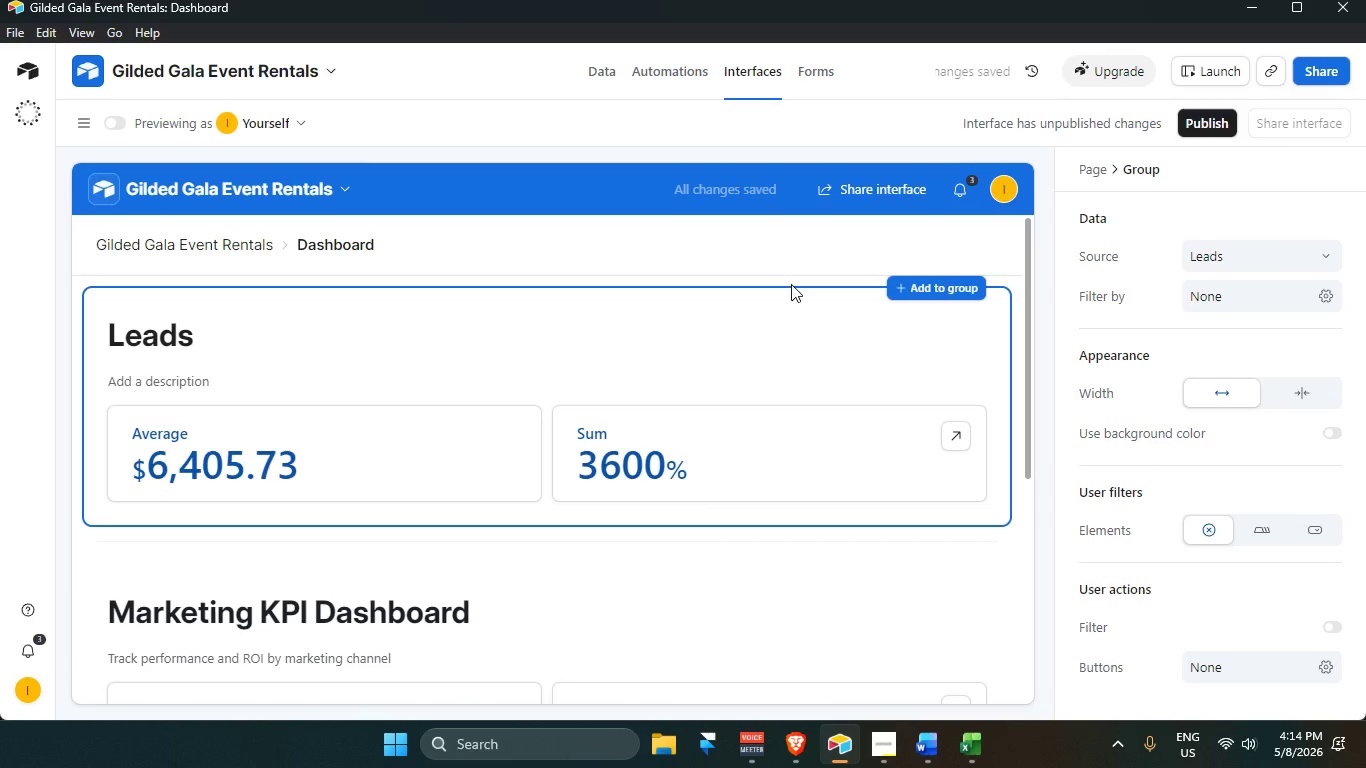 
left_click_drag(start_coordinate=[794, 333], to_coordinate=[746, 636])
 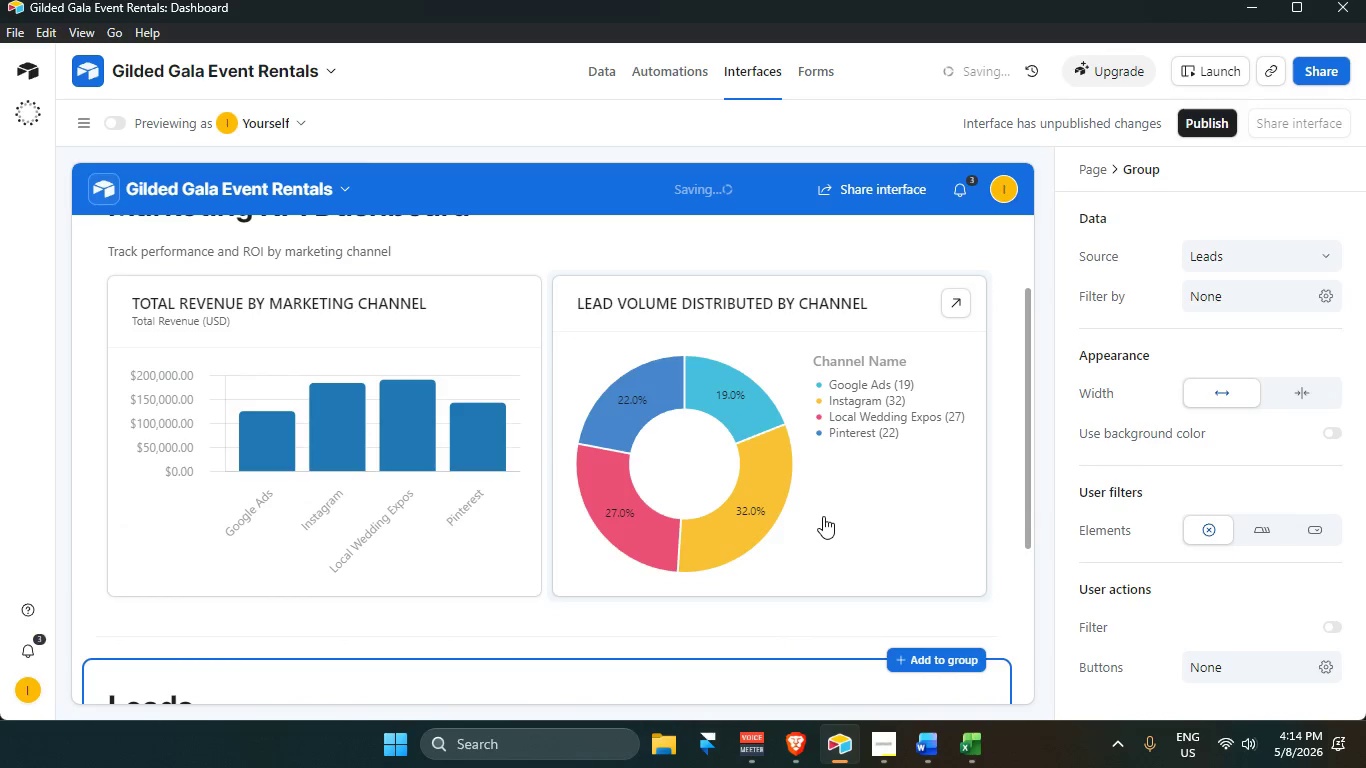 
scroll: coordinate [1215, 482], scroll_direction: down, amount: 7.0
 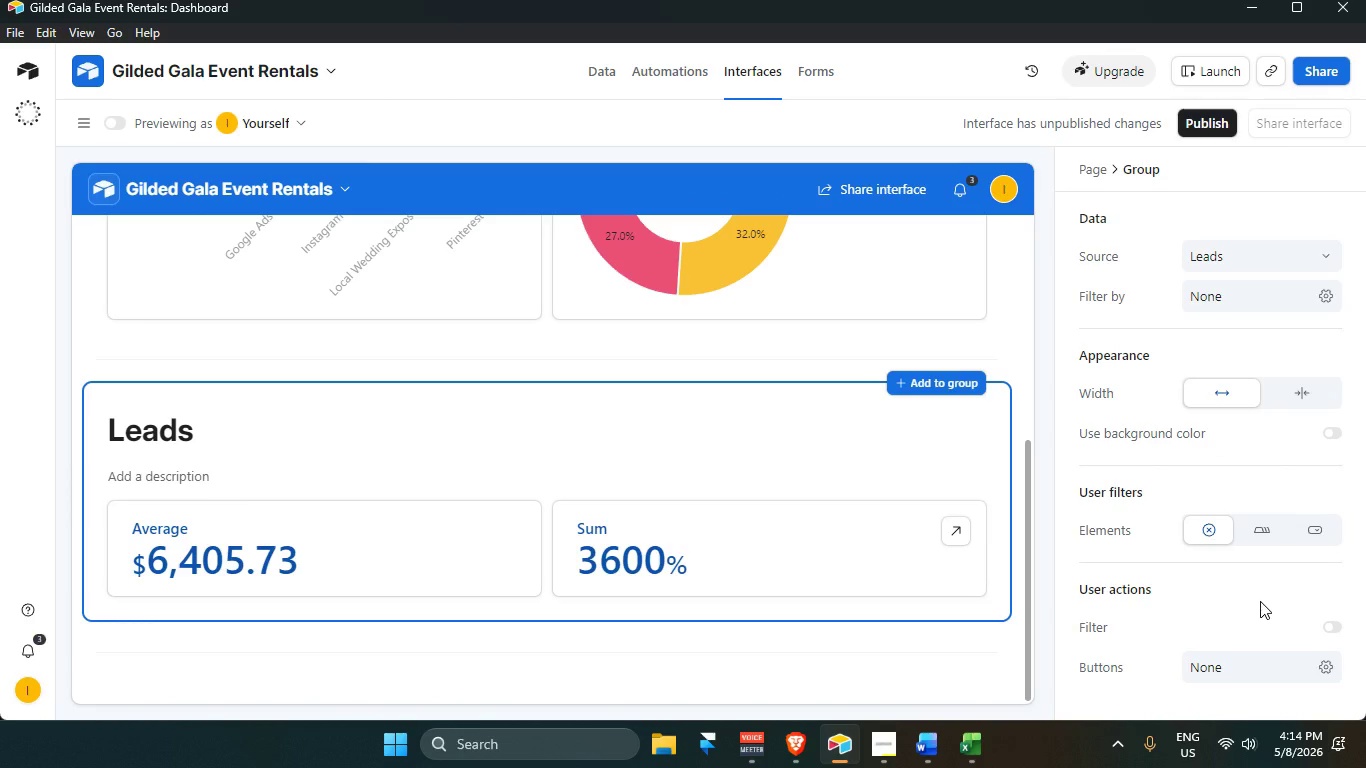 
wait(11.41)
 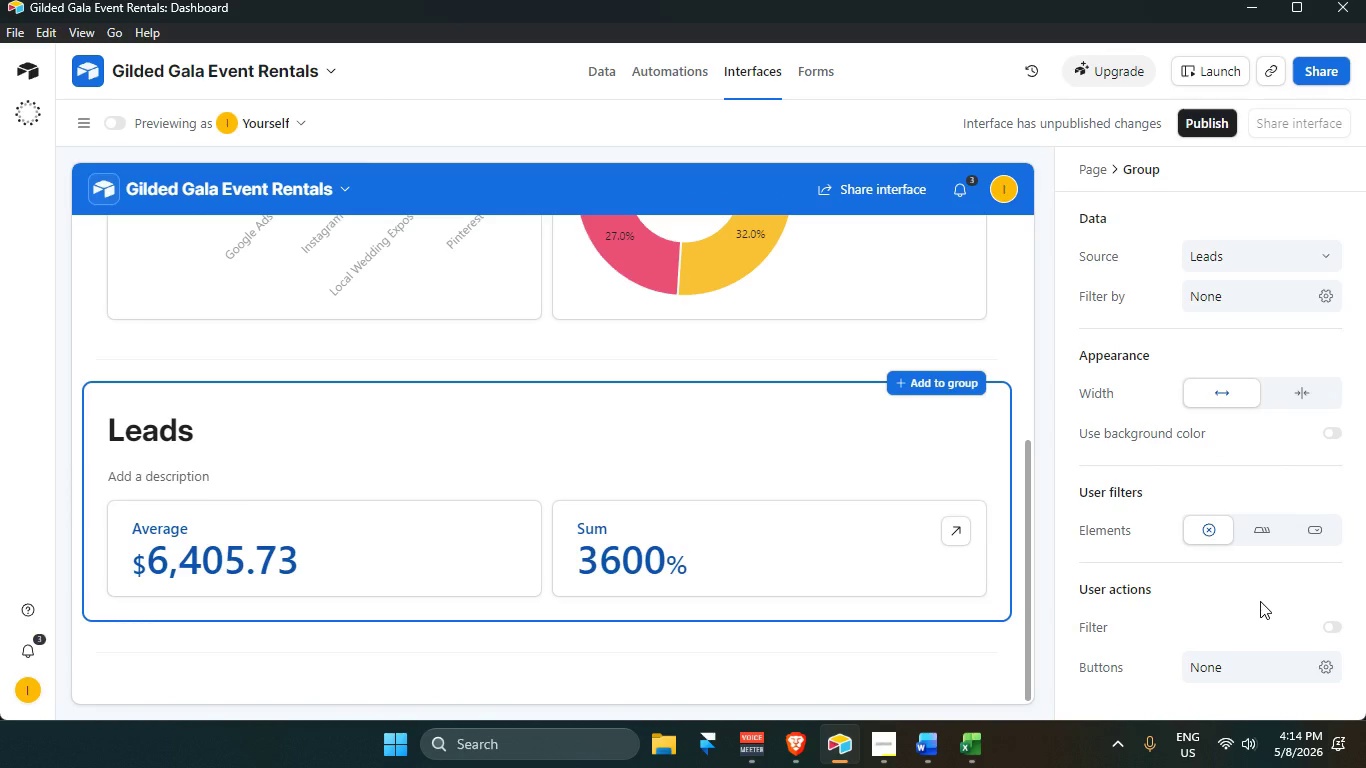 
left_click([771, 535])
 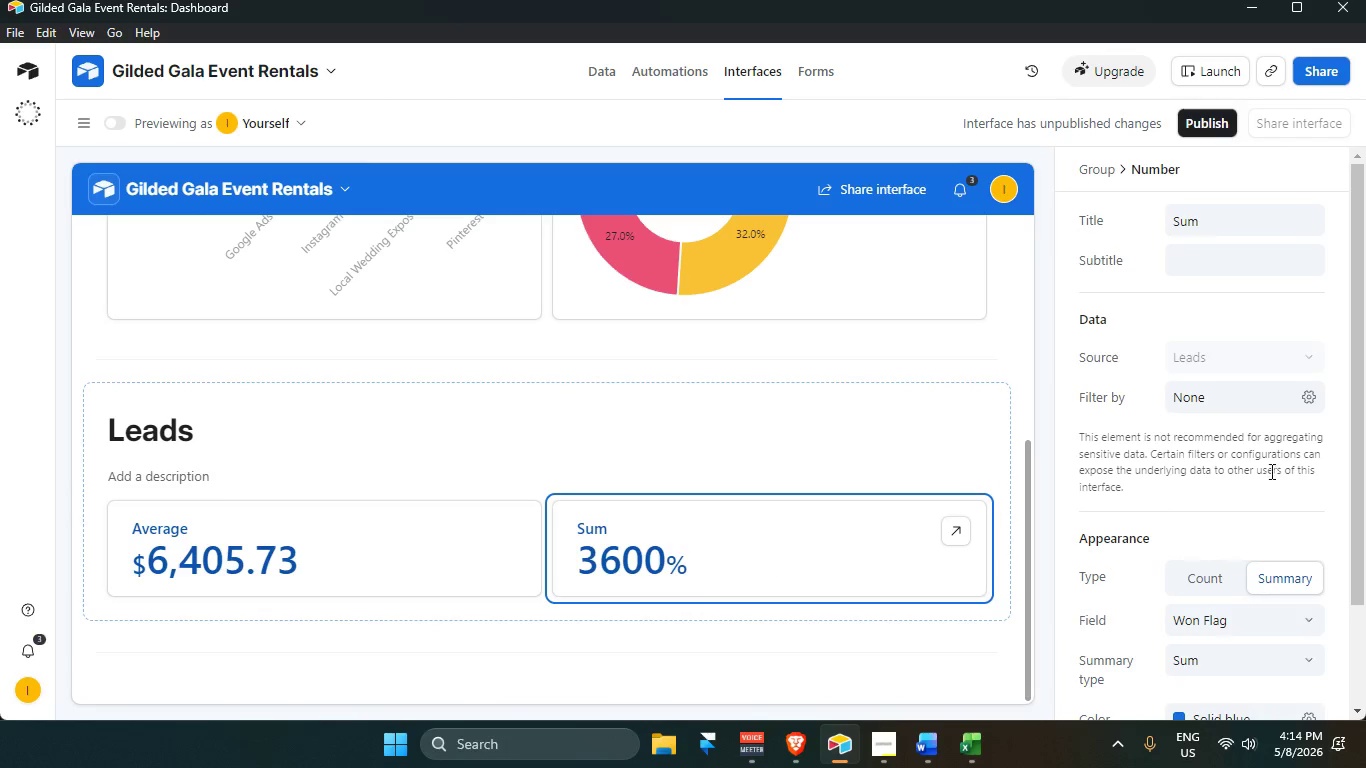 
scroll: coordinate [1243, 357], scroll_direction: up, amount: 6.0
 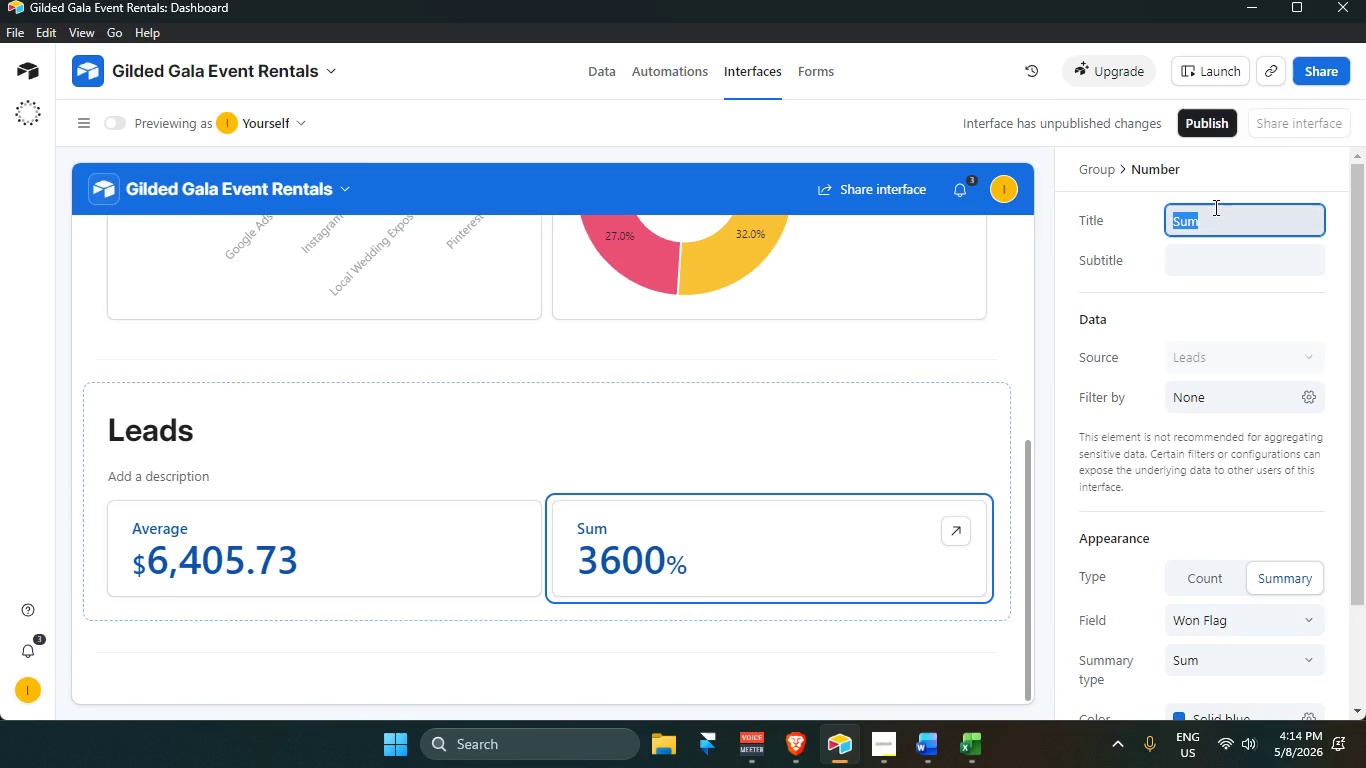 
key(Backspace)
 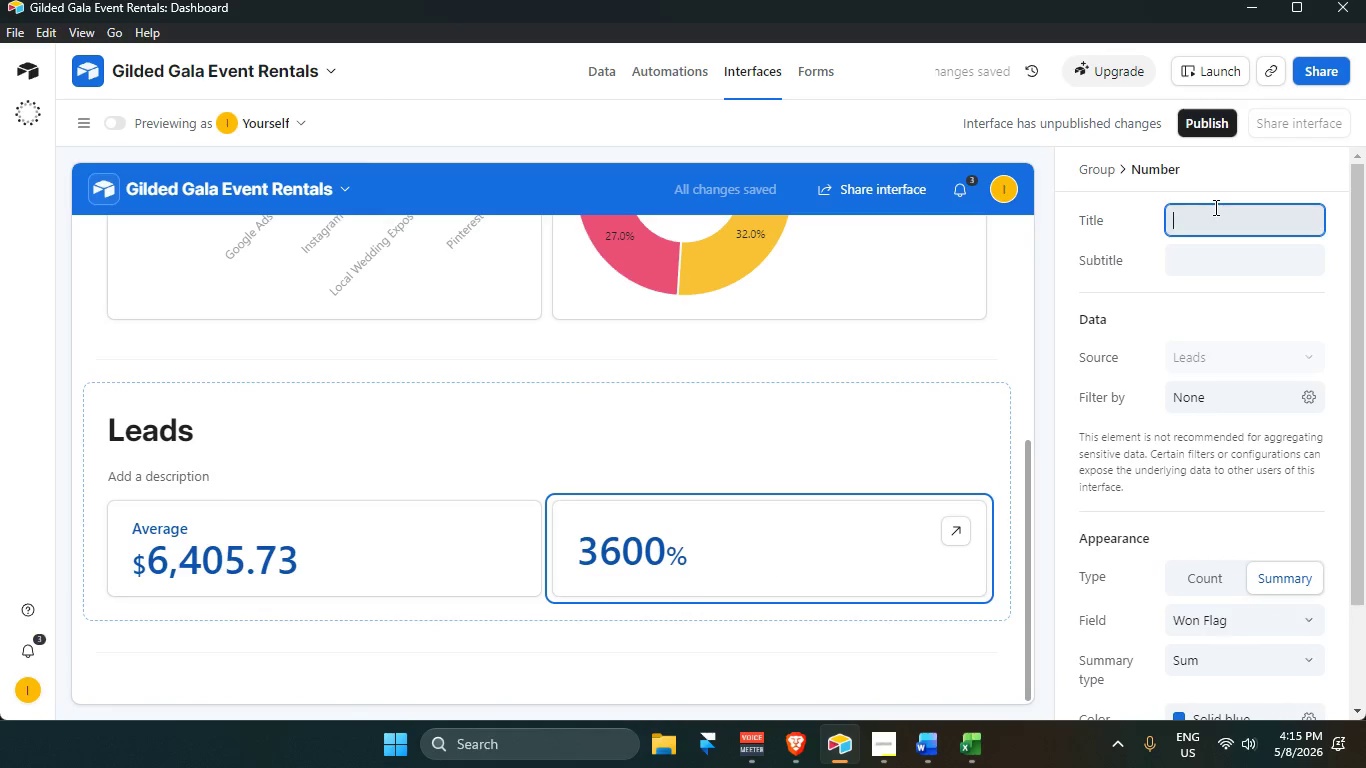 
wait(6.56)
 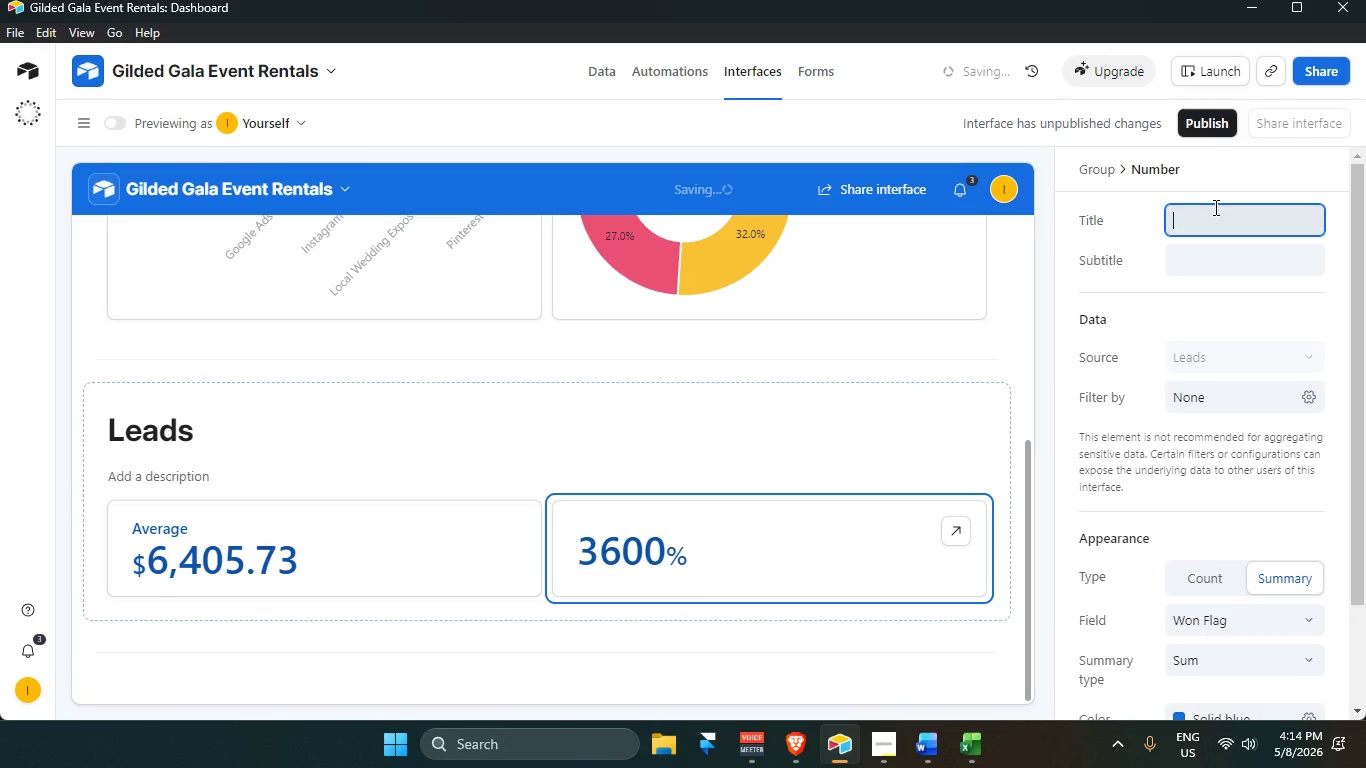 
type(Overall Conversion %)
 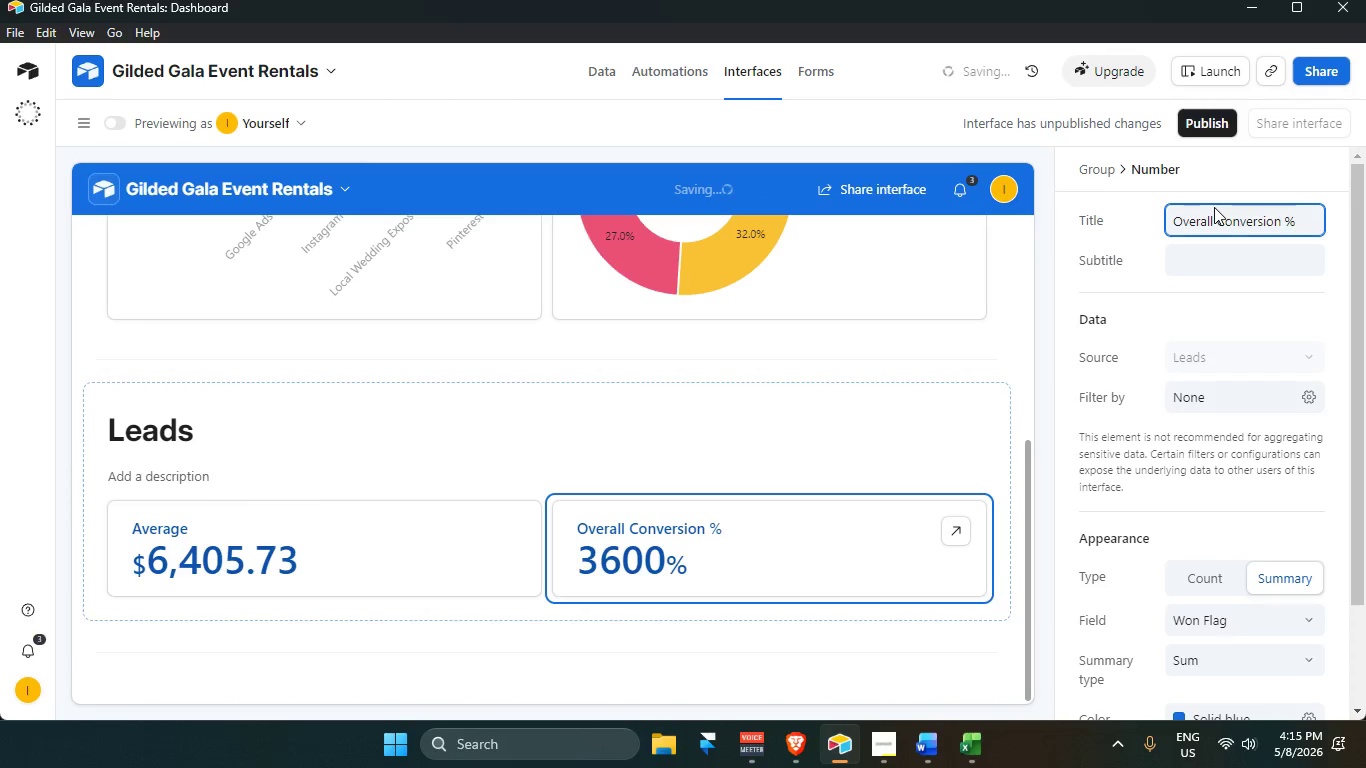 
left_click([446, 529])
 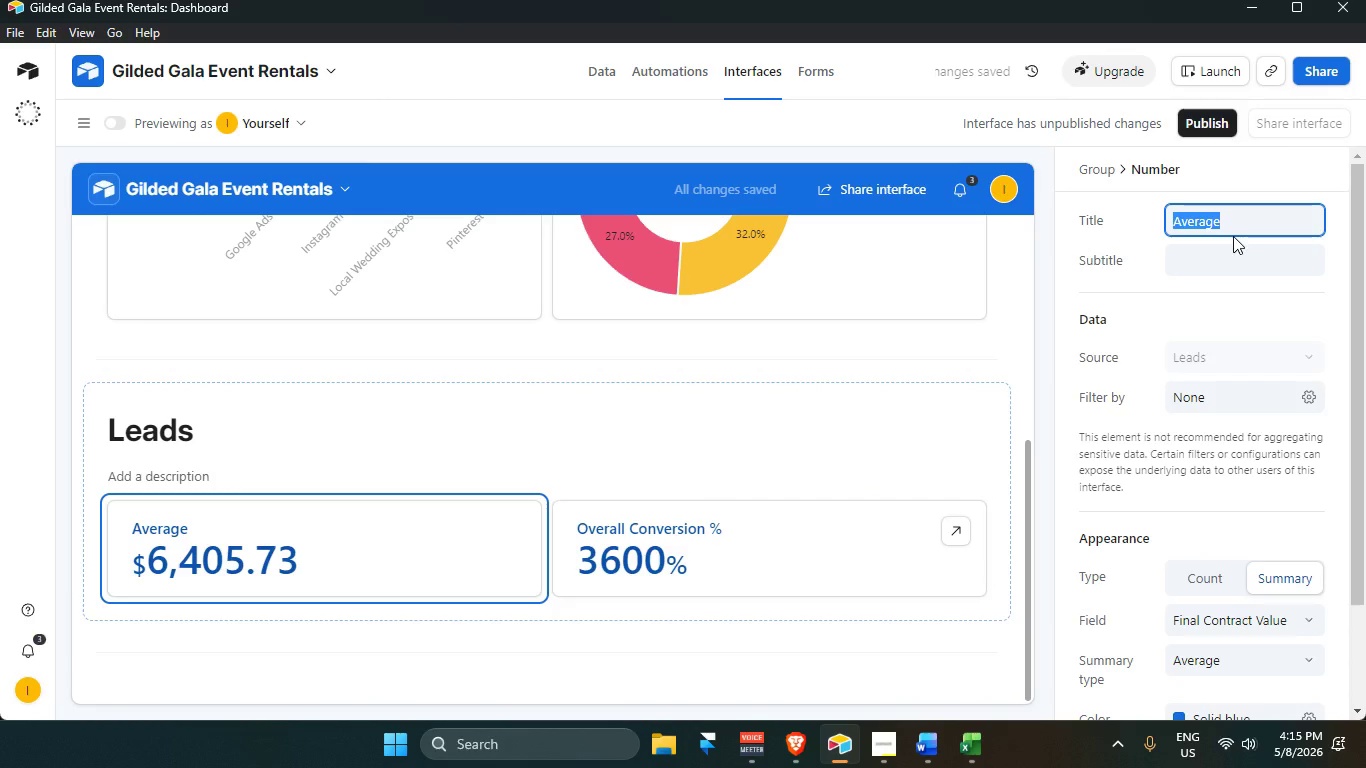 
wait(5.11)
 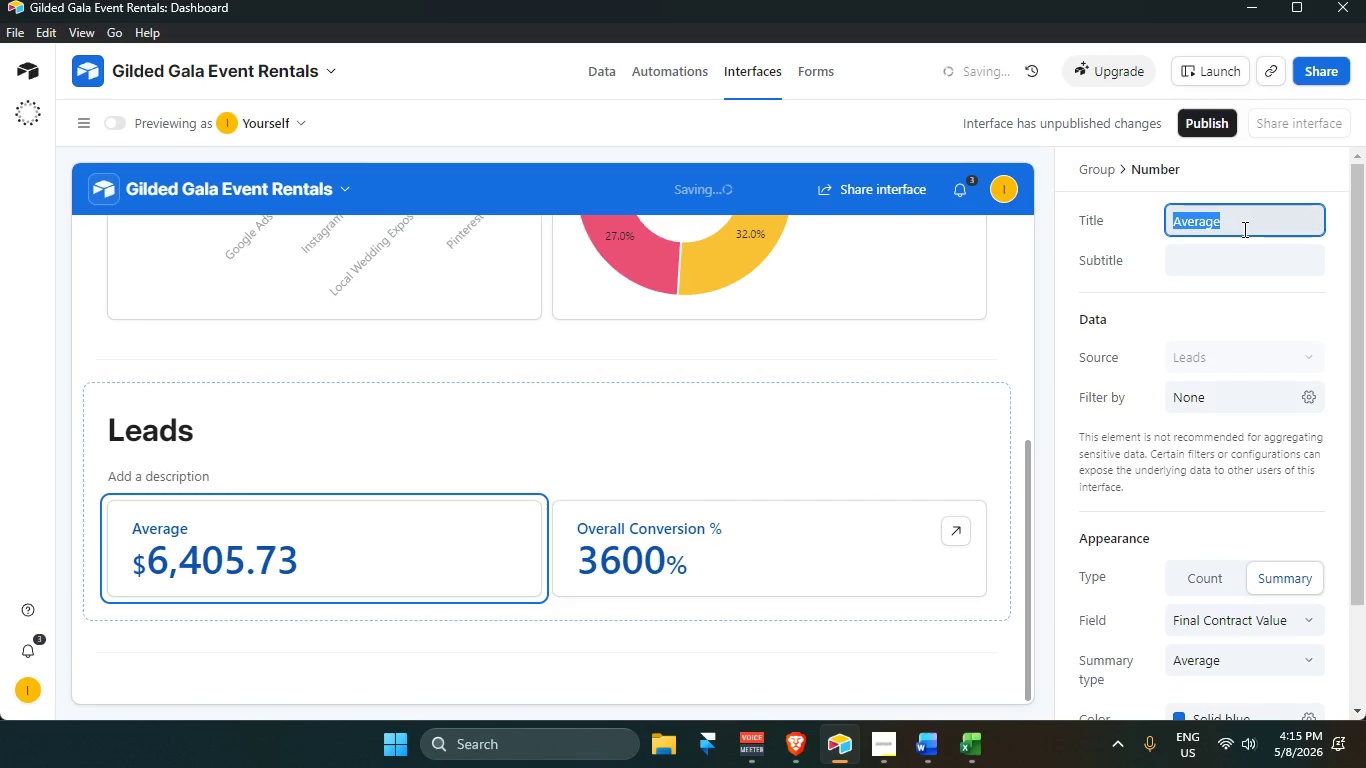 
key(ArrowRight)
 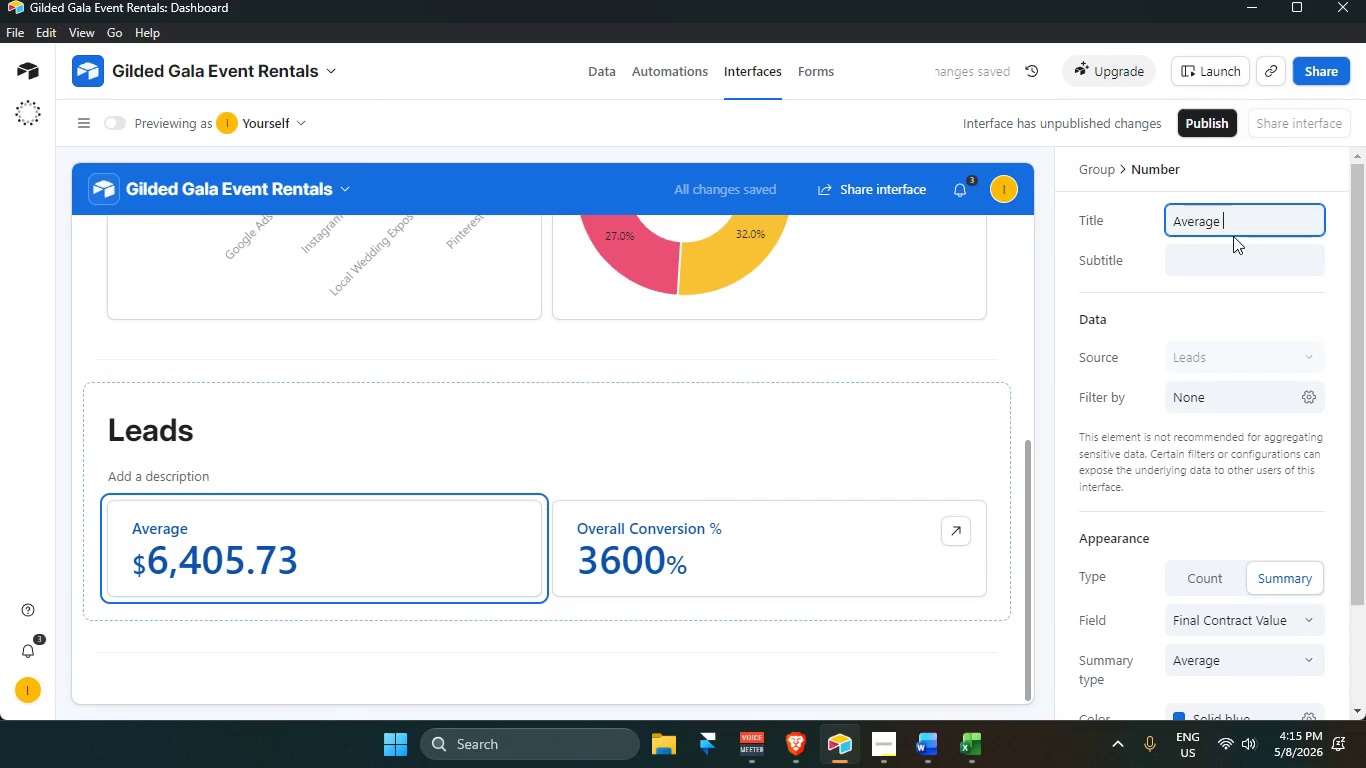 
type( Booking Value)
 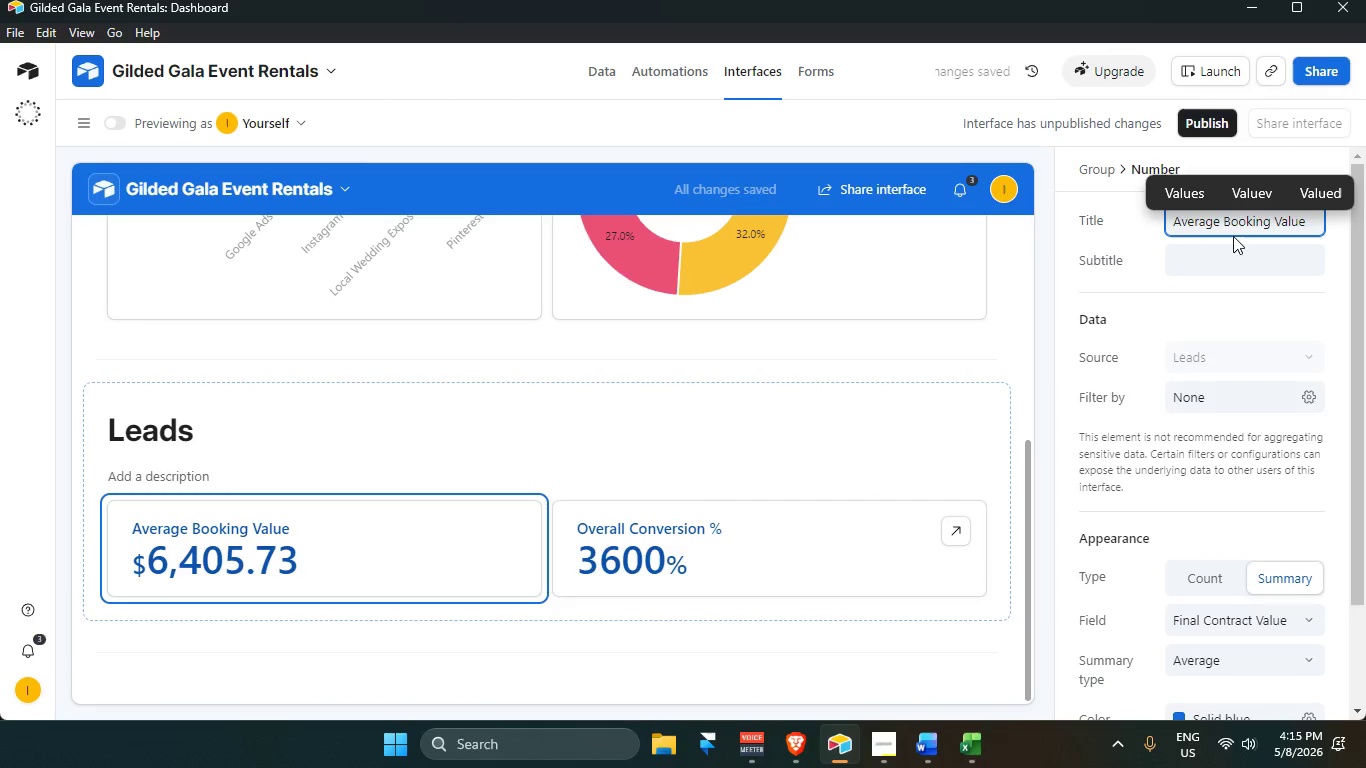 
wait(14.08)
 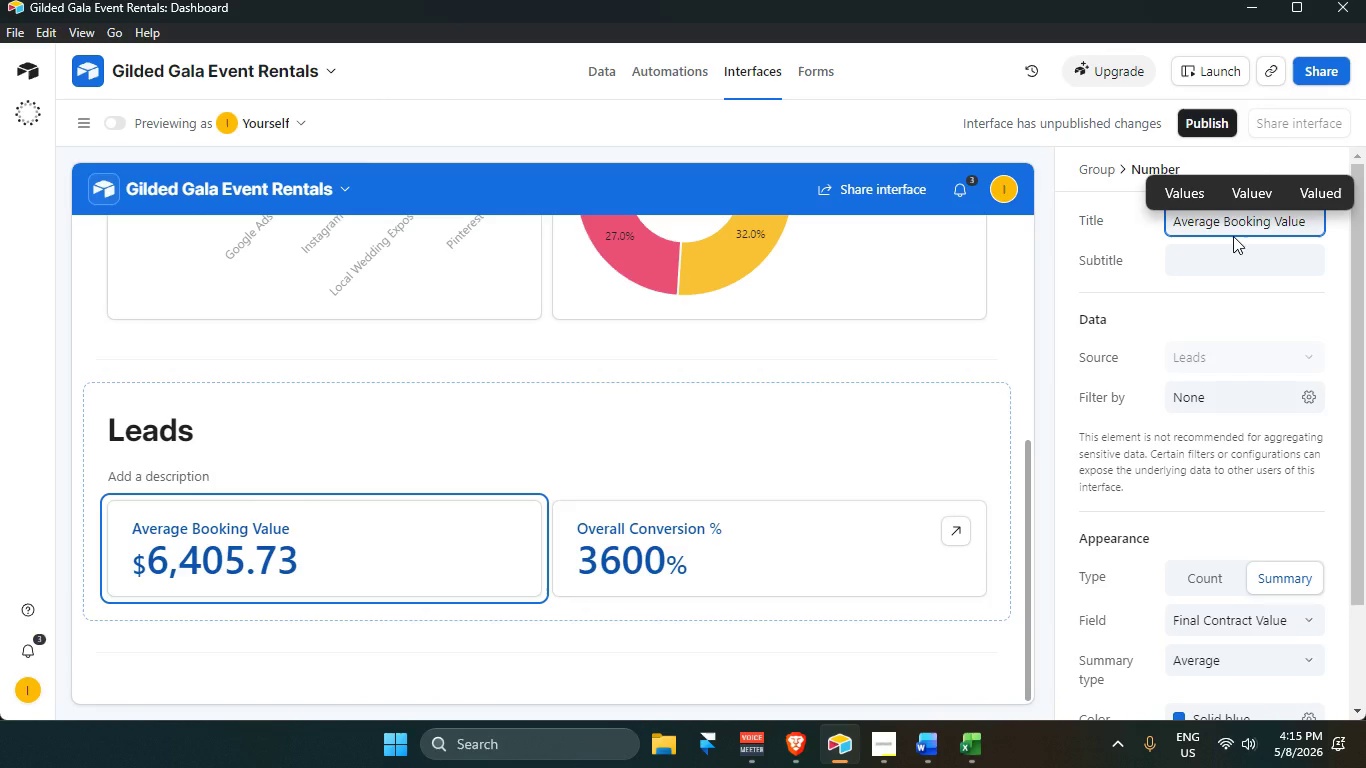 
scroll: coordinate [992, 540], scroll_direction: down, amount: 10.0
 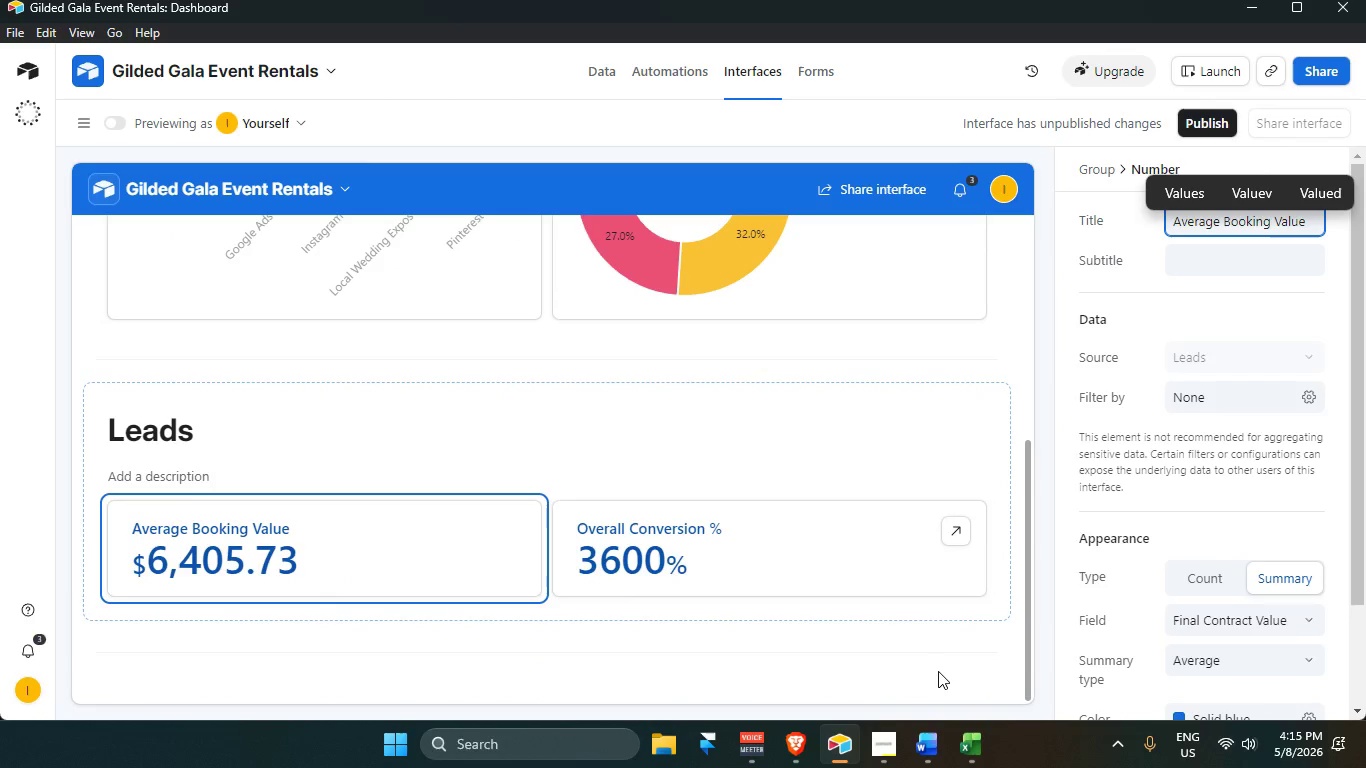 
wait(7.77)
 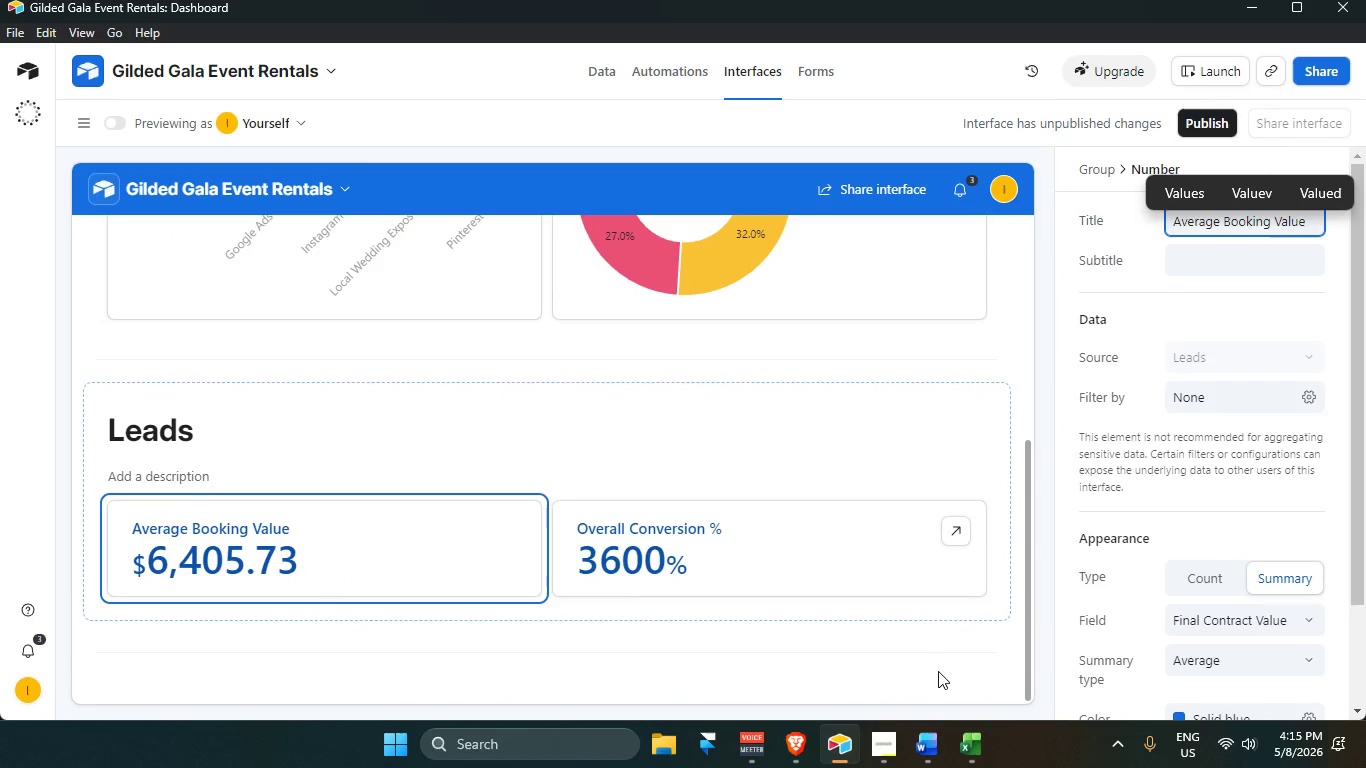 
scroll: coordinate [1220, 536], scroll_direction: down, amount: 5.0
 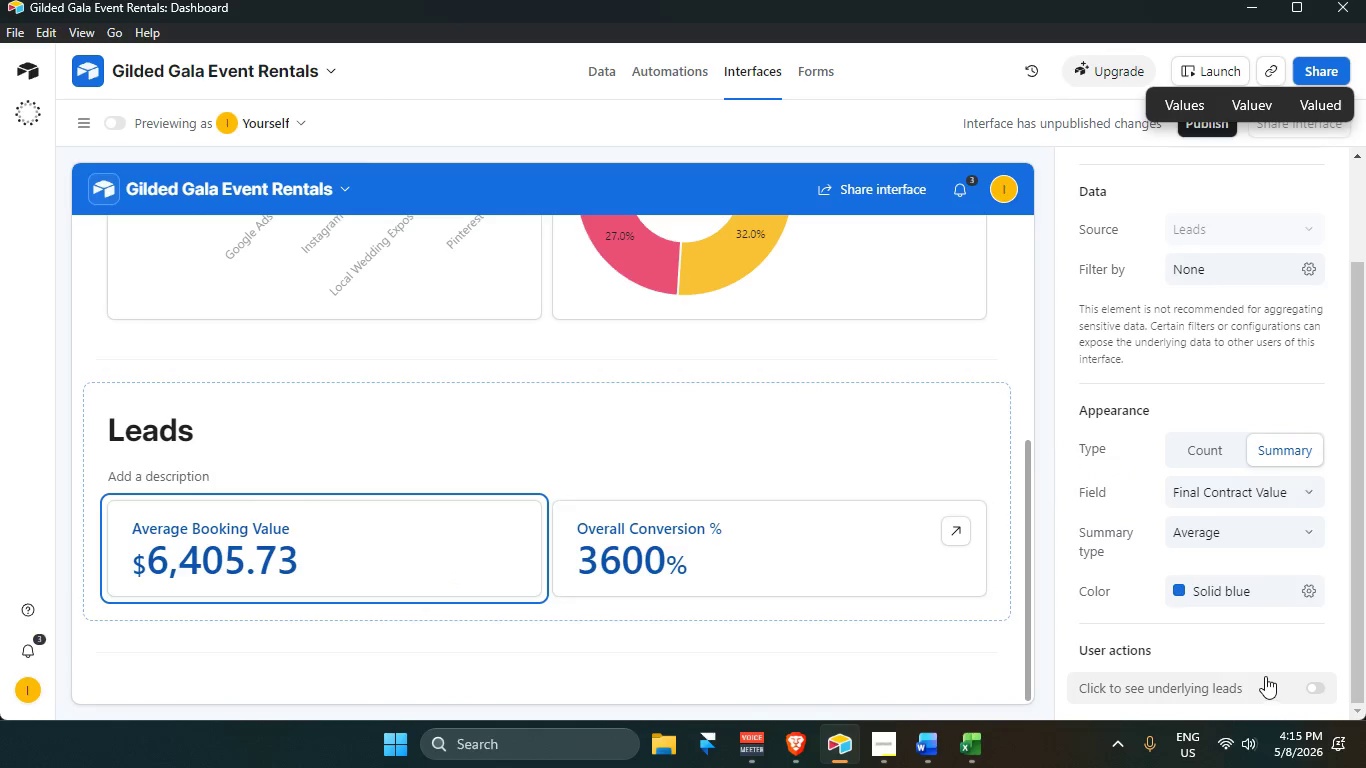 
scroll: coordinate [1261, 654], scroll_direction: up, amount: 4.0
 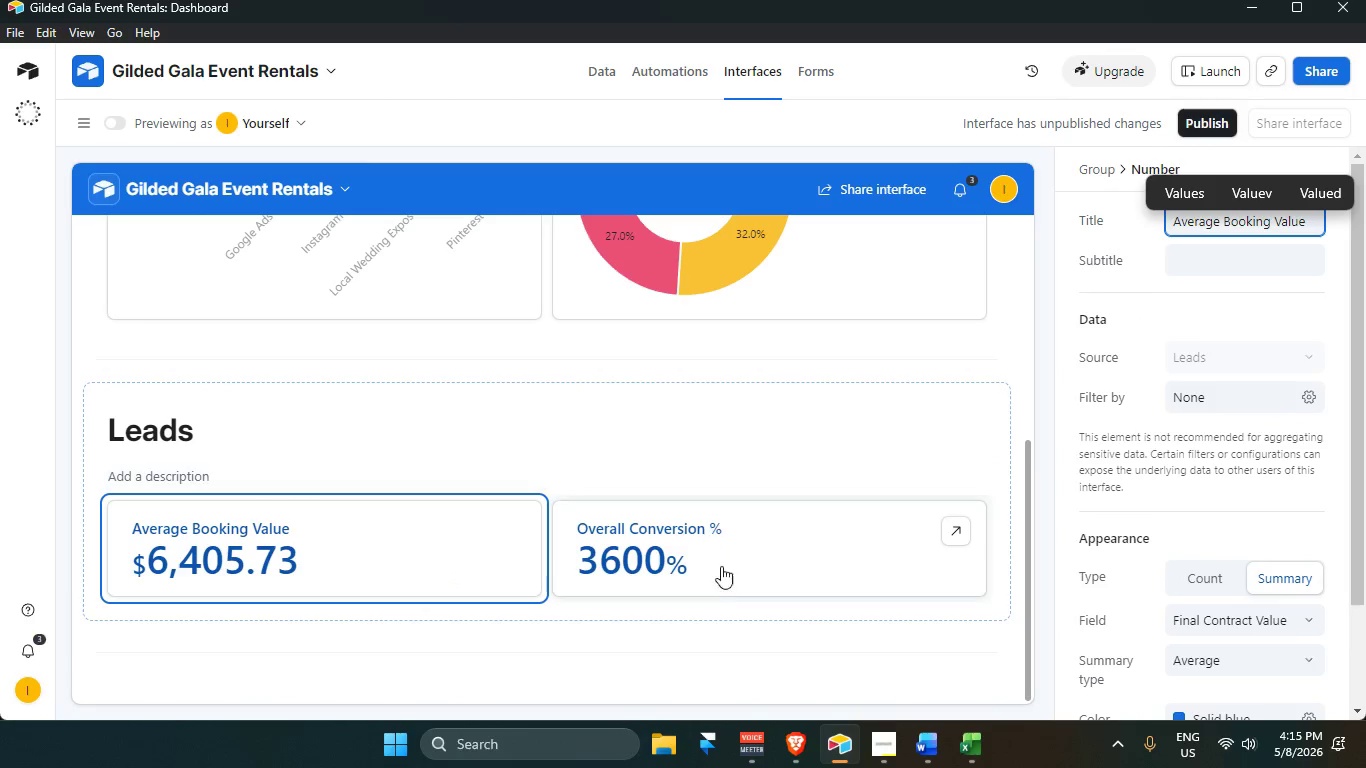 
left_click([732, 548])
 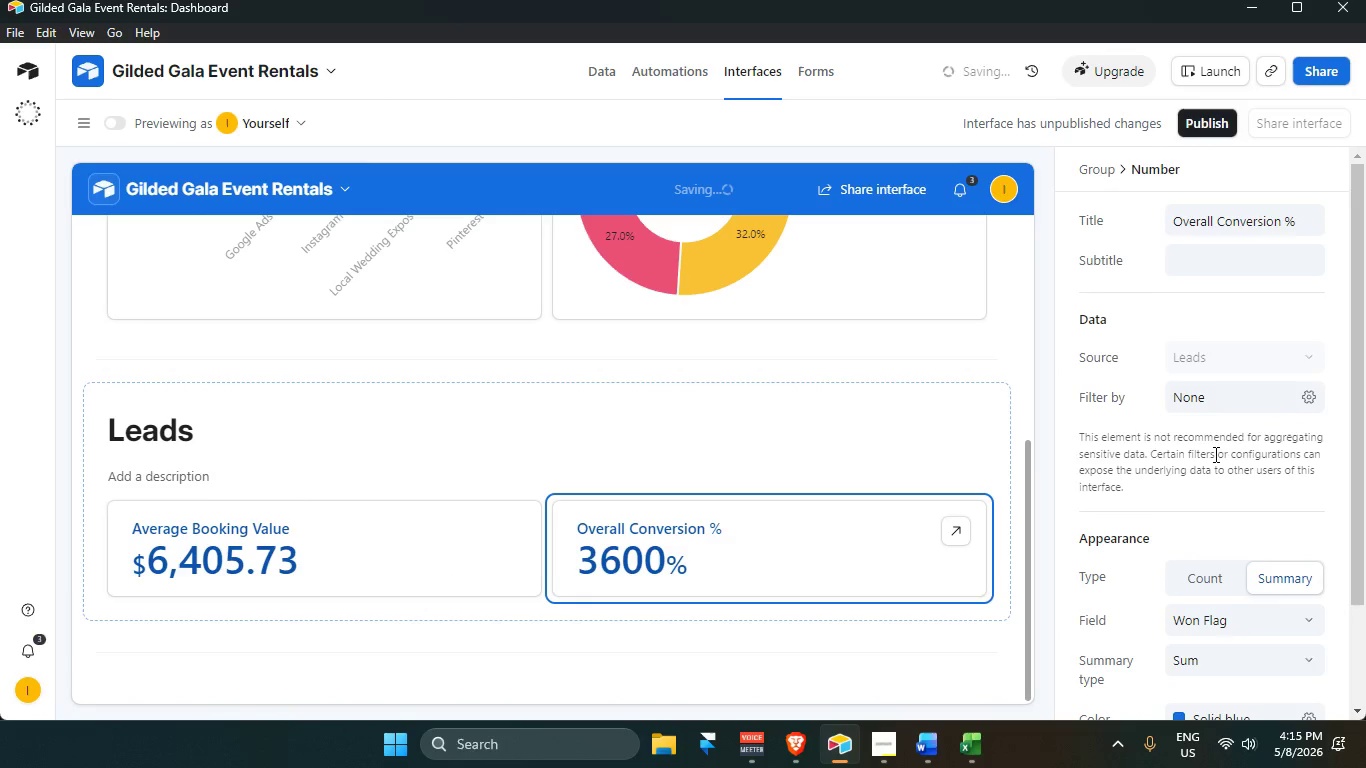 
scroll: coordinate [1266, 561], scroll_direction: down, amount: 8.0
 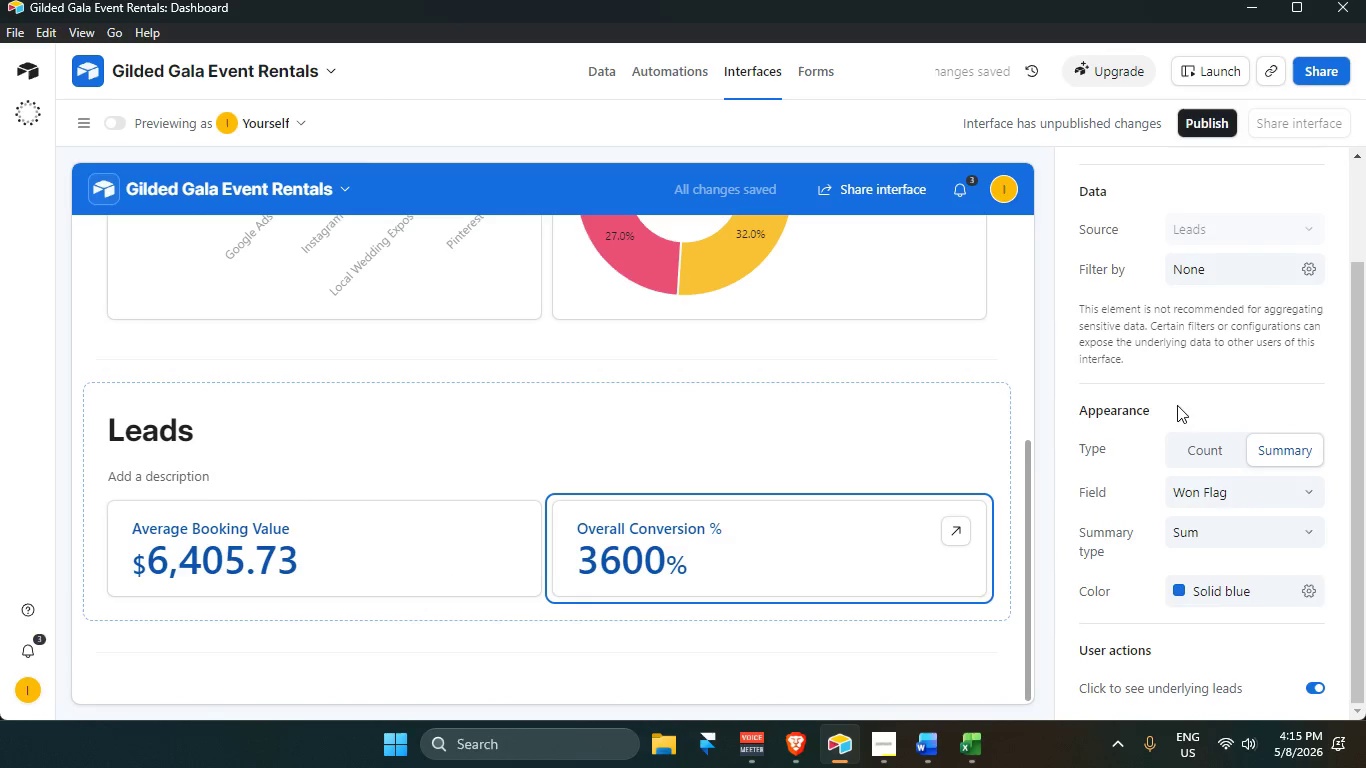 
left_click([1194, 399])
 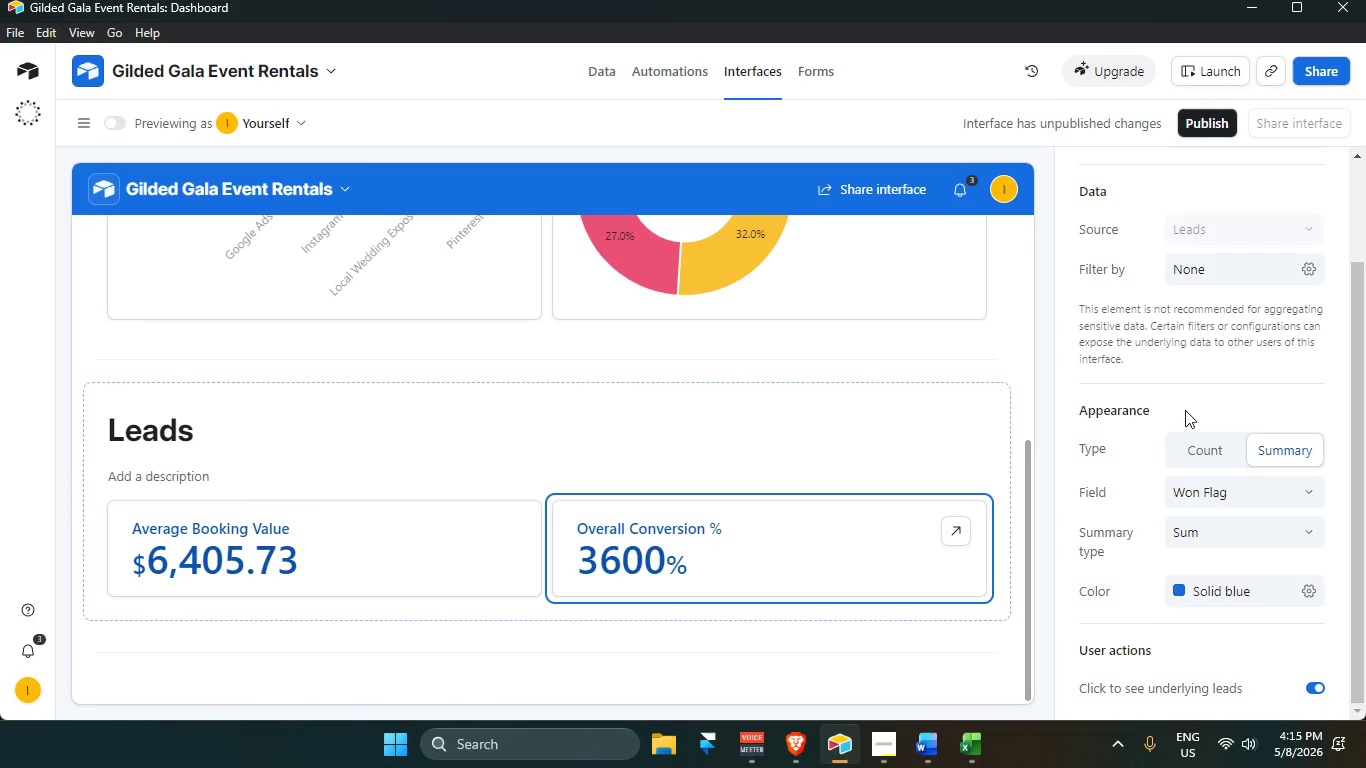 
wait(5.08)
 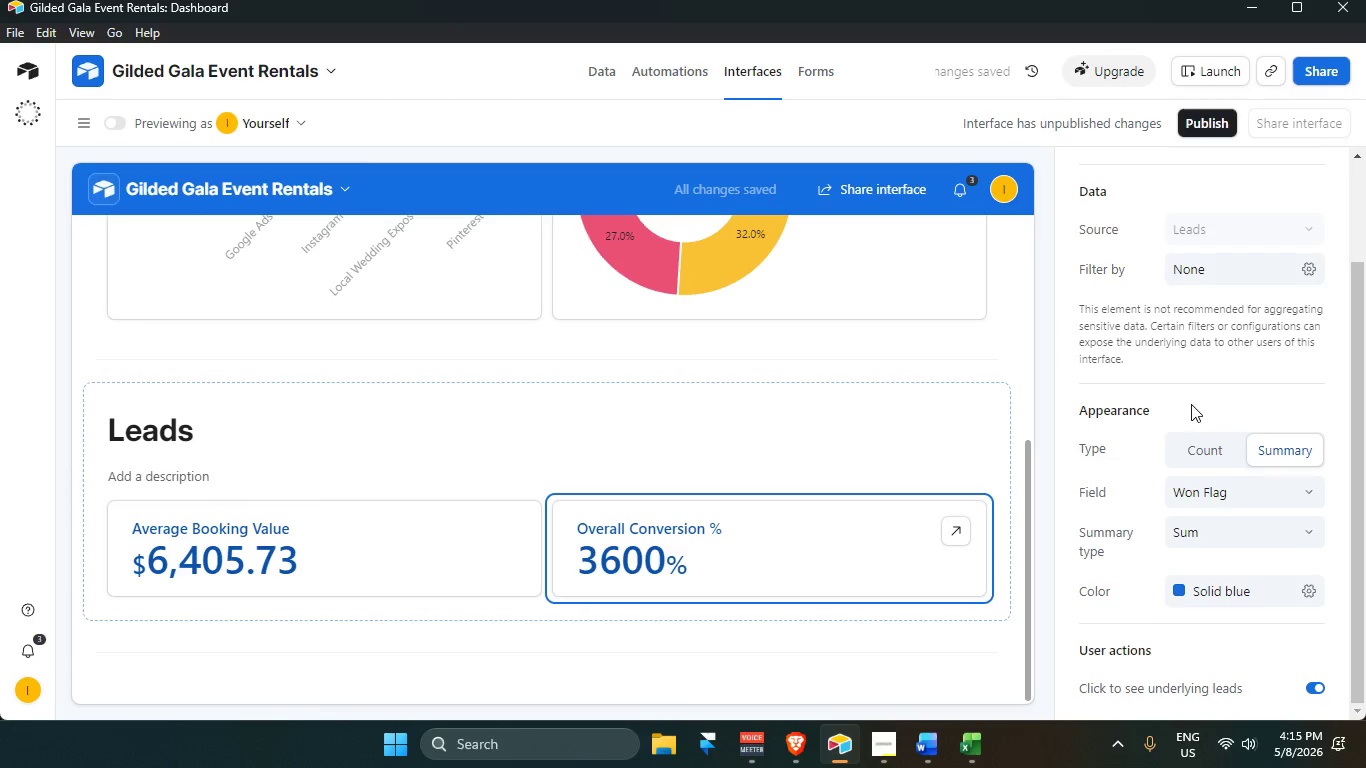 
scroll: coordinate [867, 539], scroll_direction: down, amount: 4.0
 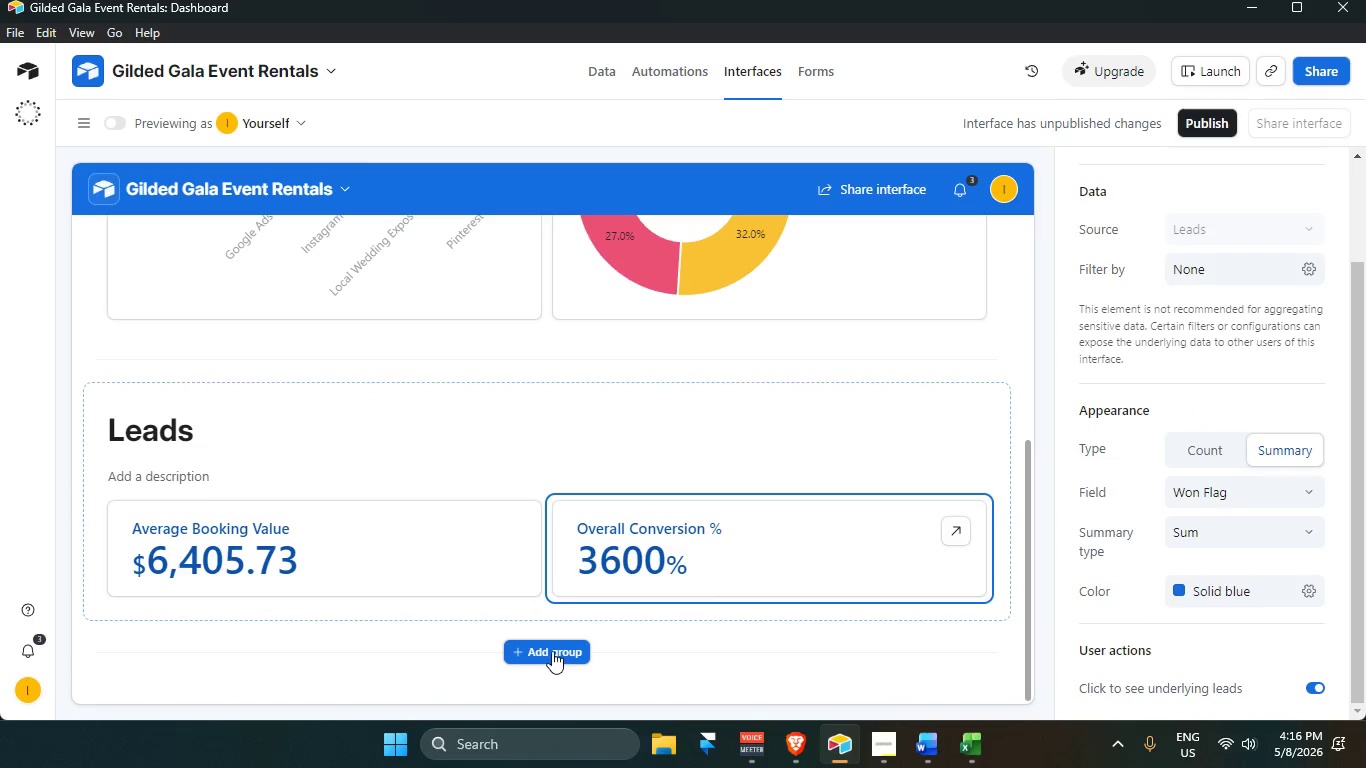 
left_click([552, 651])
 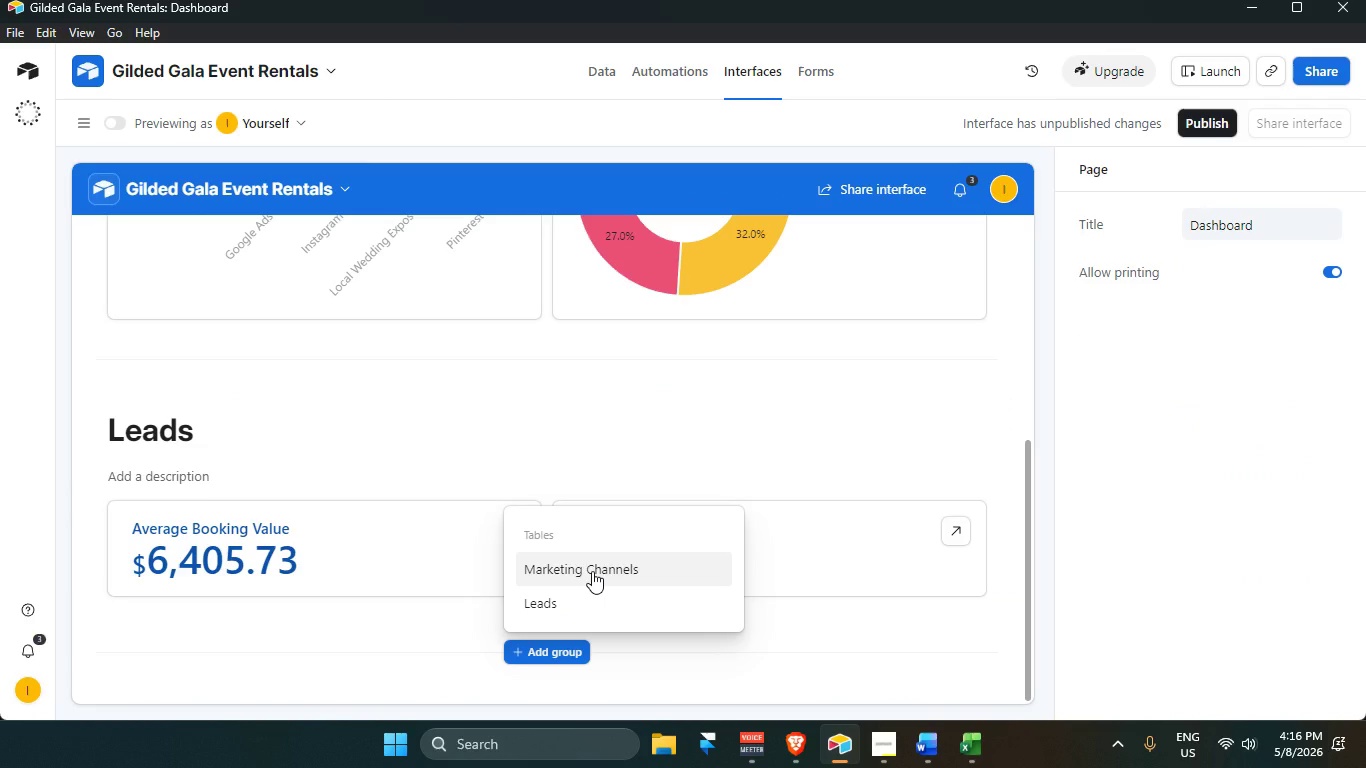 
wait(10.5)
 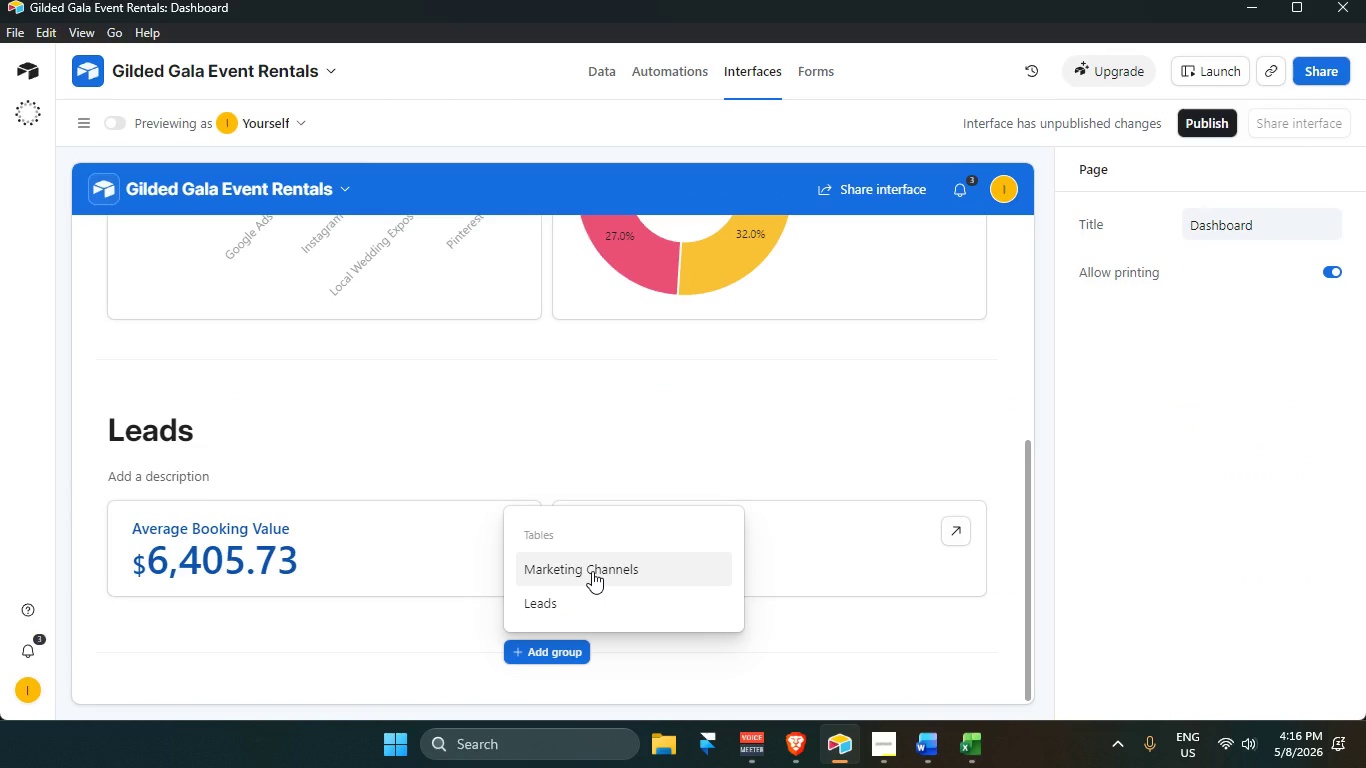 
left_click([608, 74])
 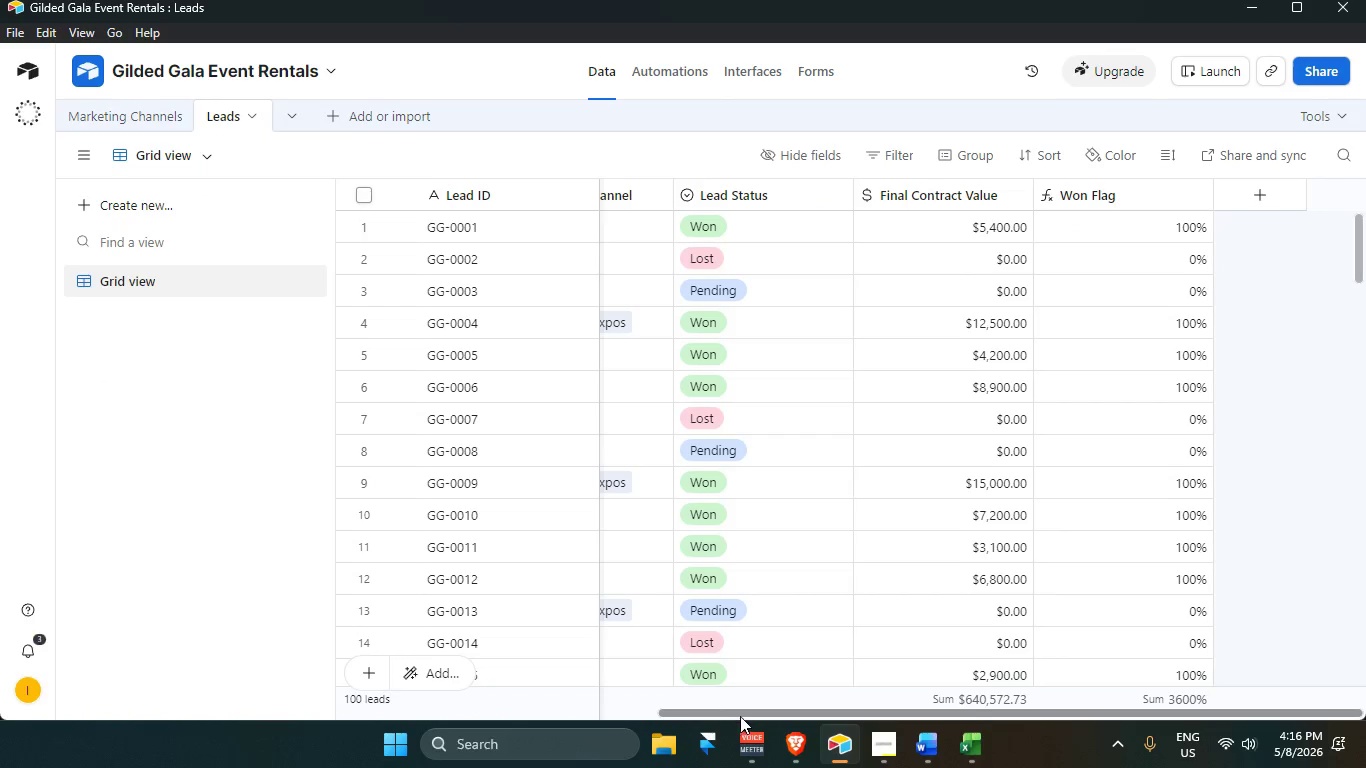 
left_click_drag(start_coordinate=[737, 711], to_coordinate=[292, 696])
 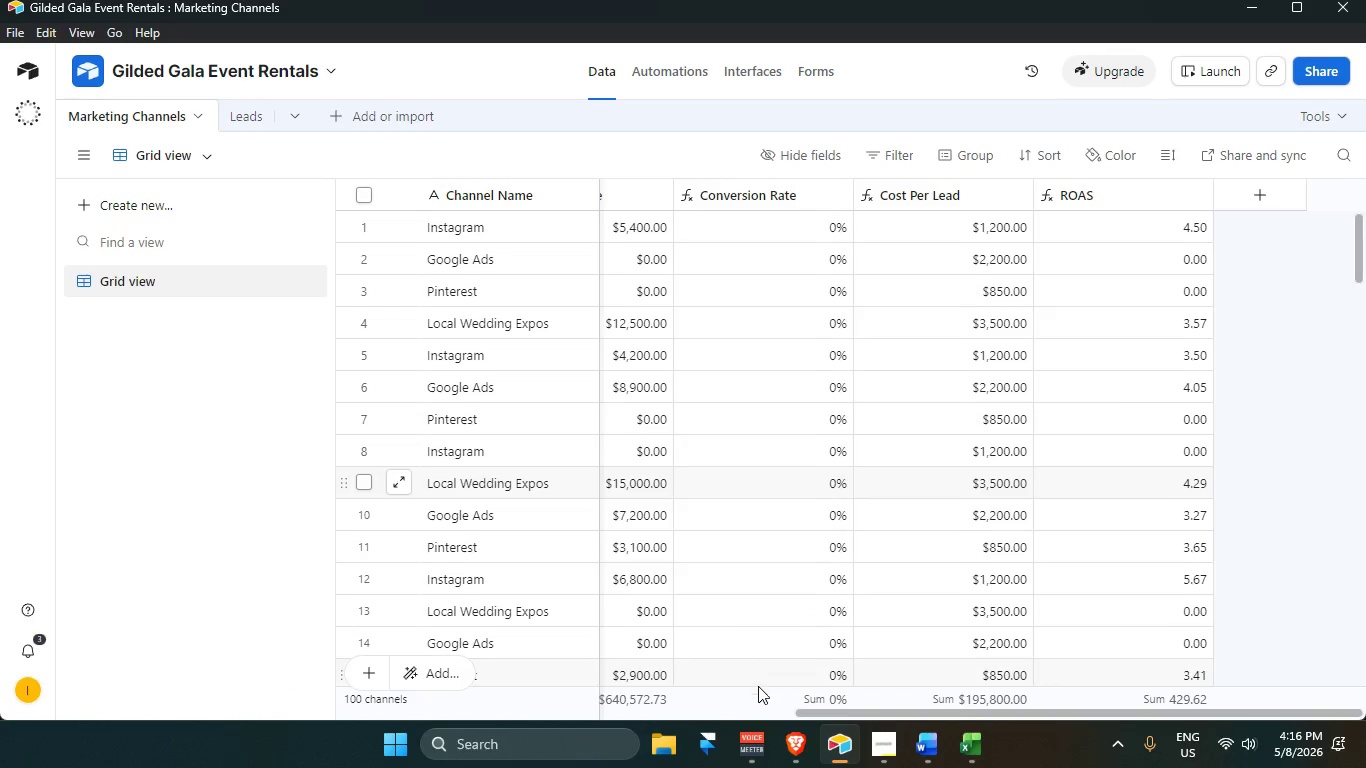 
left_click_drag(start_coordinate=[826, 716], to_coordinate=[245, 657])
 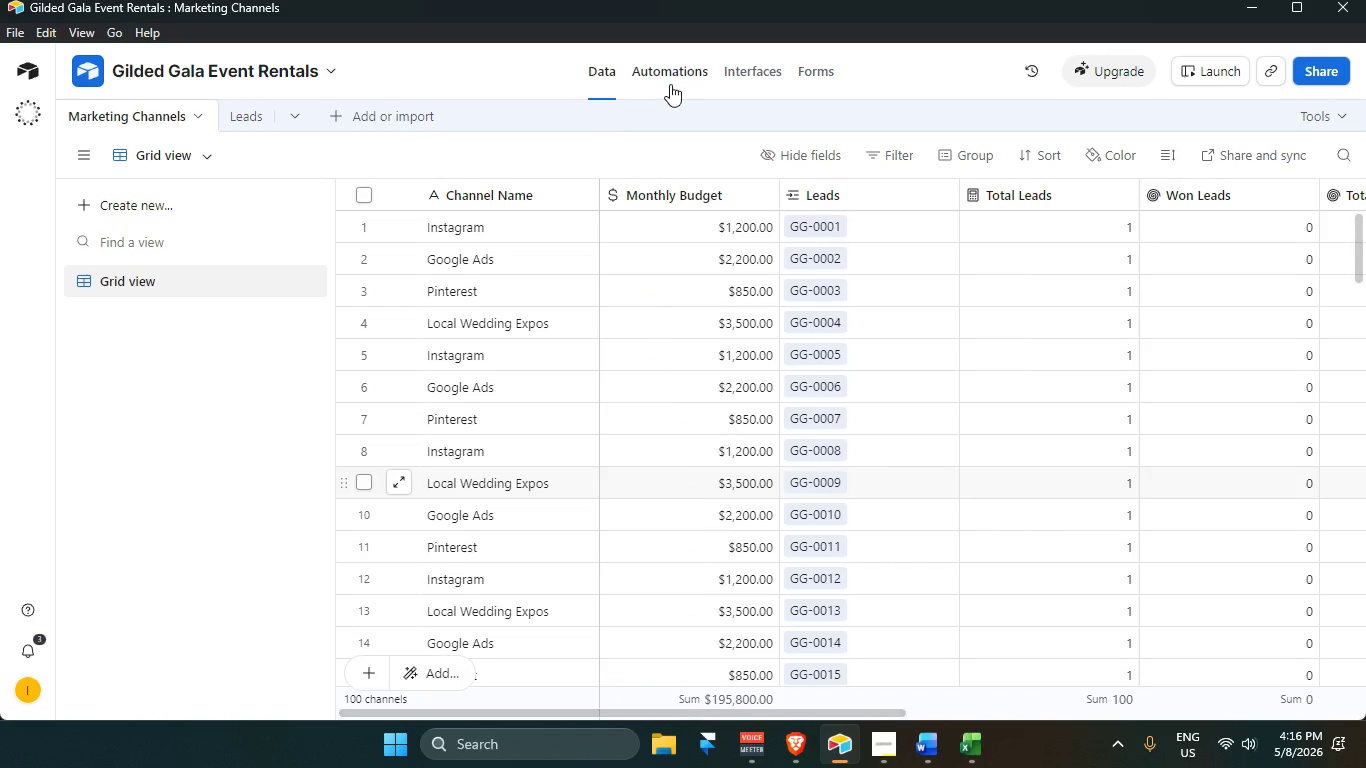 
left_click([674, 75])
 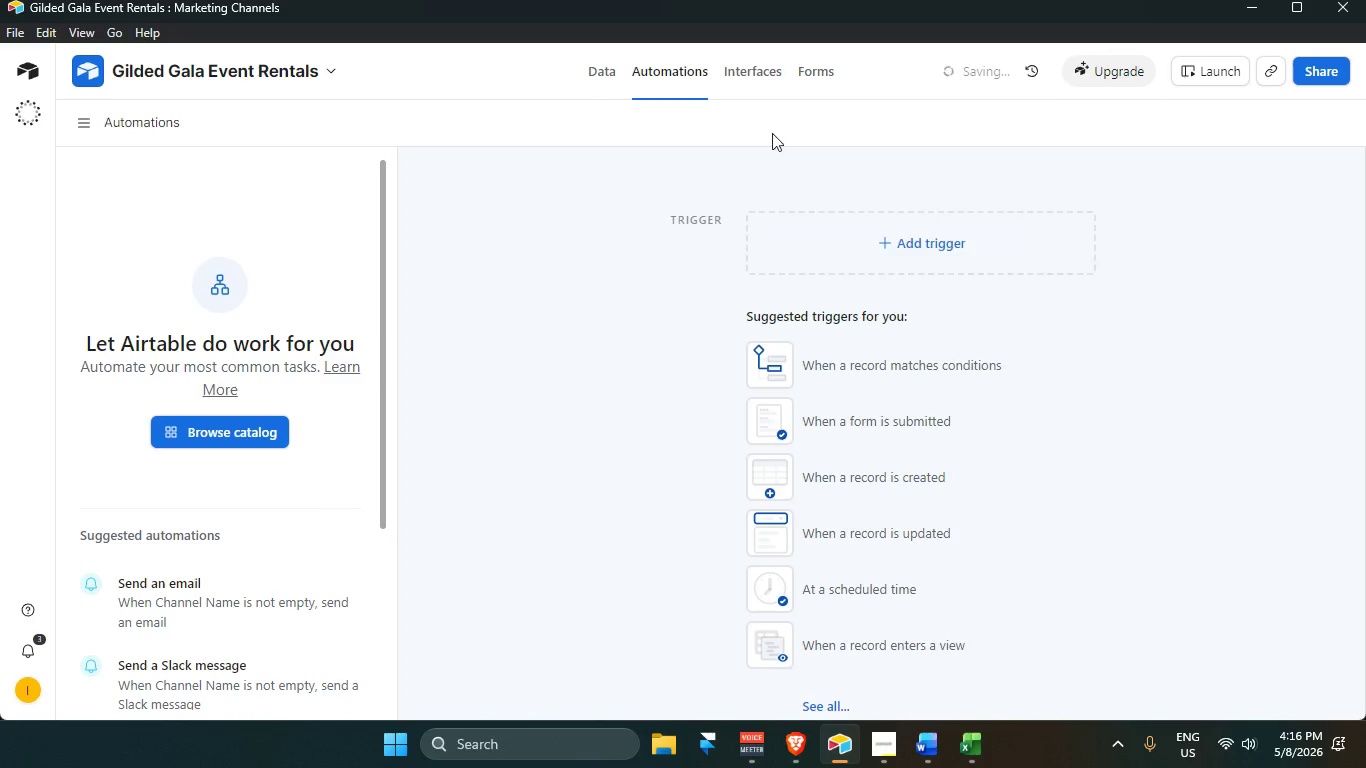 
left_click([758, 74])
 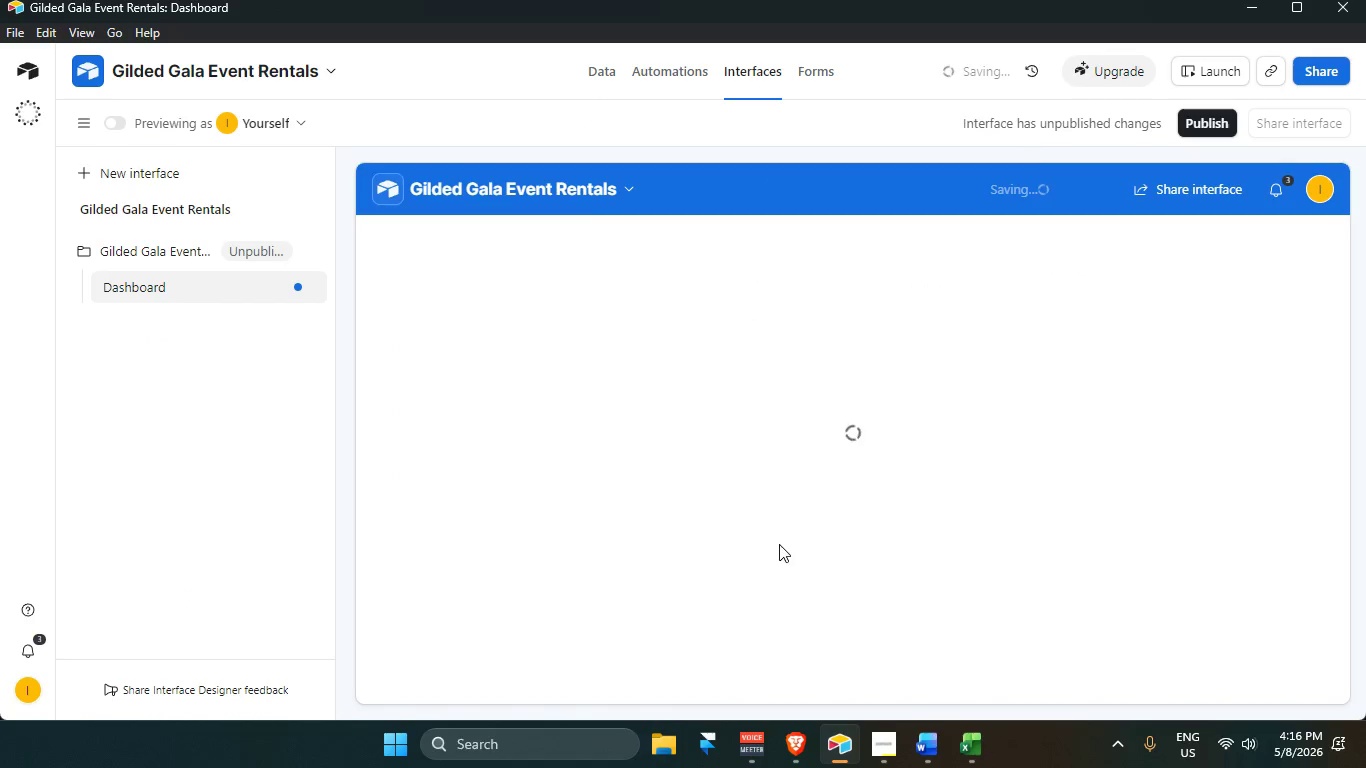 
scroll: coordinate [908, 612], scroll_direction: down, amount: 14.0
 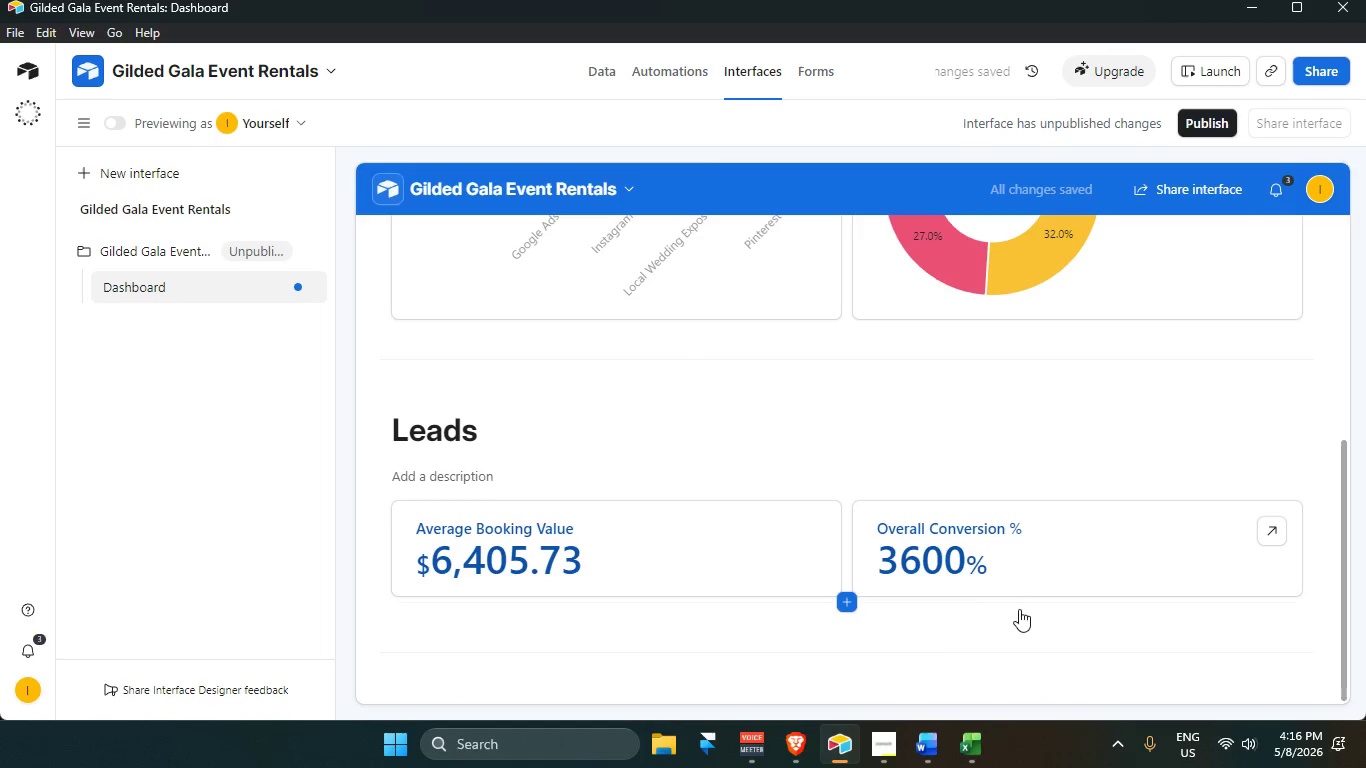 
left_click([1027, 612])
 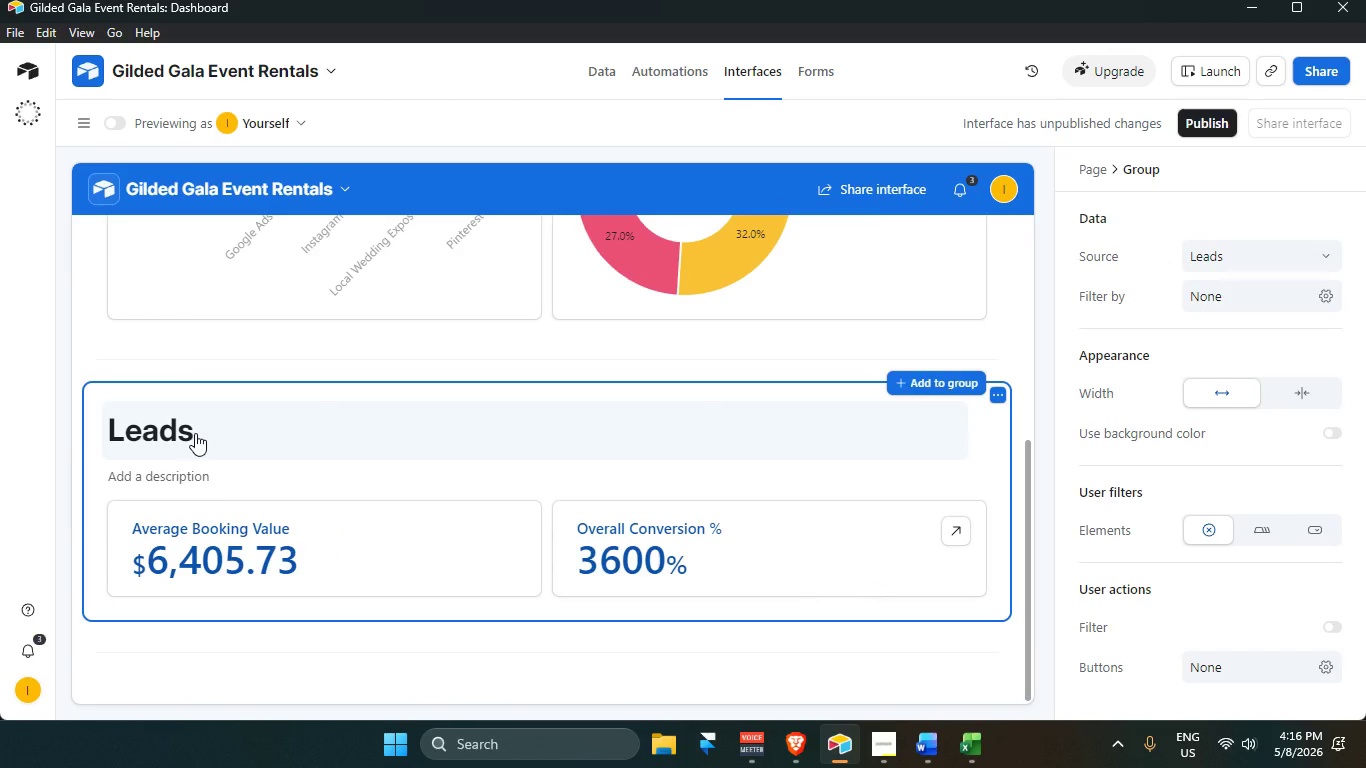 
wait(12.27)
 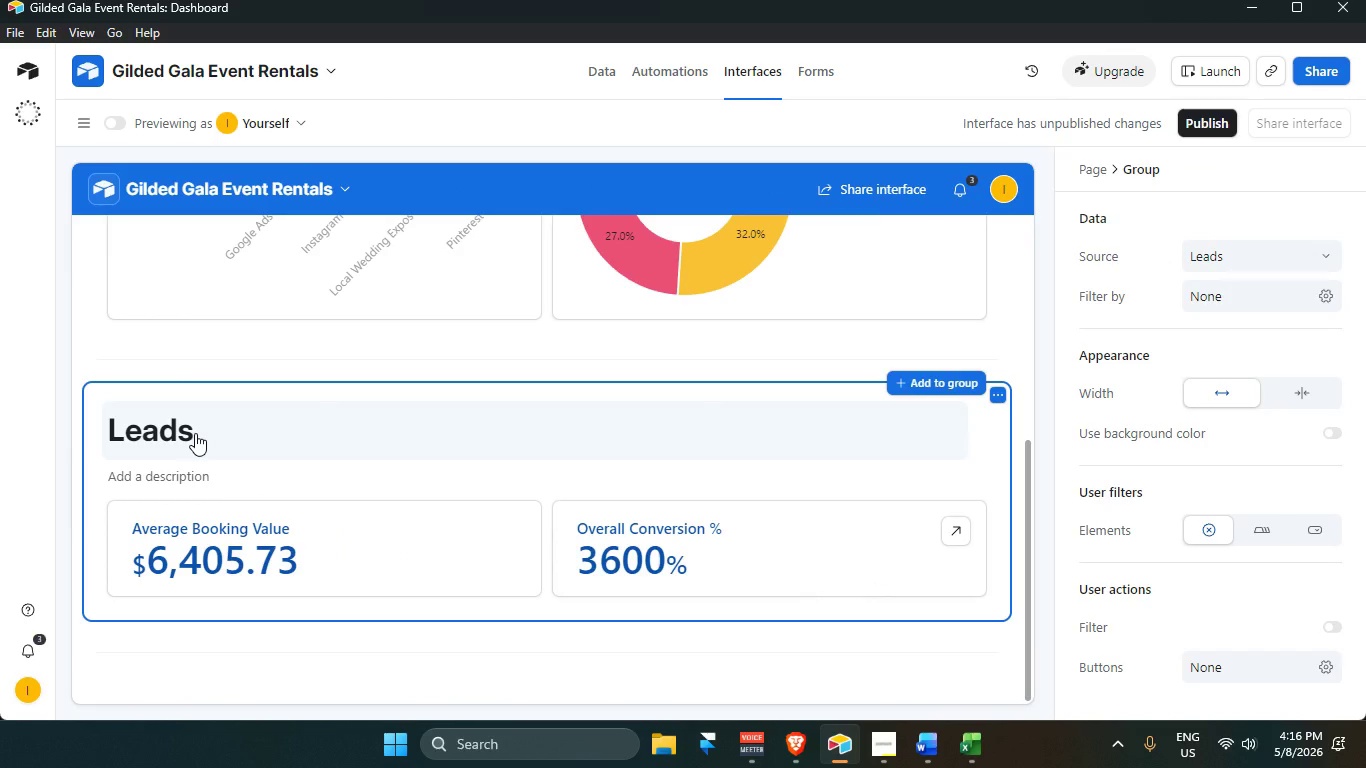 
scroll: coordinate [726, 520], scroll_direction: down, amount: 4.0
 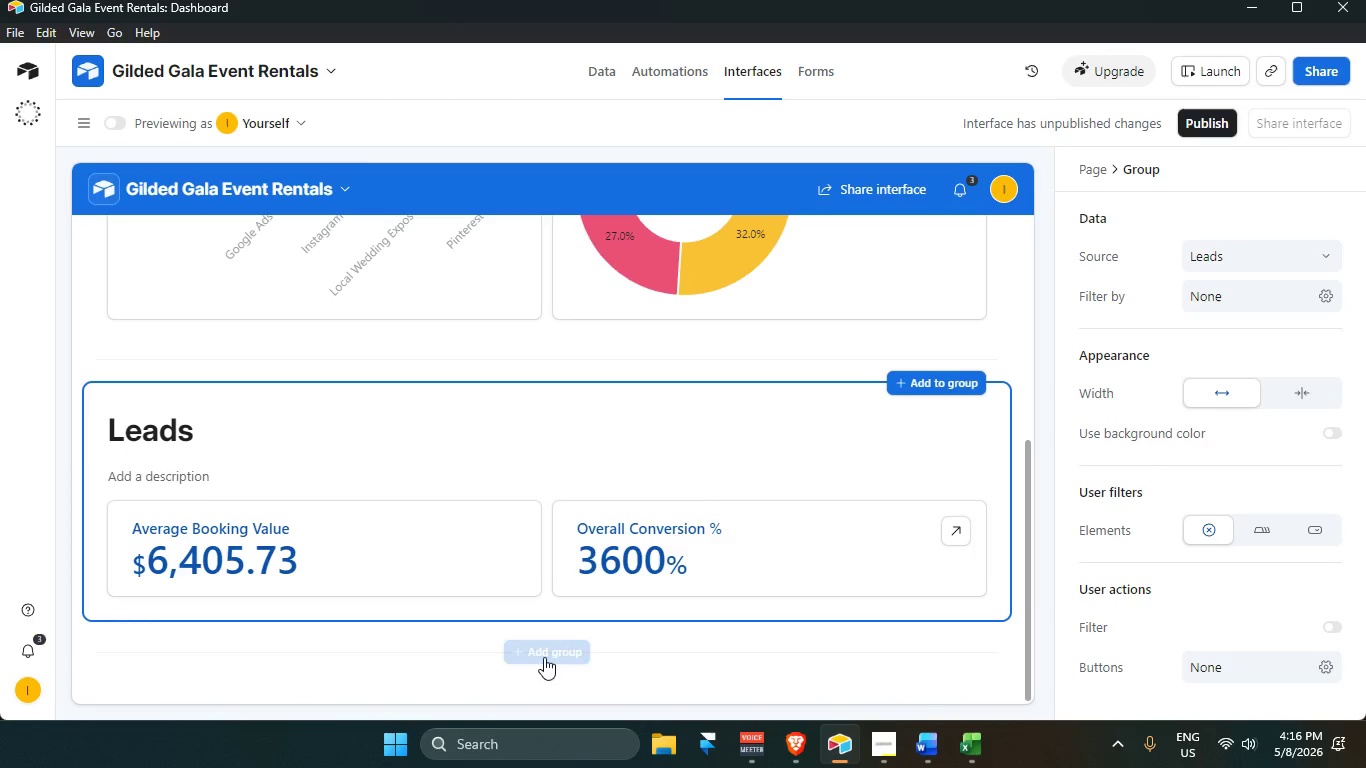 
mouse_move([567, 632])
 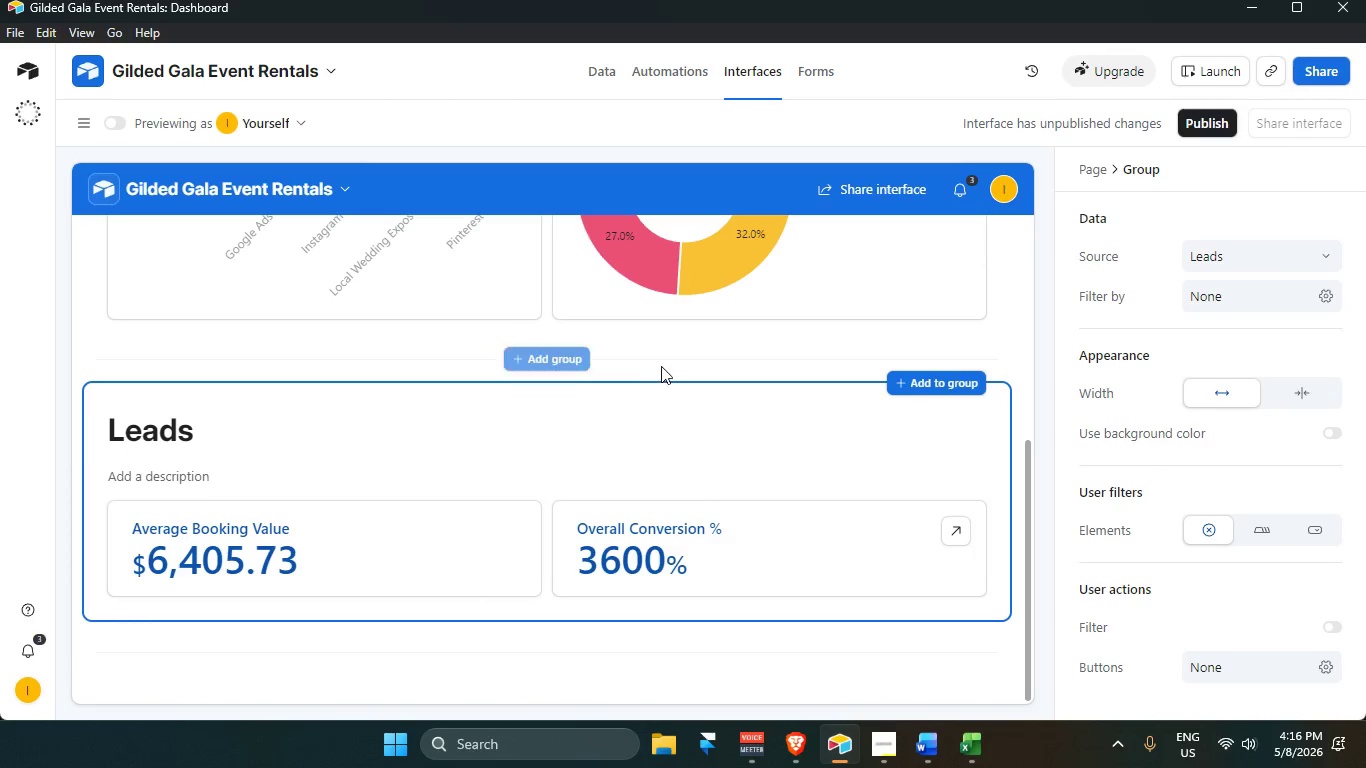 
left_click_drag(start_coordinate=[661, 366], to_coordinate=[658, 294])
 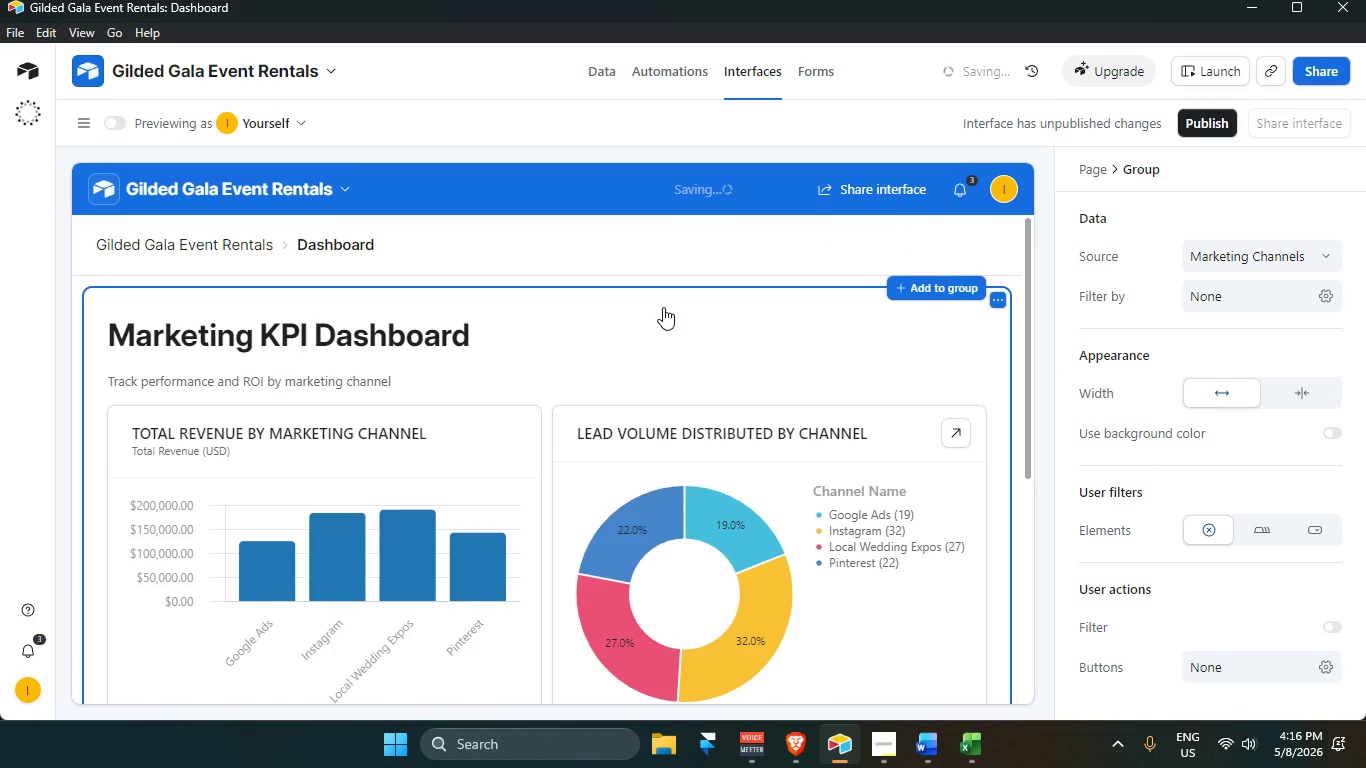 
scroll: coordinate [651, 605], scroll_direction: down, amount: 4.0
 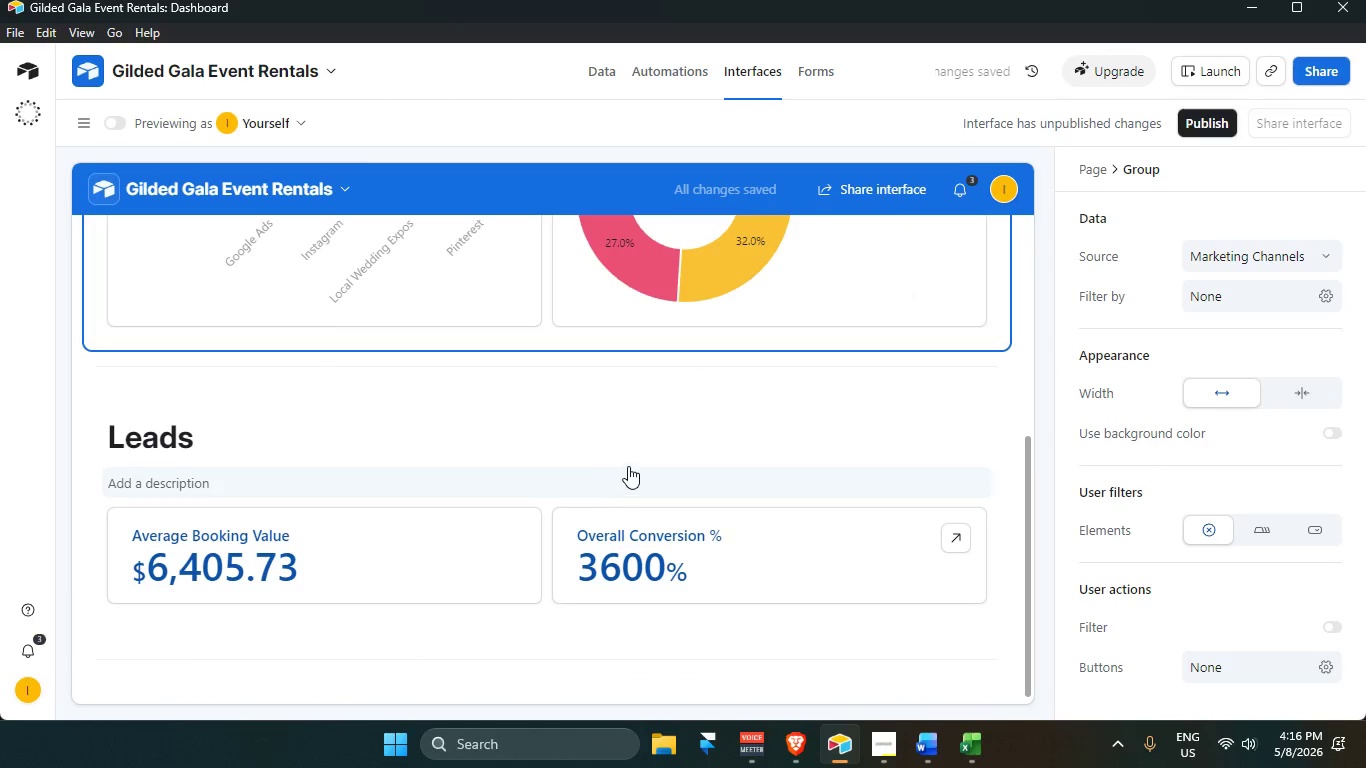 
left_click_drag(start_coordinate=[614, 460], to_coordinate=[613, 294])
 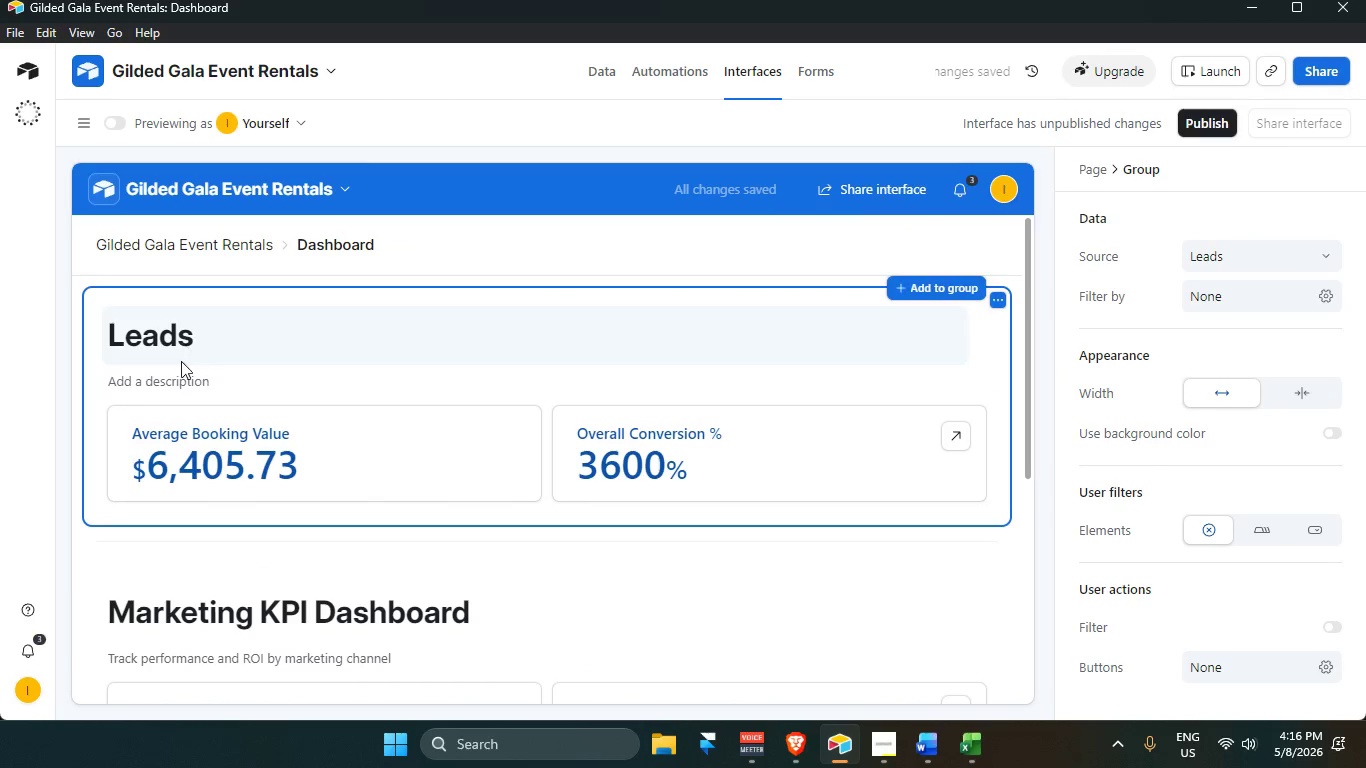 
left_click([257, 593])
 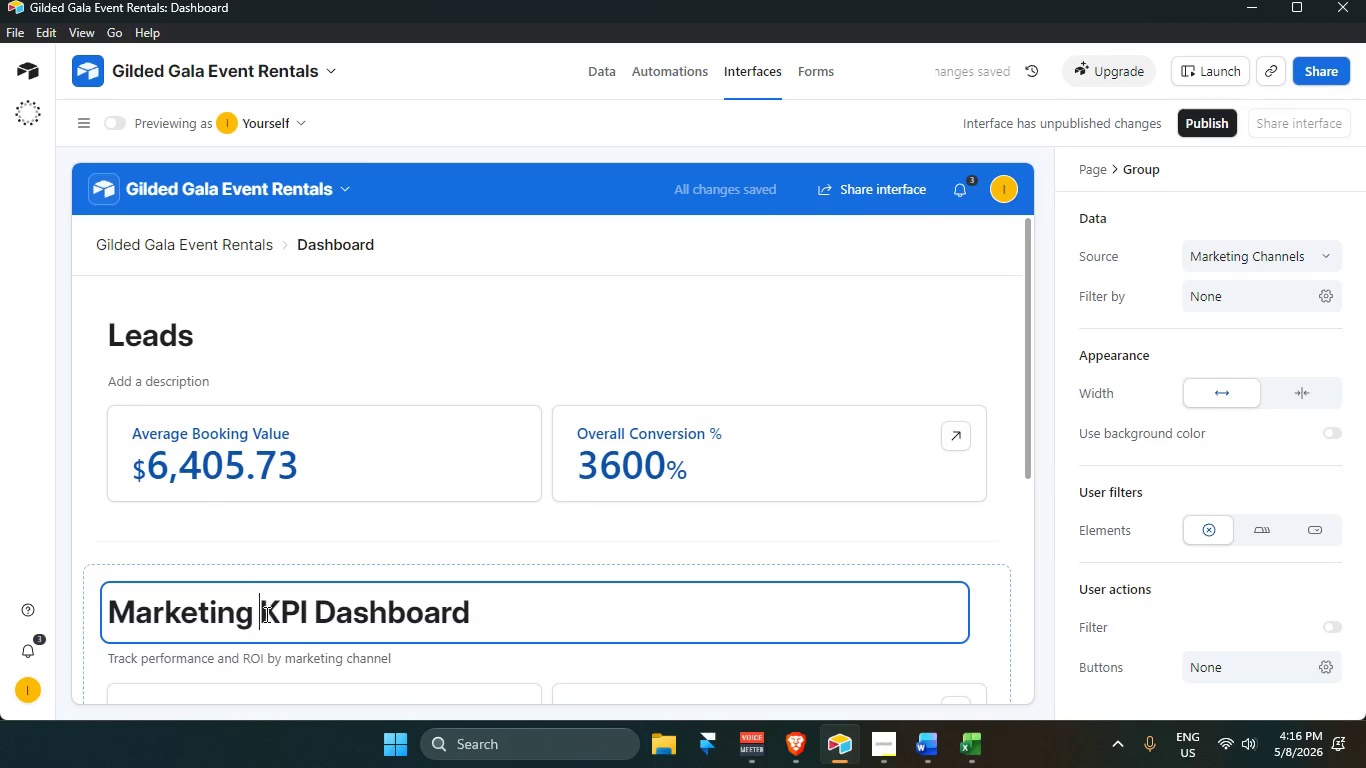 
double_click([265, 614])
 